 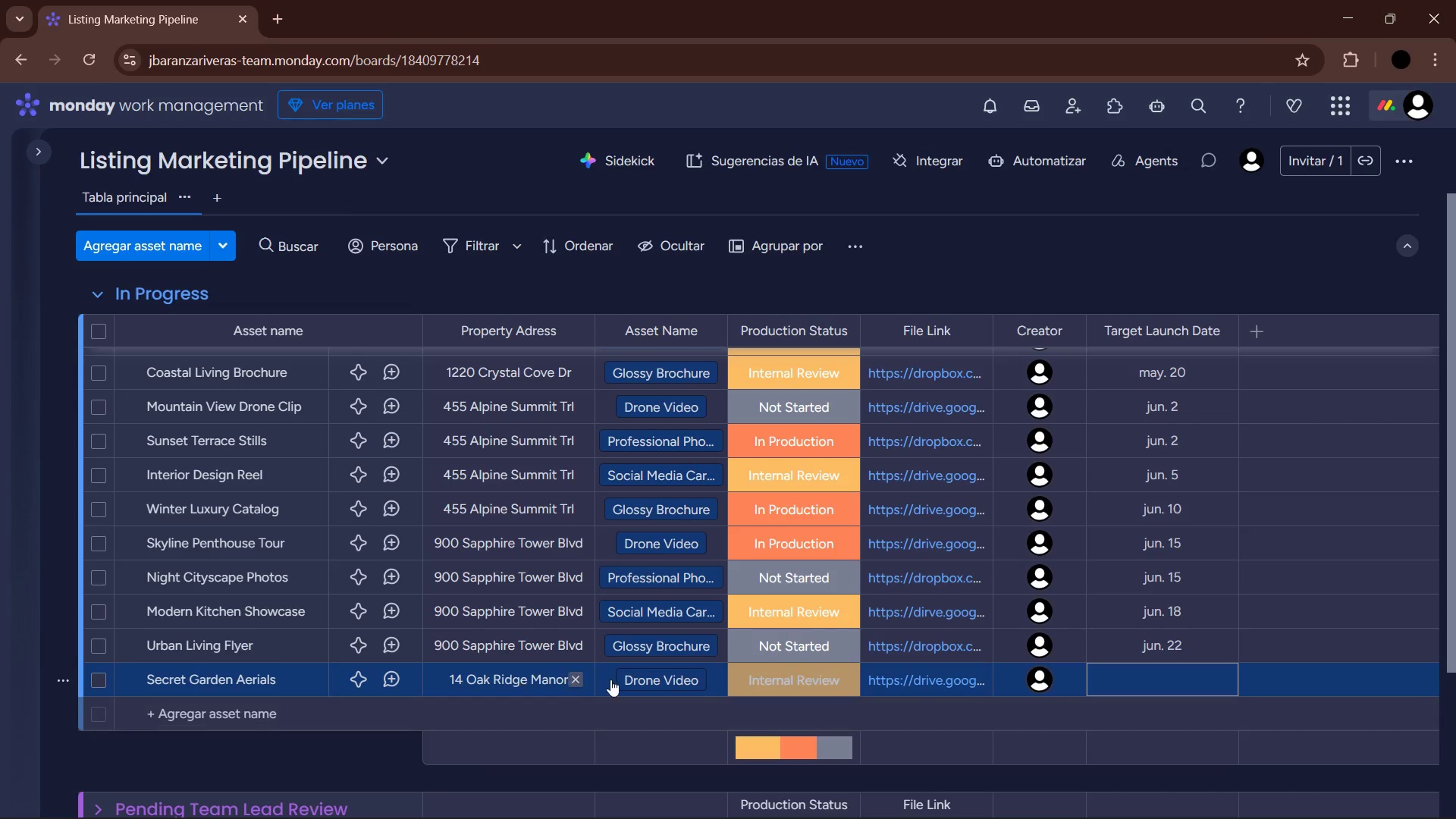 
left_click([1182, 682])
 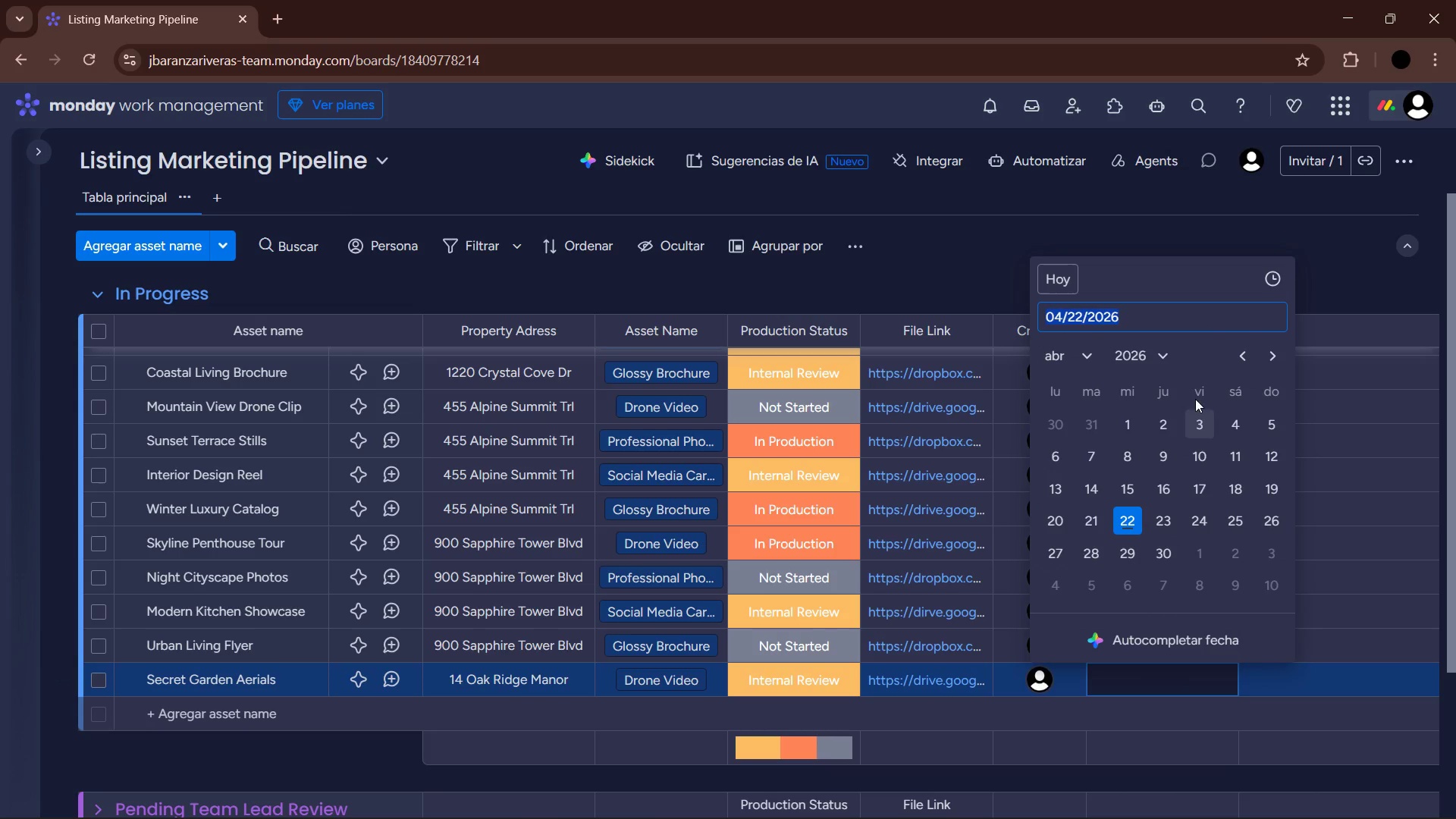 
left_click([1072, 355])
 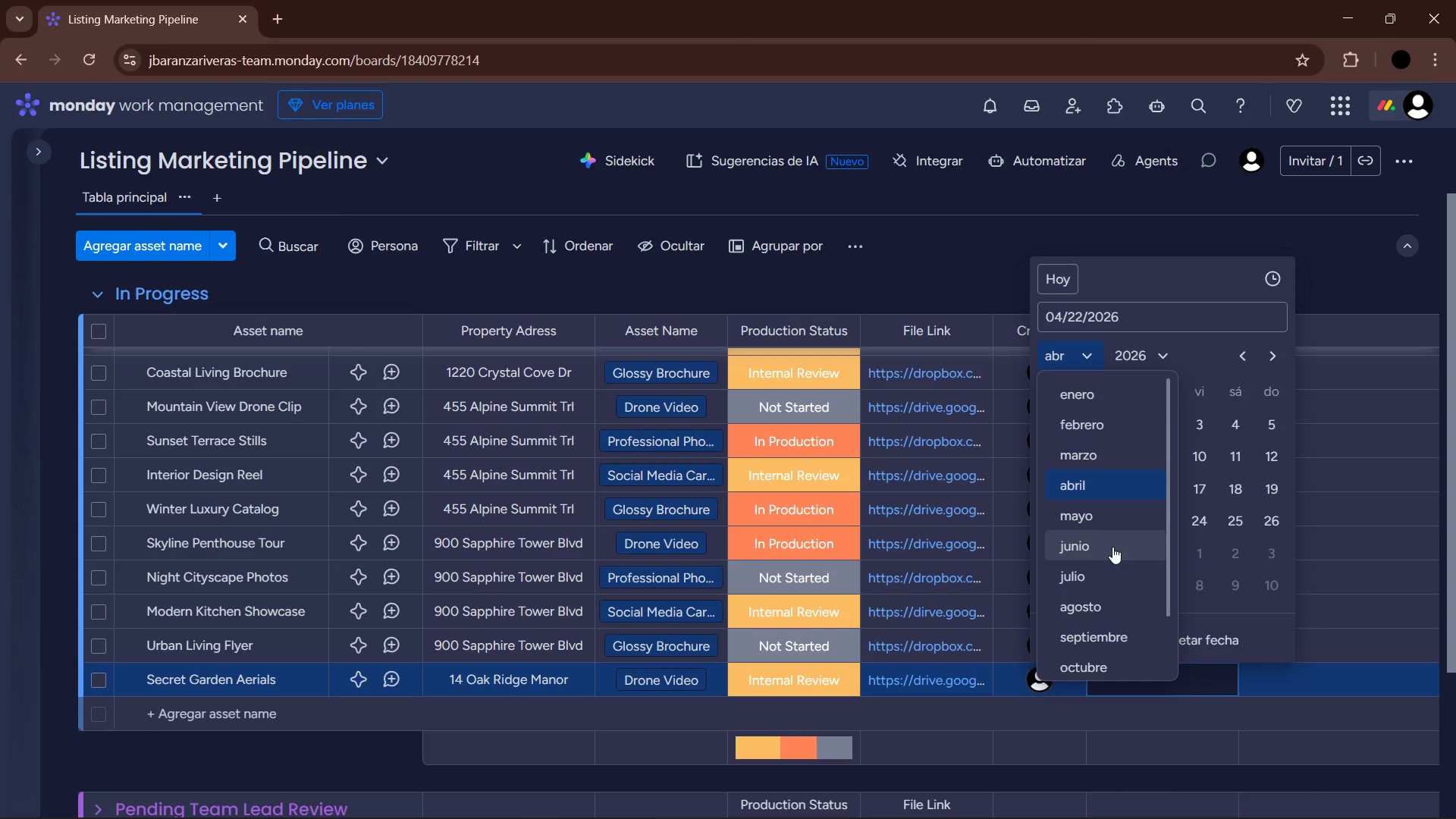 
left_click([1105, 576])
 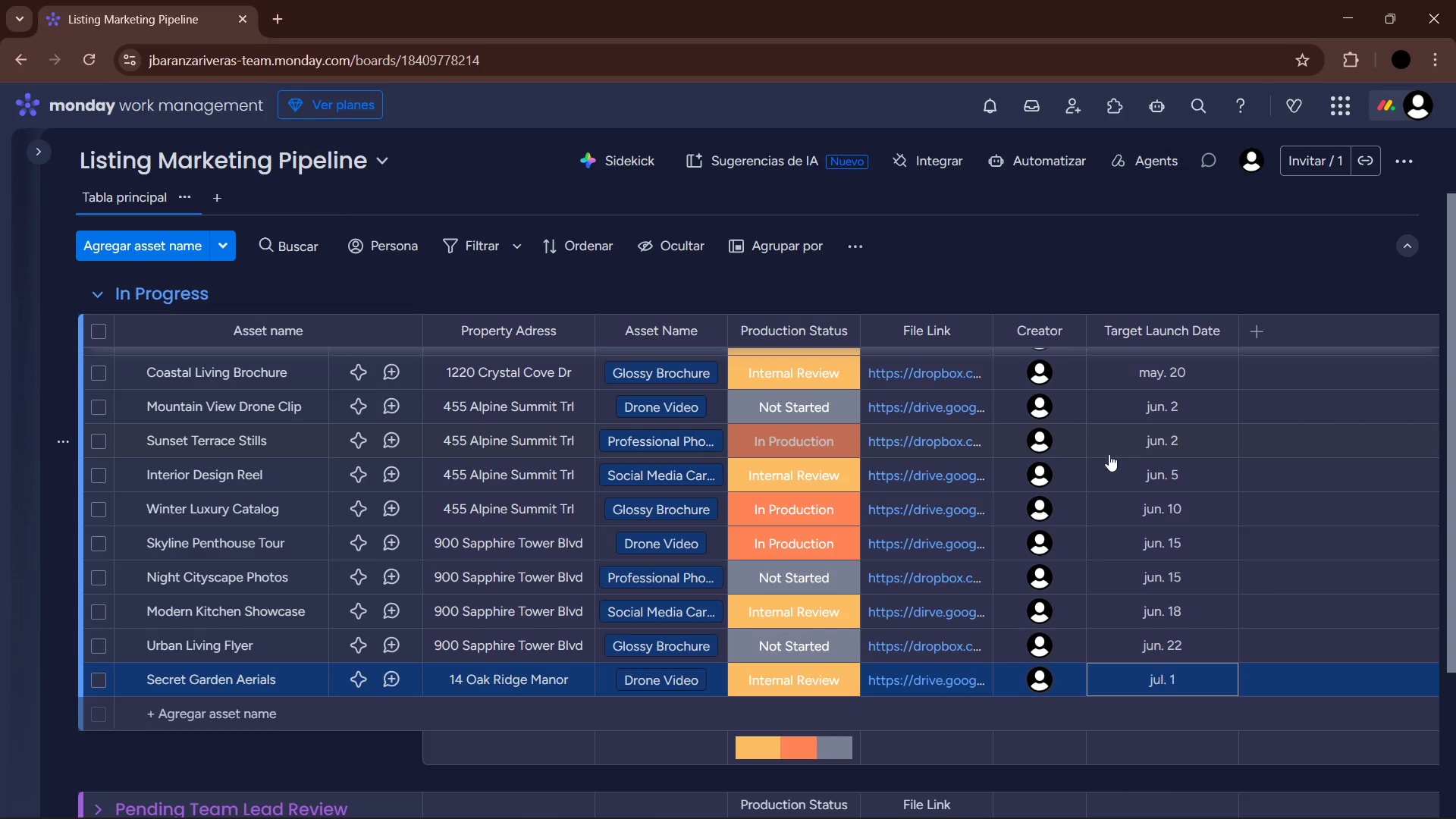 
left_click([259, 707])
 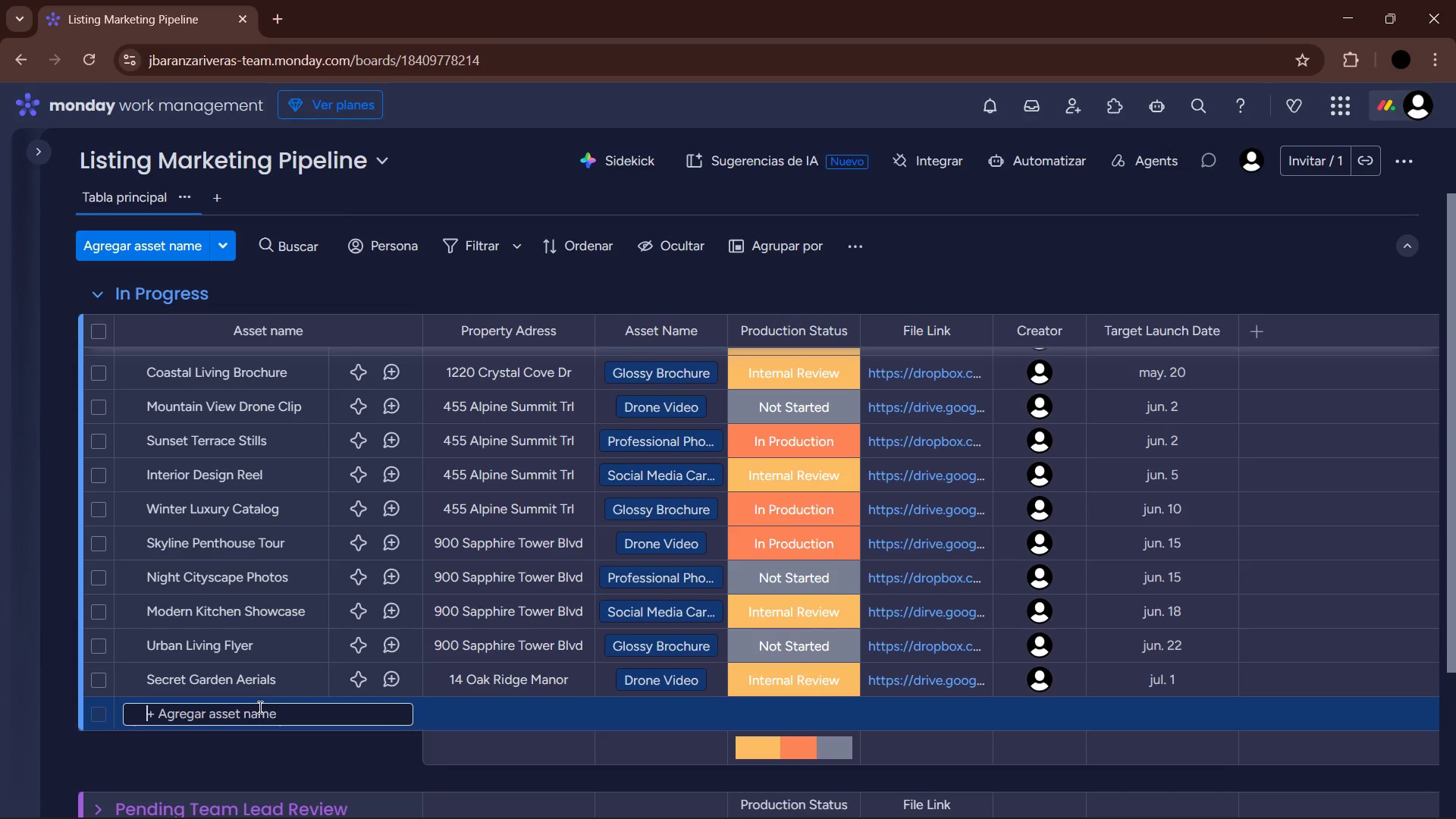 
type(Library ^ Study skills)
key(Backspace)
key(Backspace)
key(Backspace)
key(Backspace)
key(Backspace)
key(Backspace)
type(Stills)
 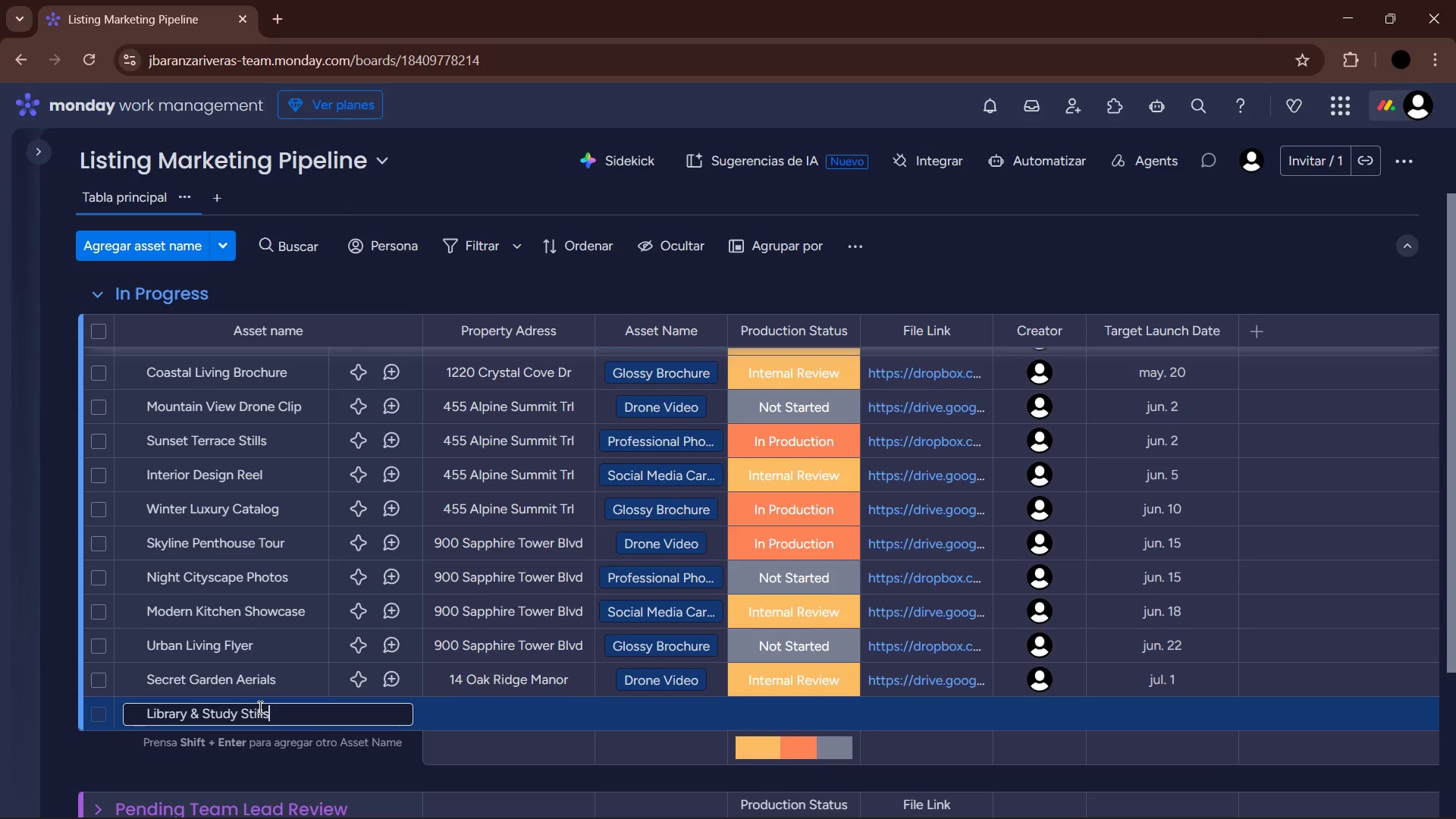 
key(Enter)
 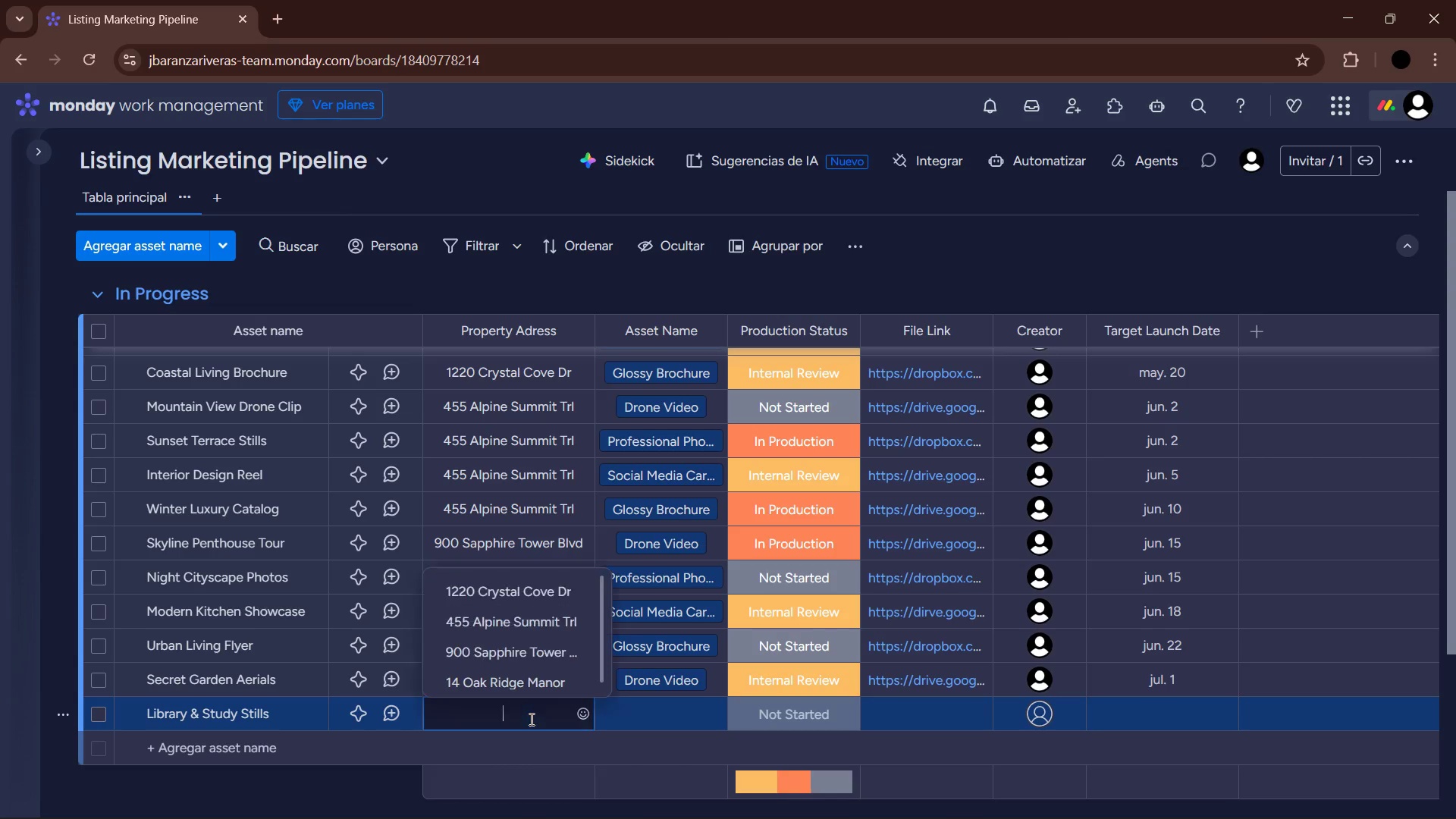 
left_click([523, 672])
 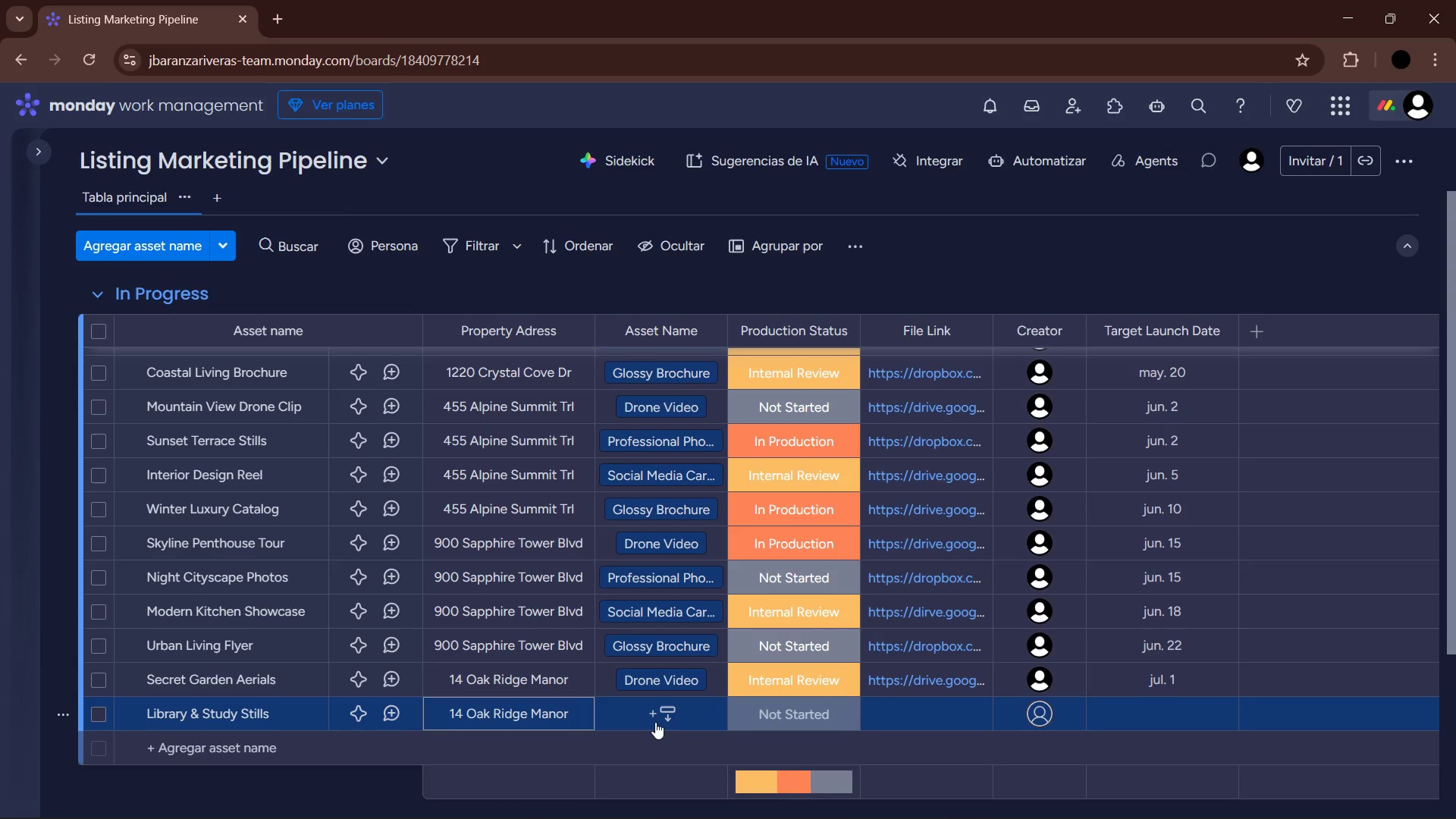 
left_click([655, 722])
 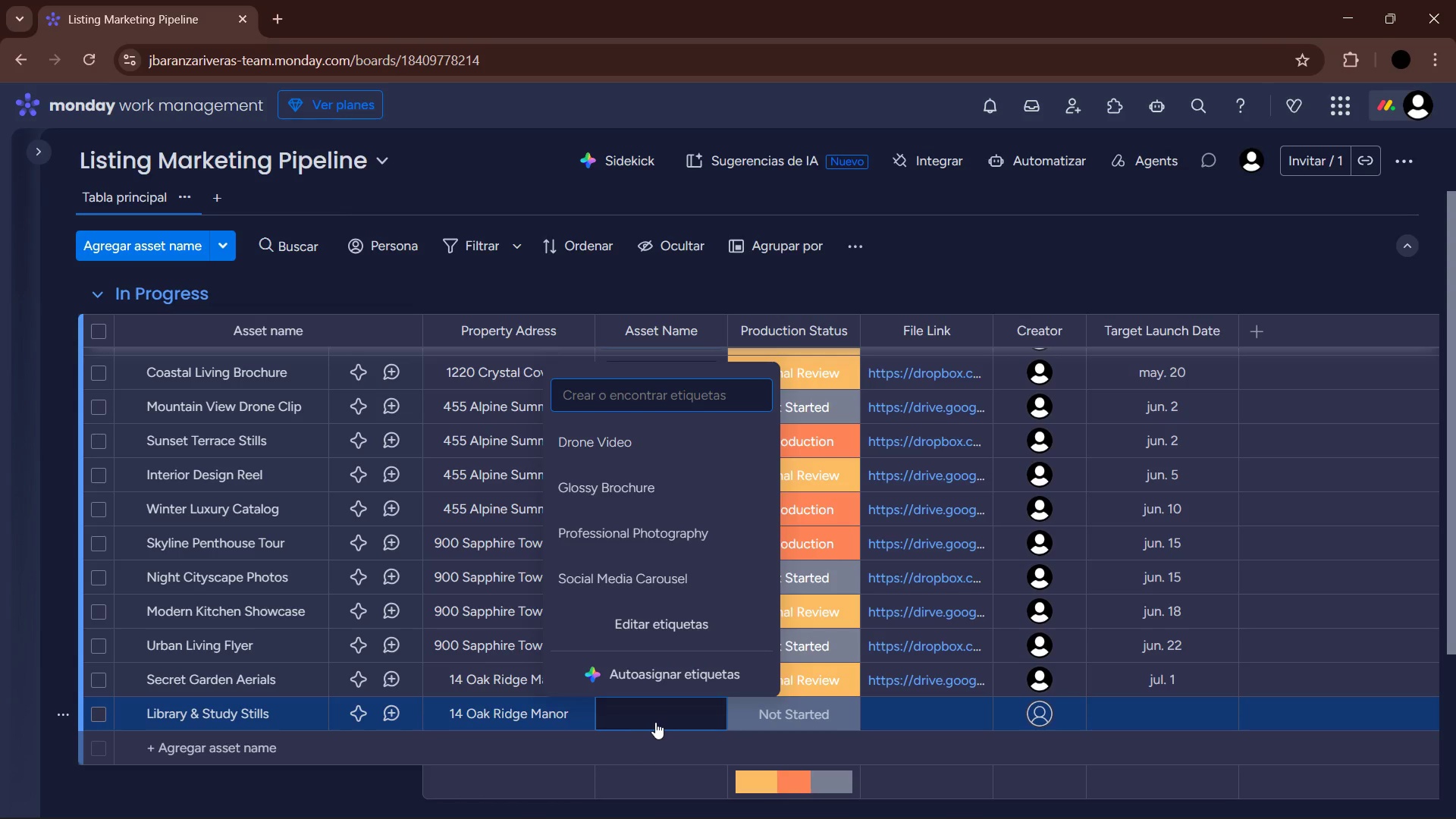 
wait(5.45)
 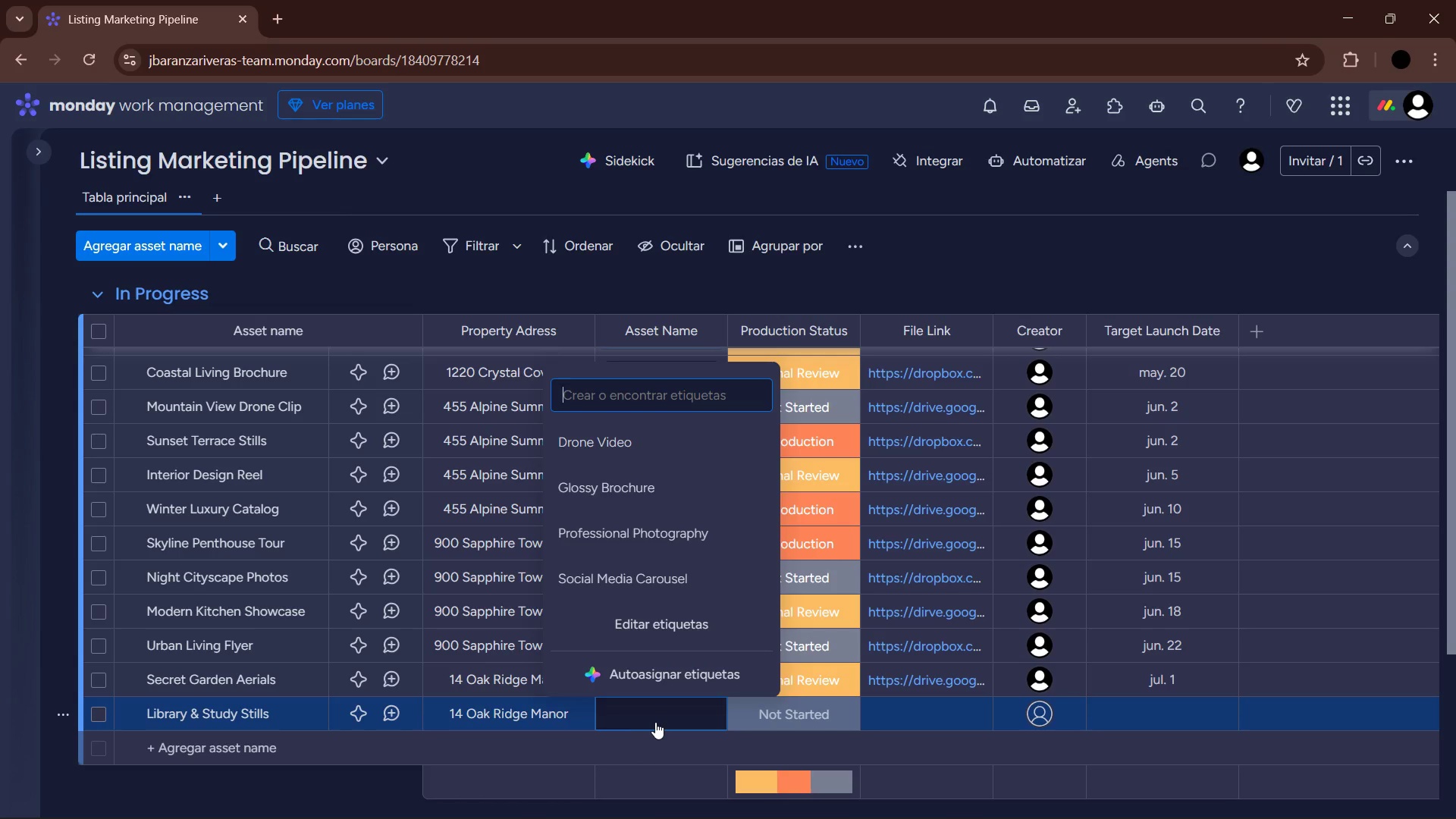 
left_click([661, 532])
 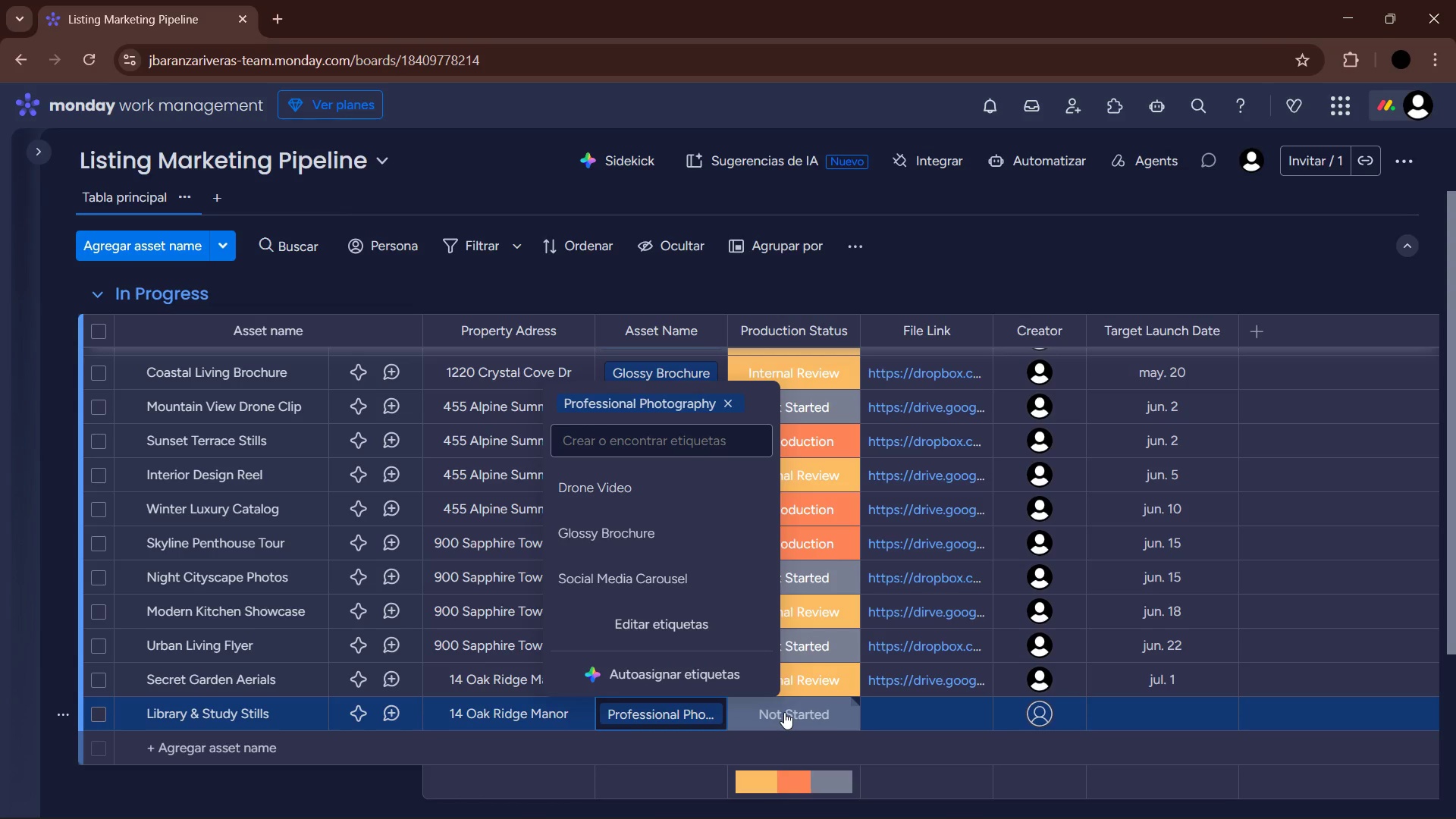 
left_click([784, 712])
 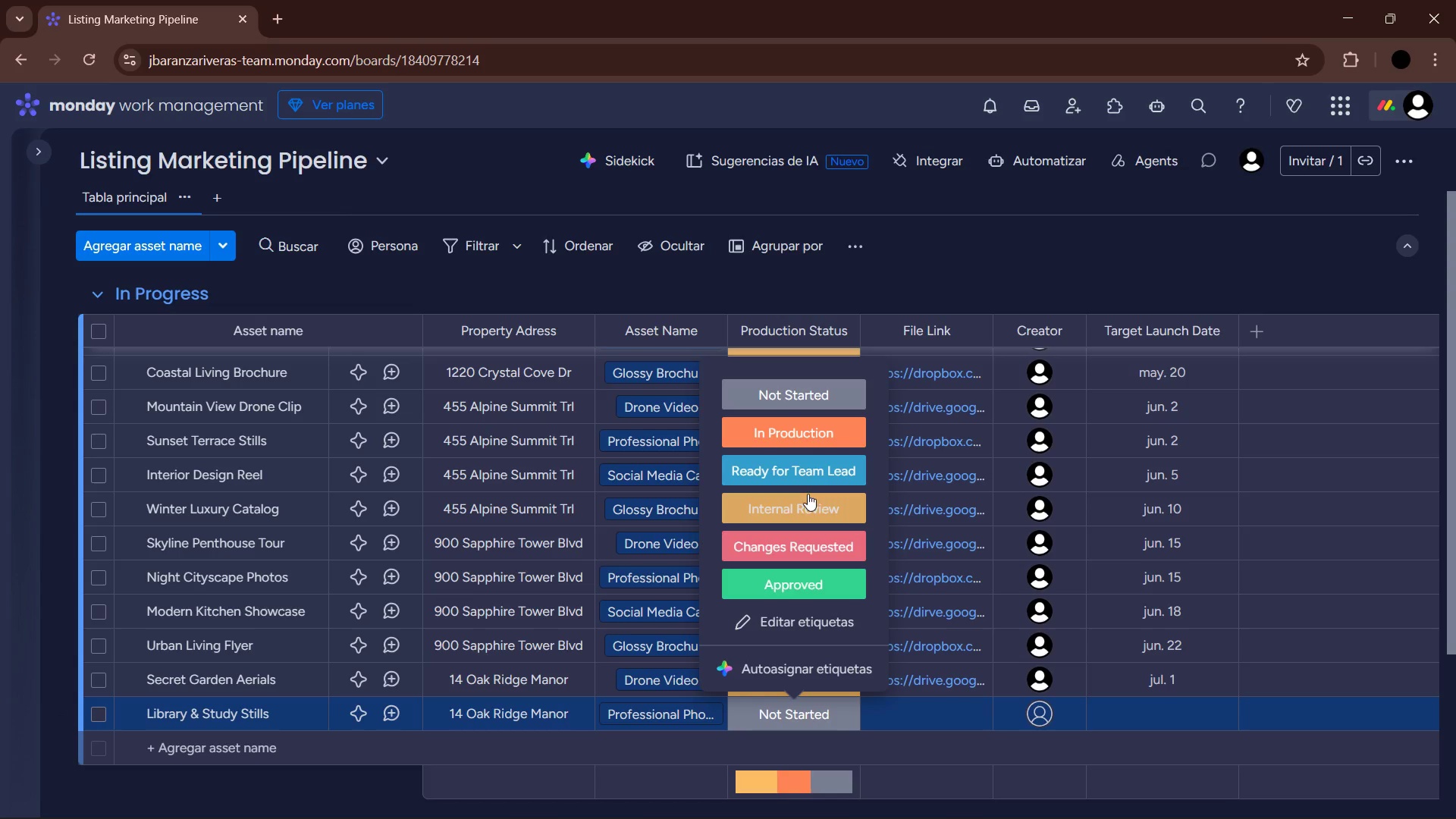 
left_click([817, 433])
 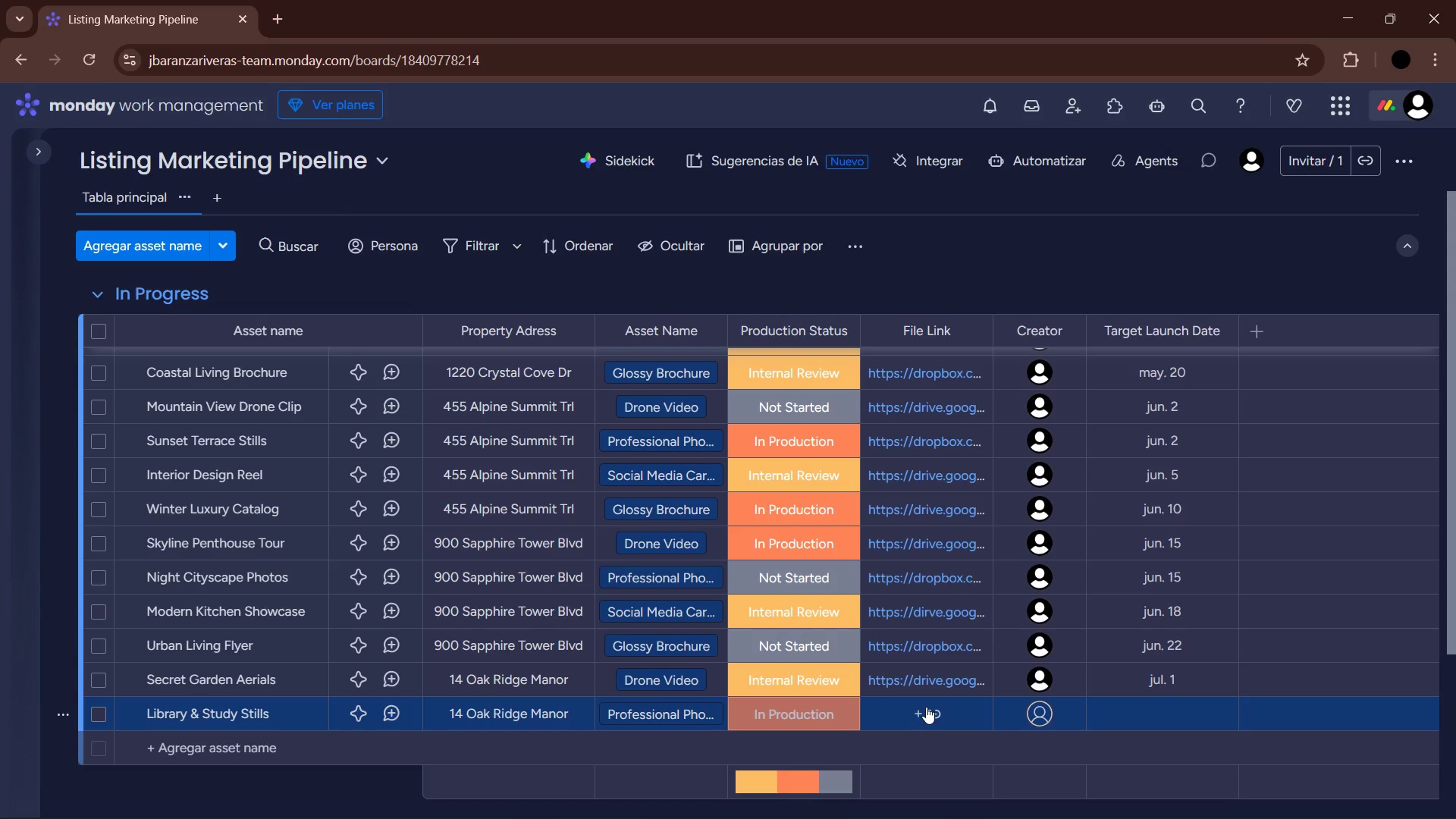 
left_click([926, 706])
 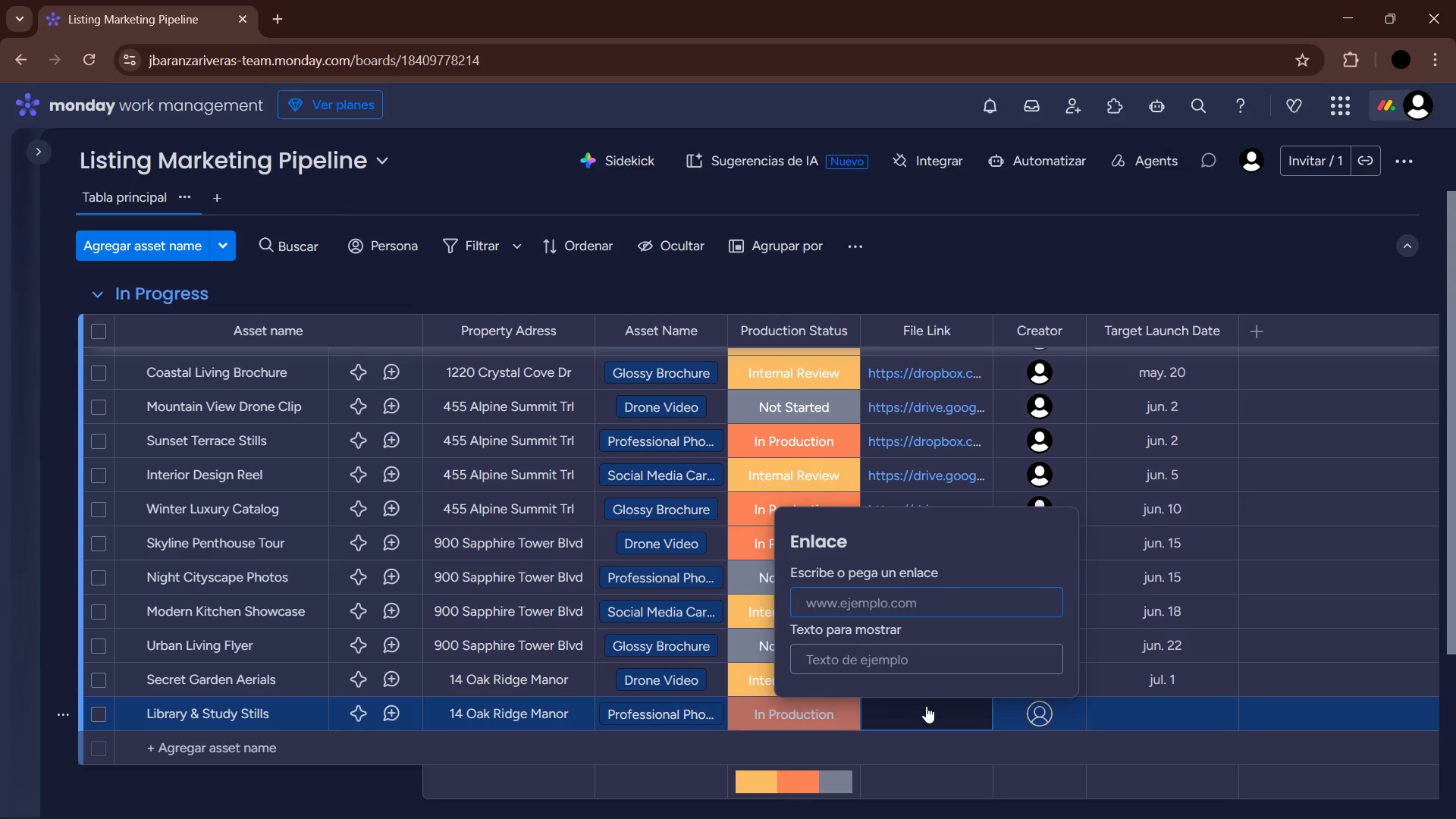 
type(dropbox.com&sd)
 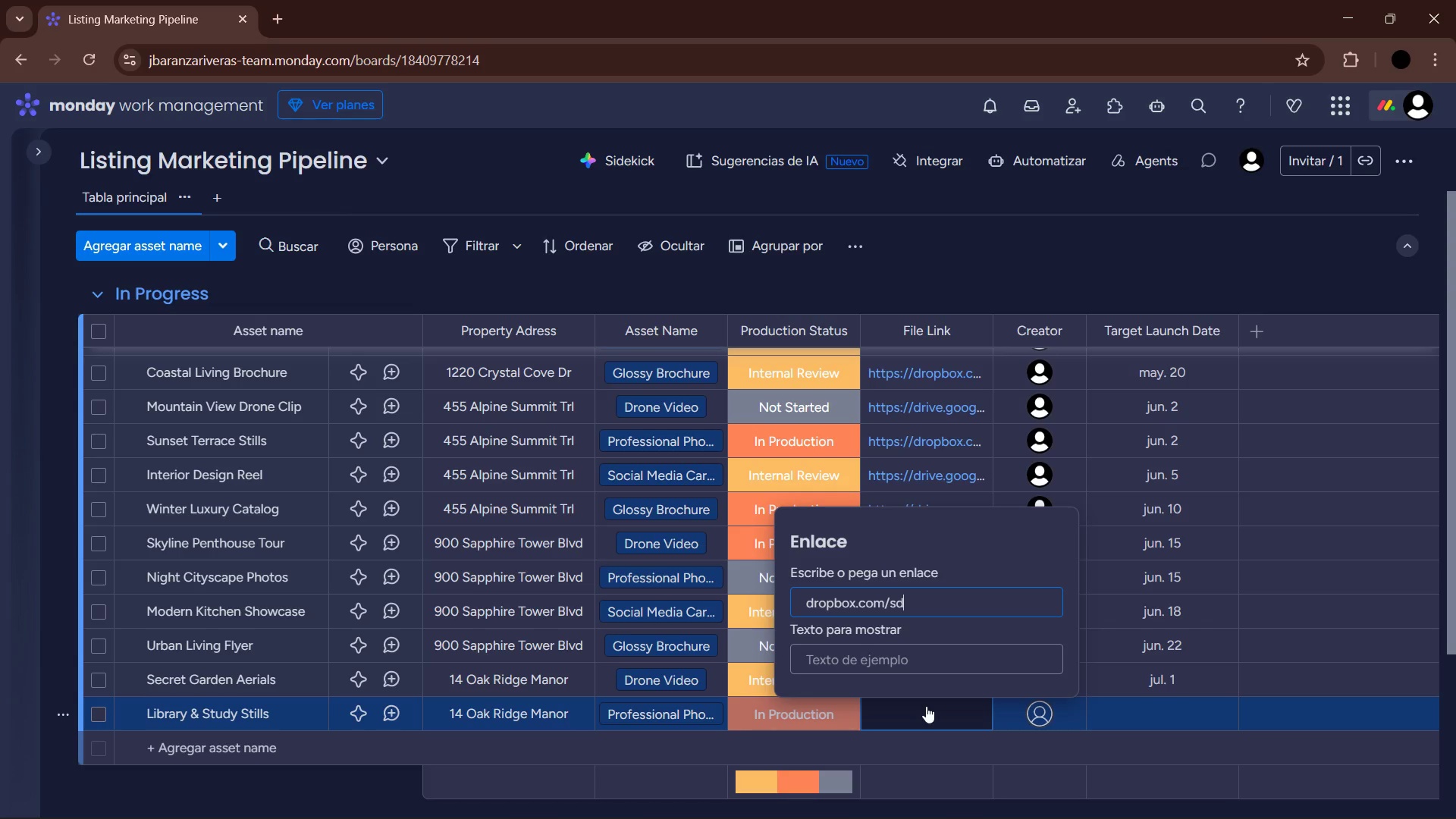 
type(&oak-14)
 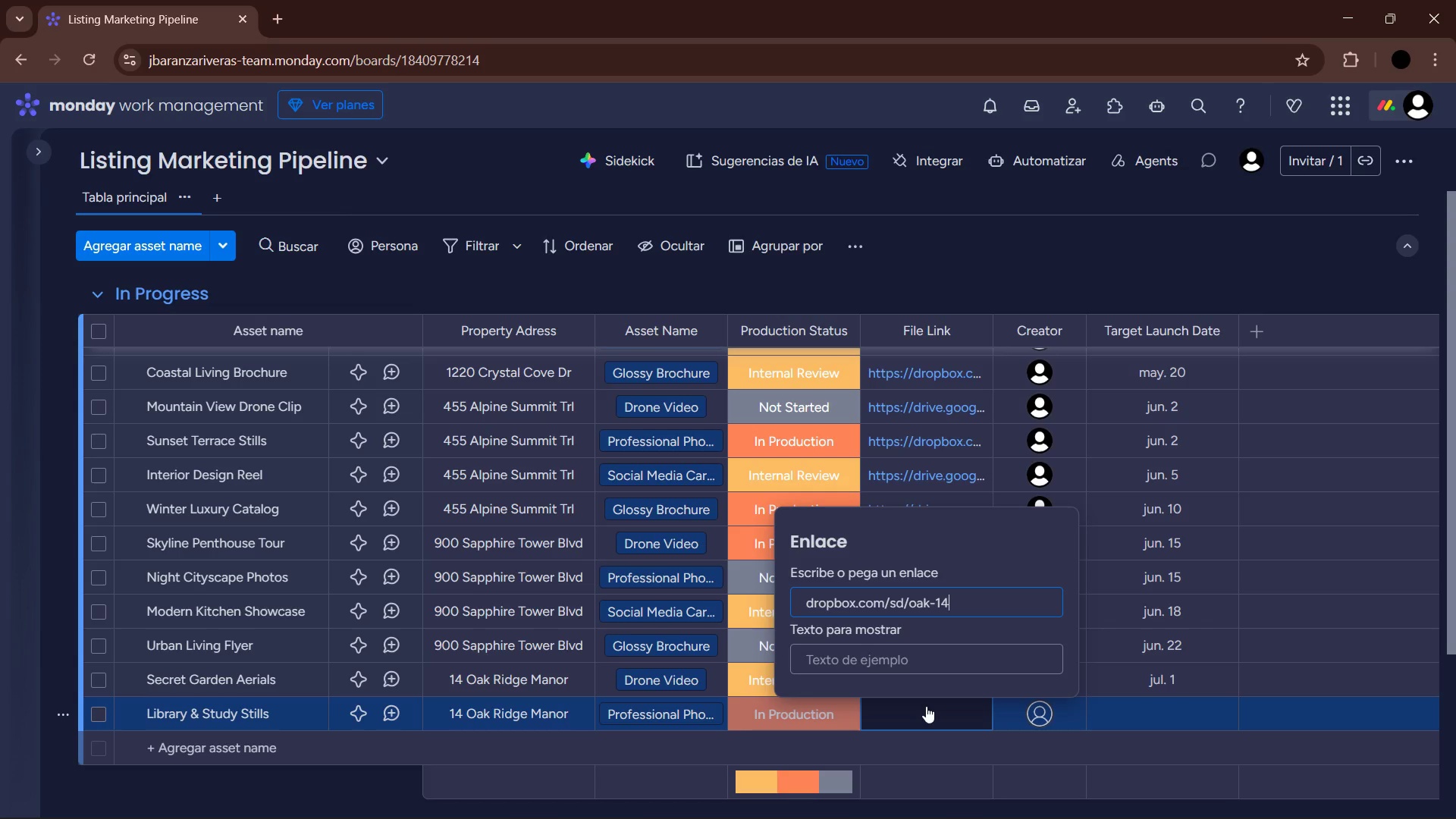 
key(ArrowLeft)
 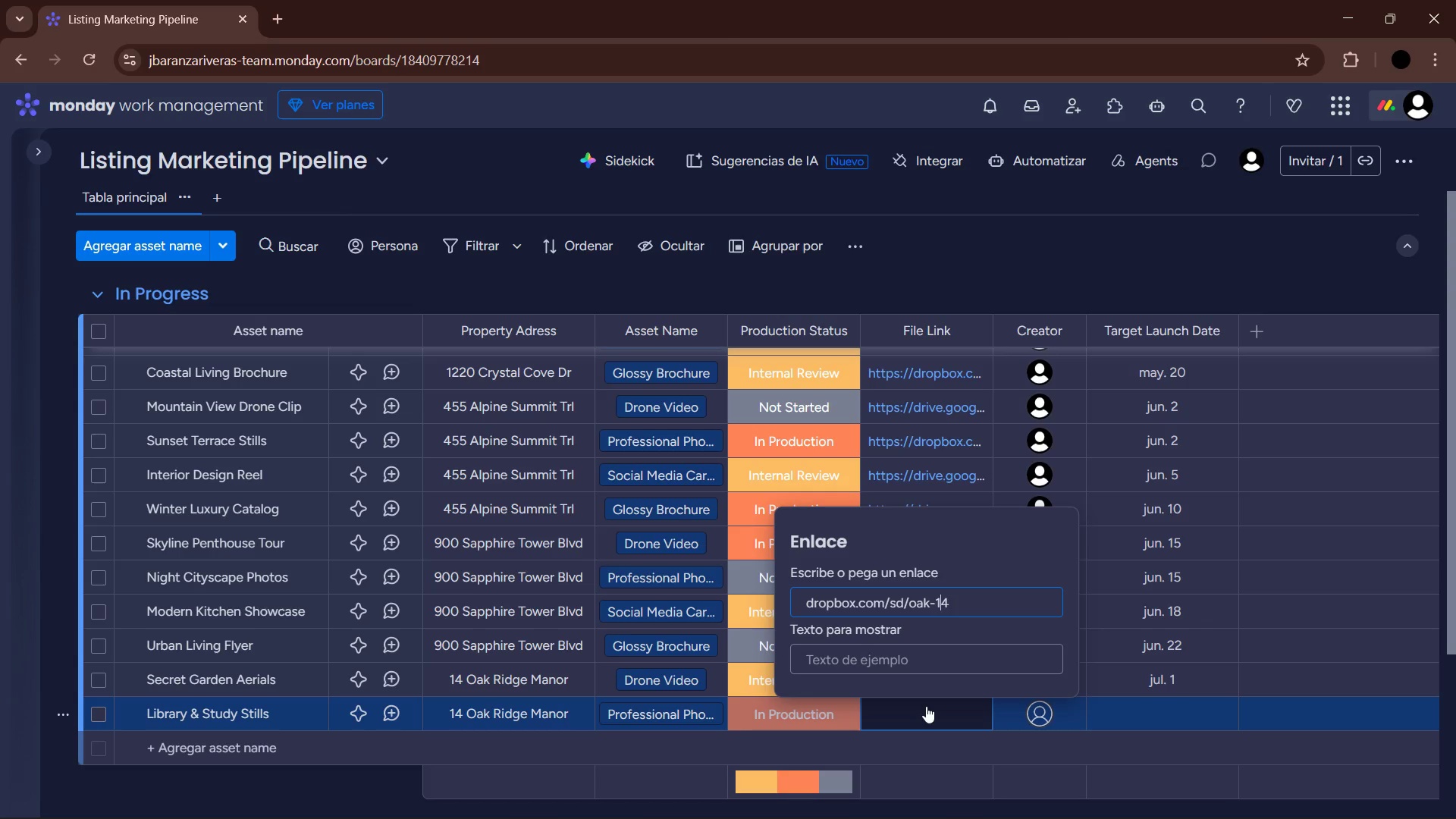 
key(ArrowLeft)
 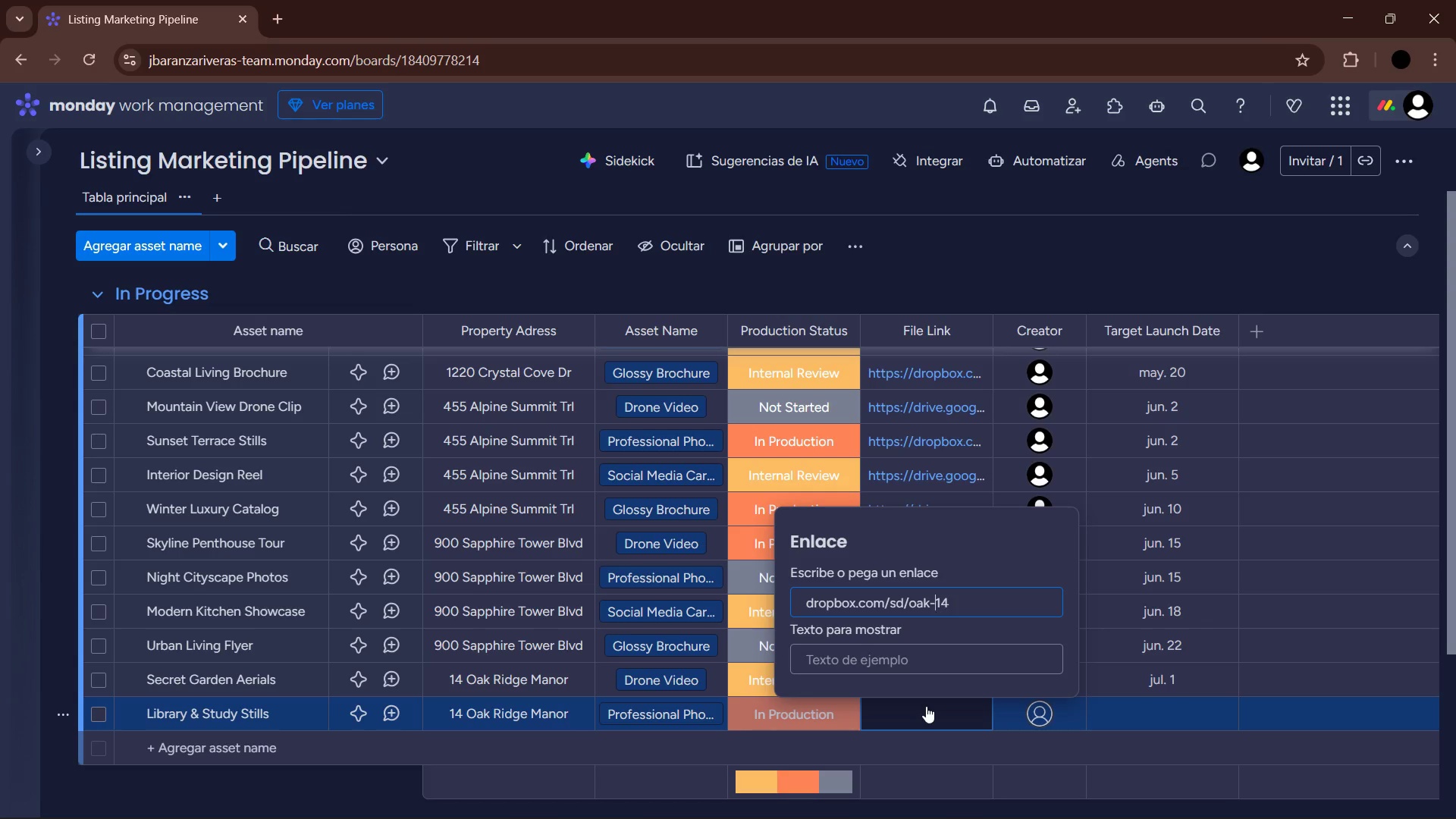 
key(ArrowLeft)
 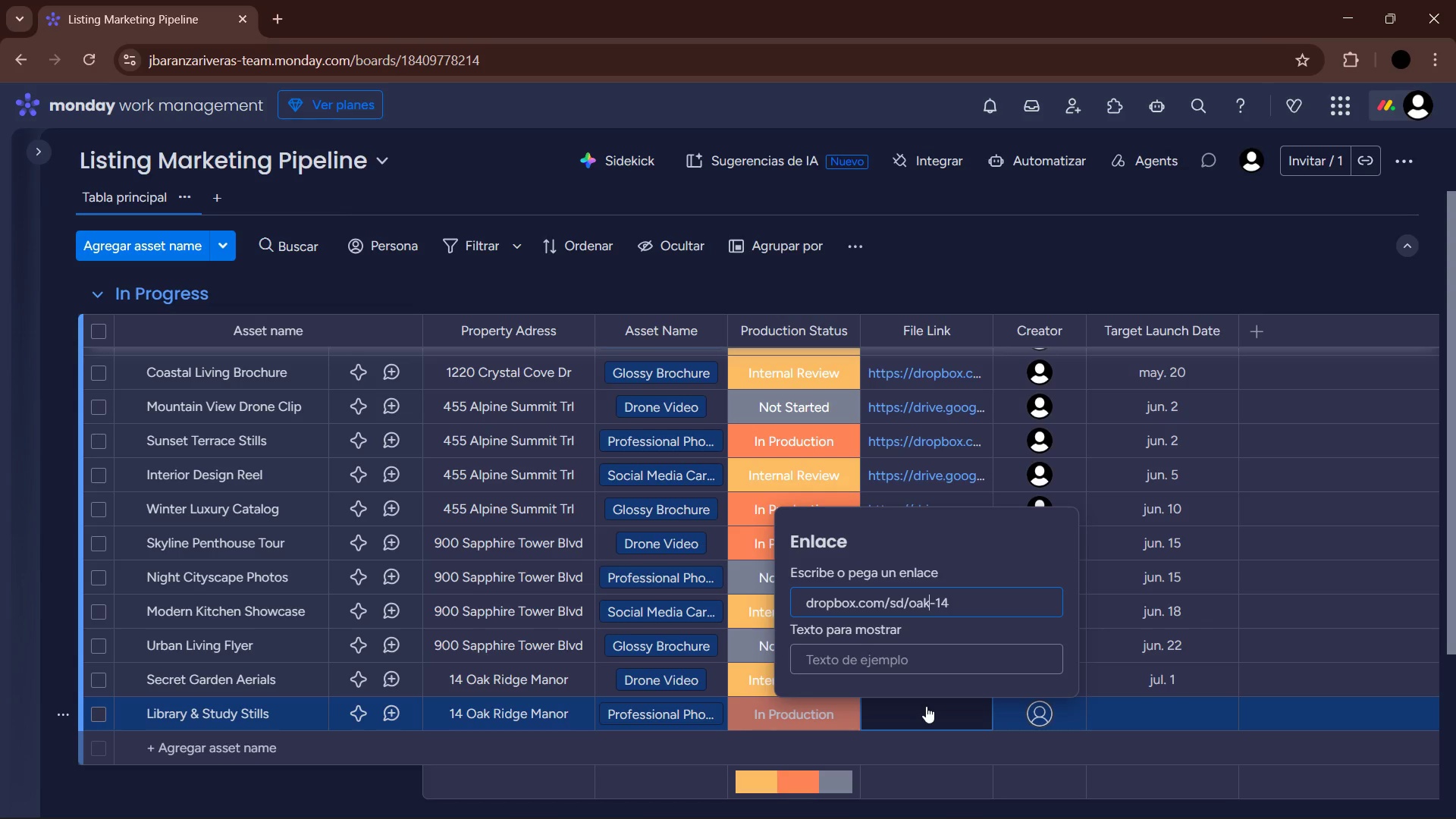 
key(ArrowLeft)
 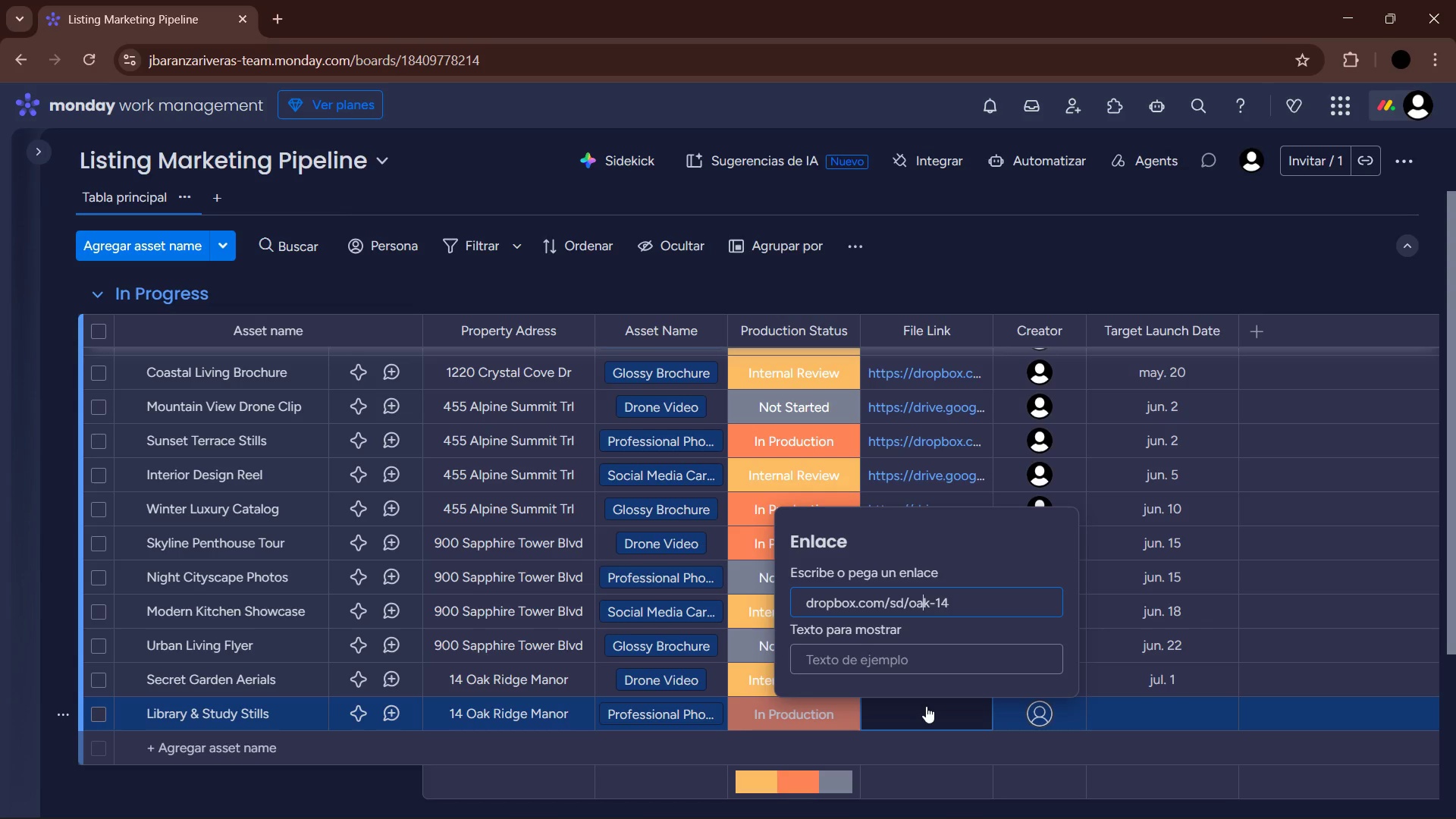 
key(ArrowLeft)
 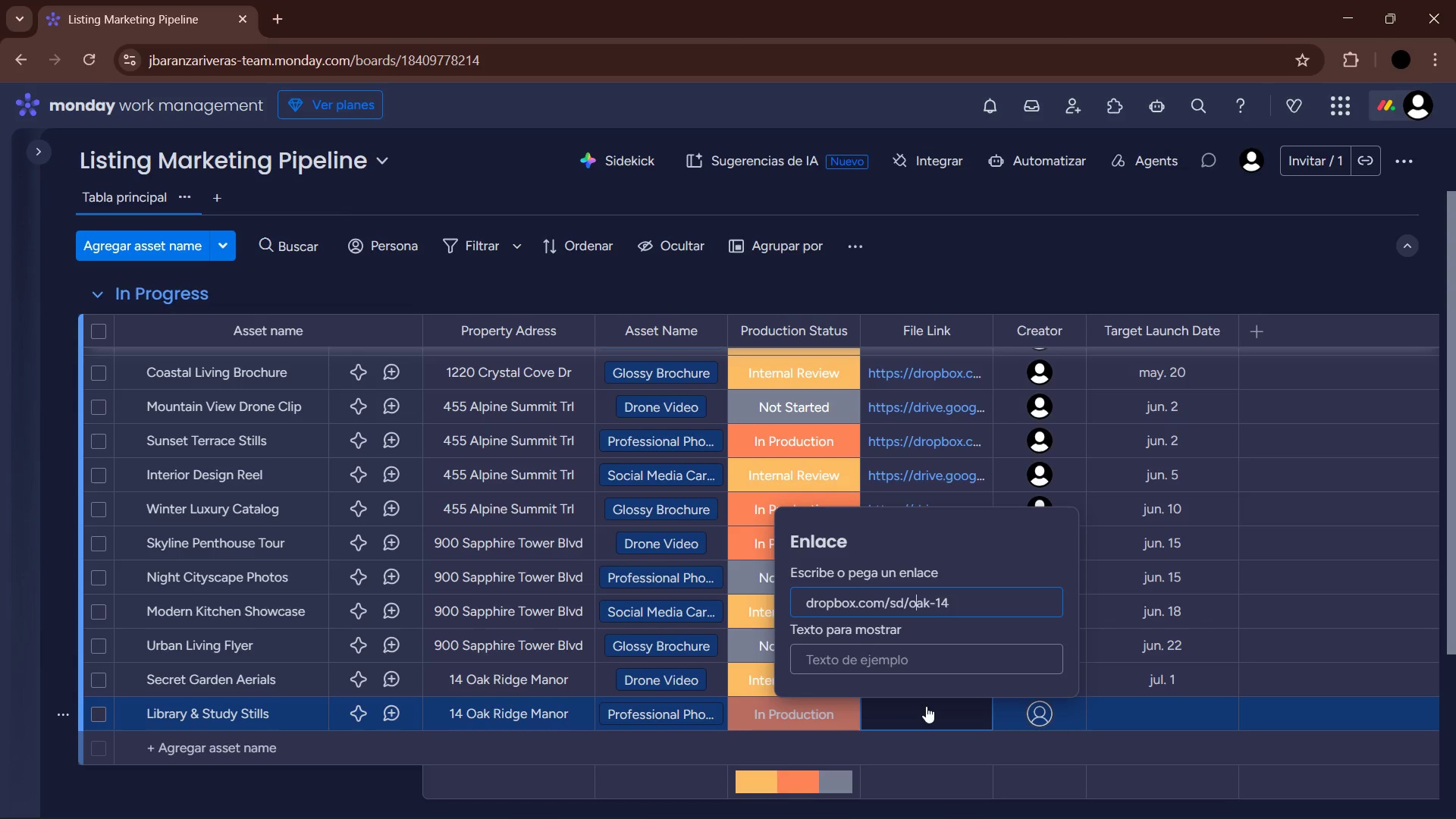 
key(ArrowLeft)
 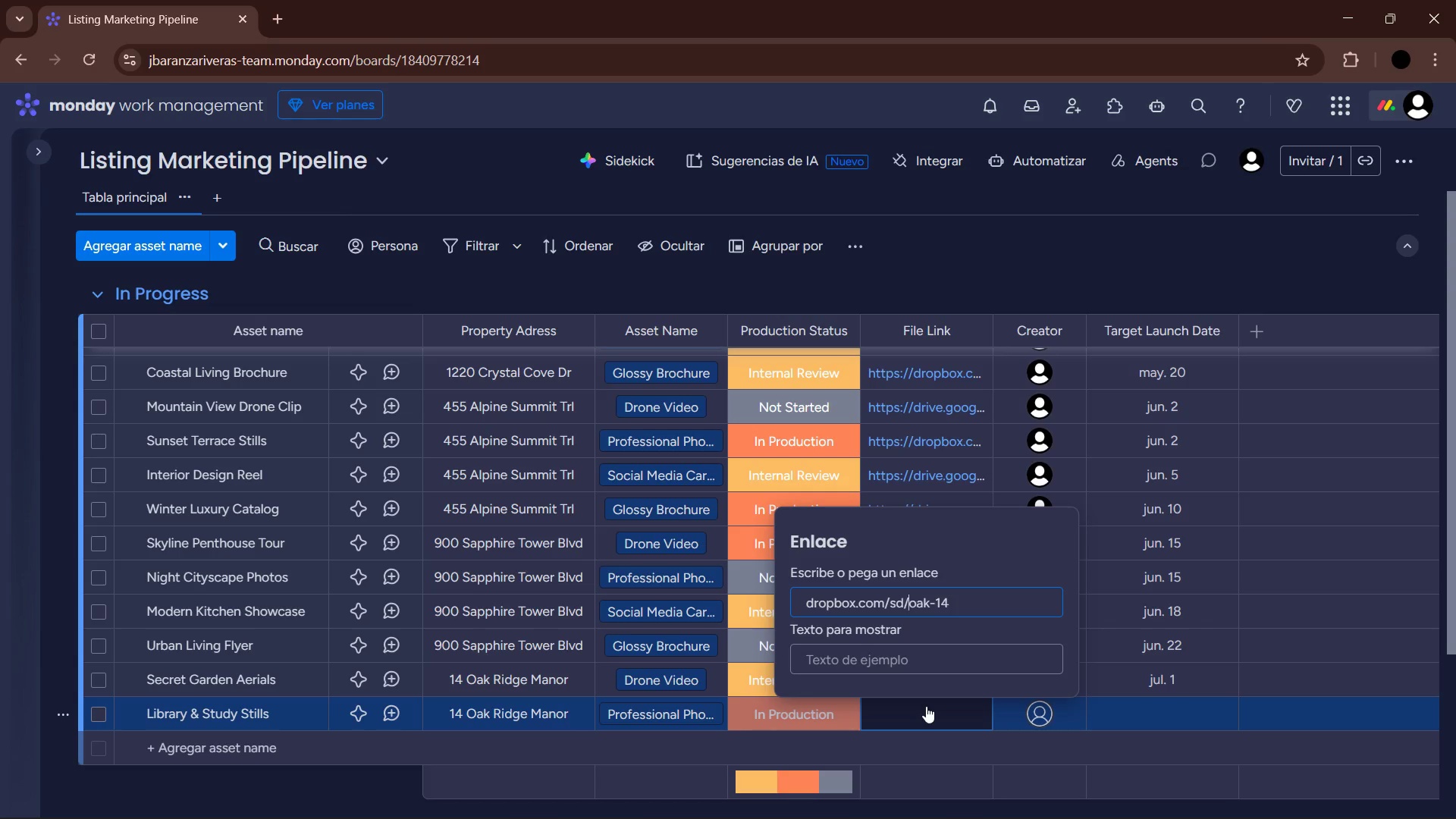 
key(ArrowLeft)
 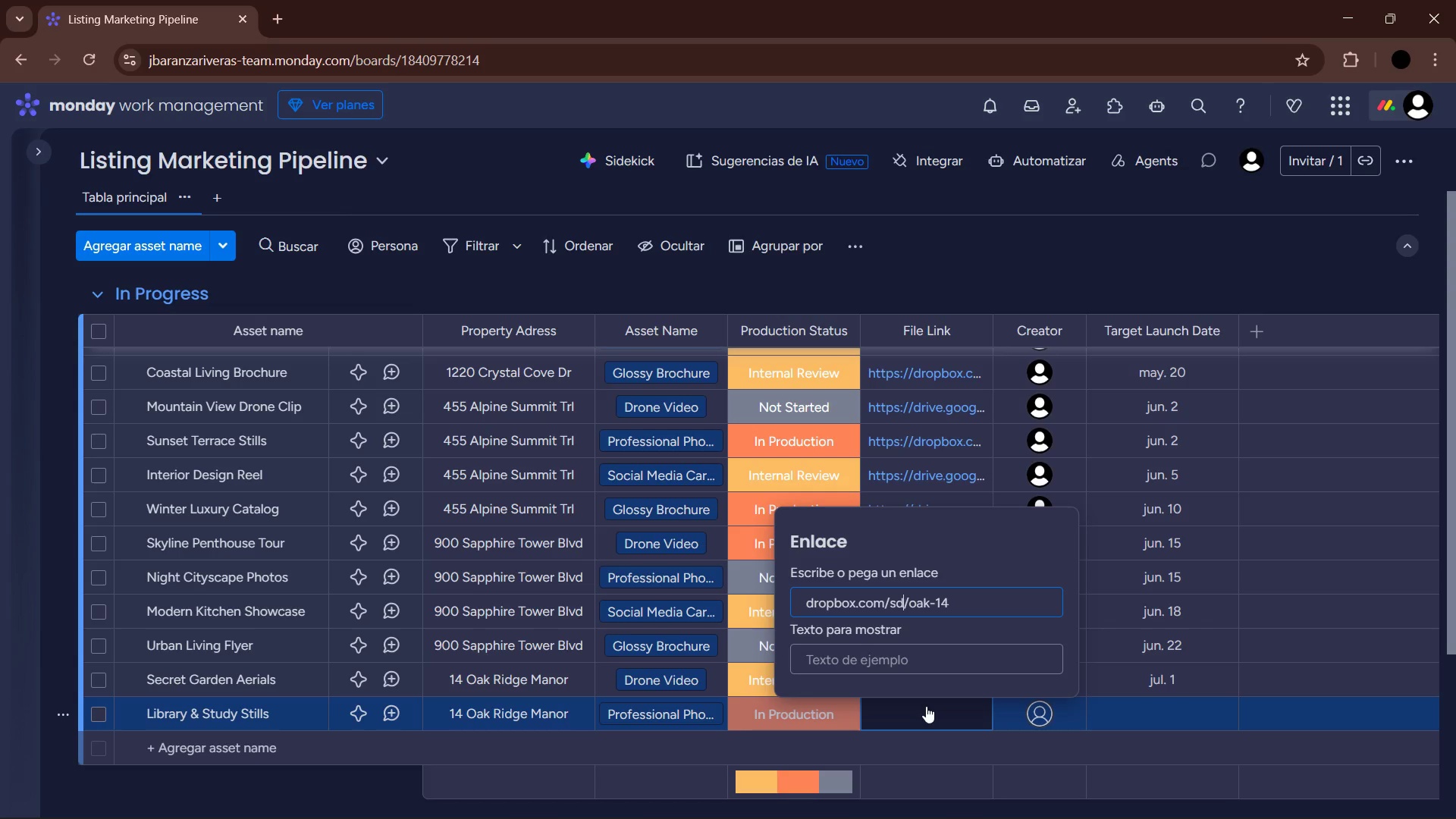 
key(Backspace)
 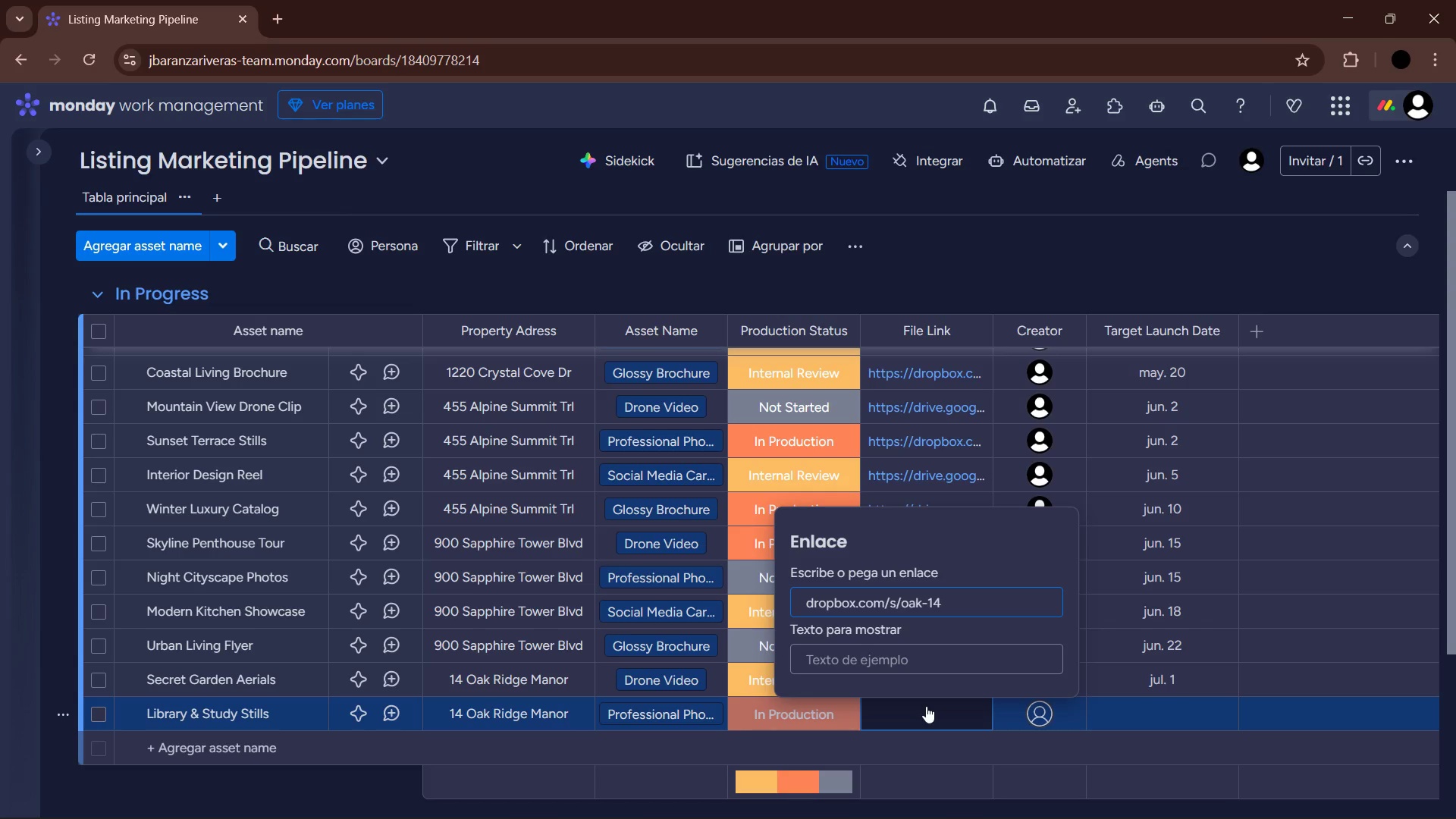 
key(H)
 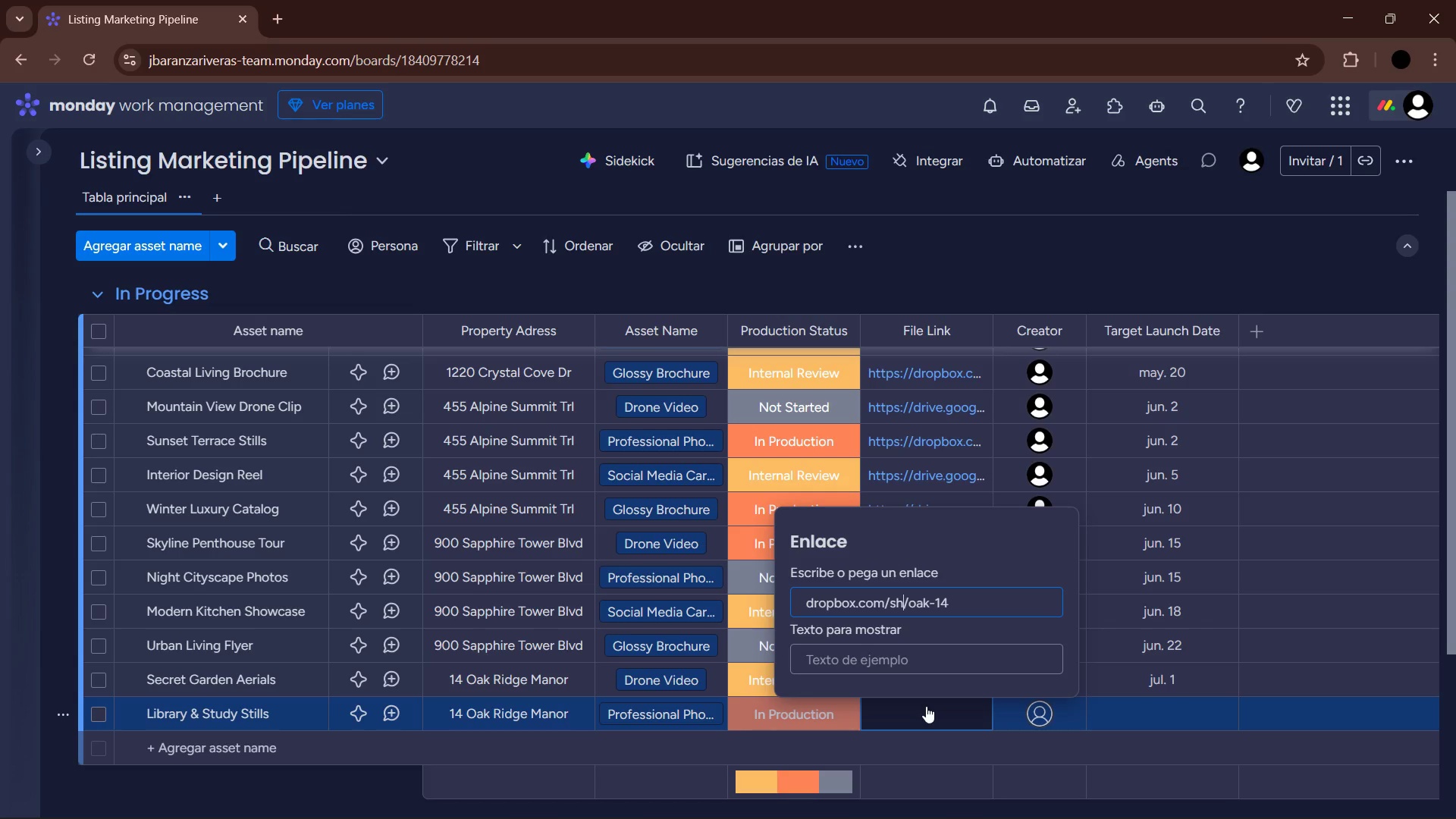 
hold_key(key=ArrowRight, duration=0.84)
 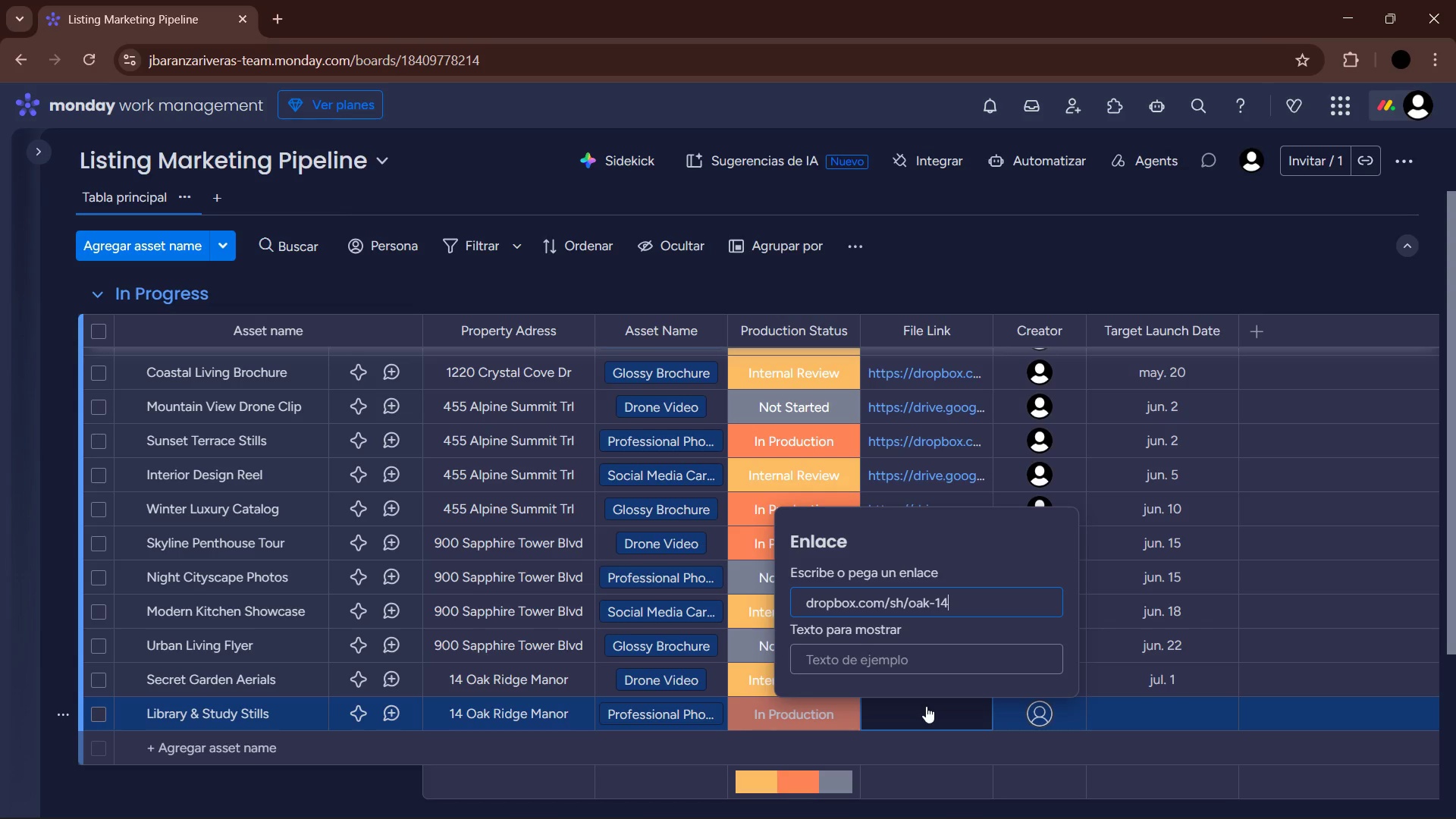 
key(Enter)
 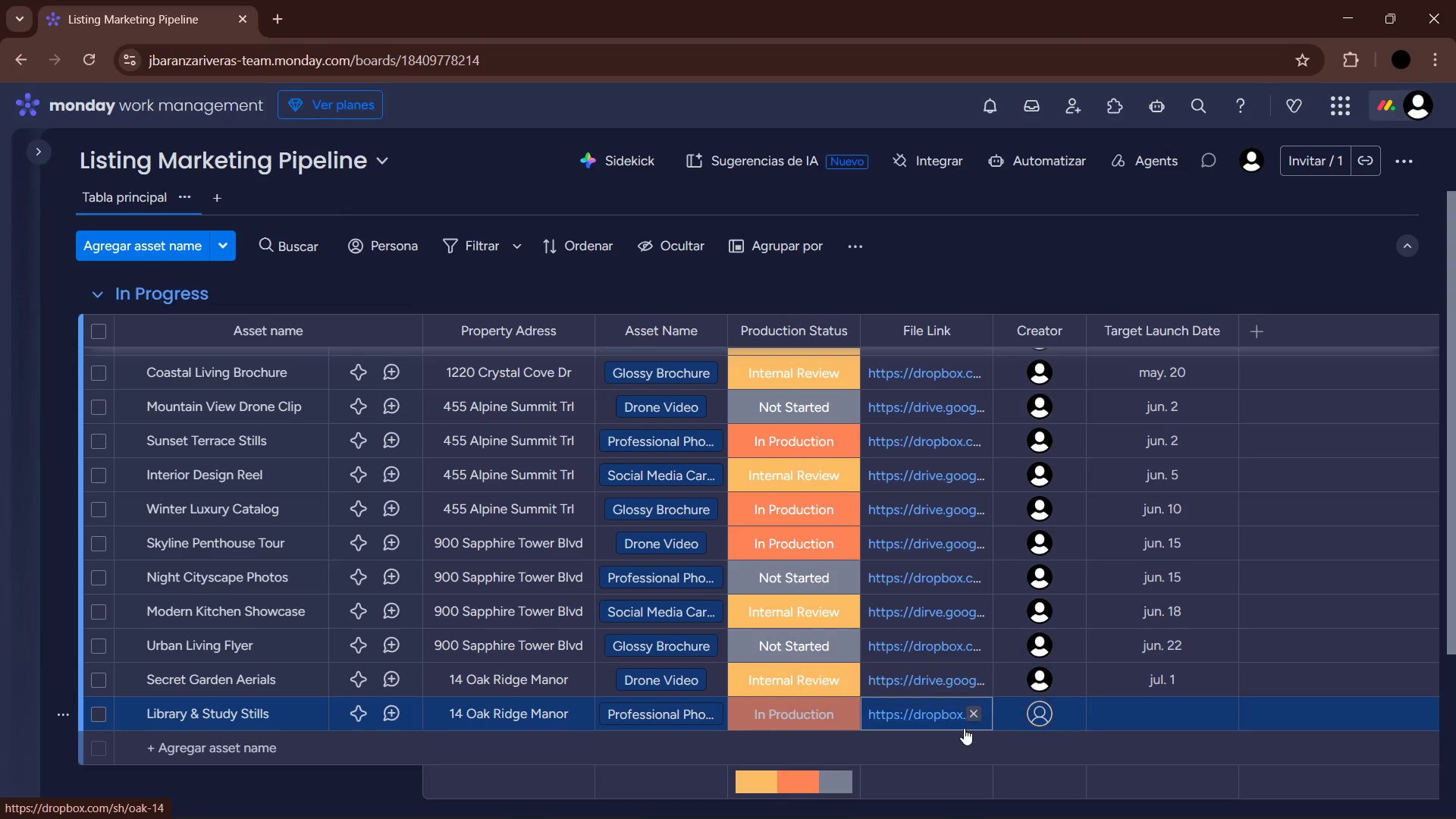 
mouse_move([946, 712])
 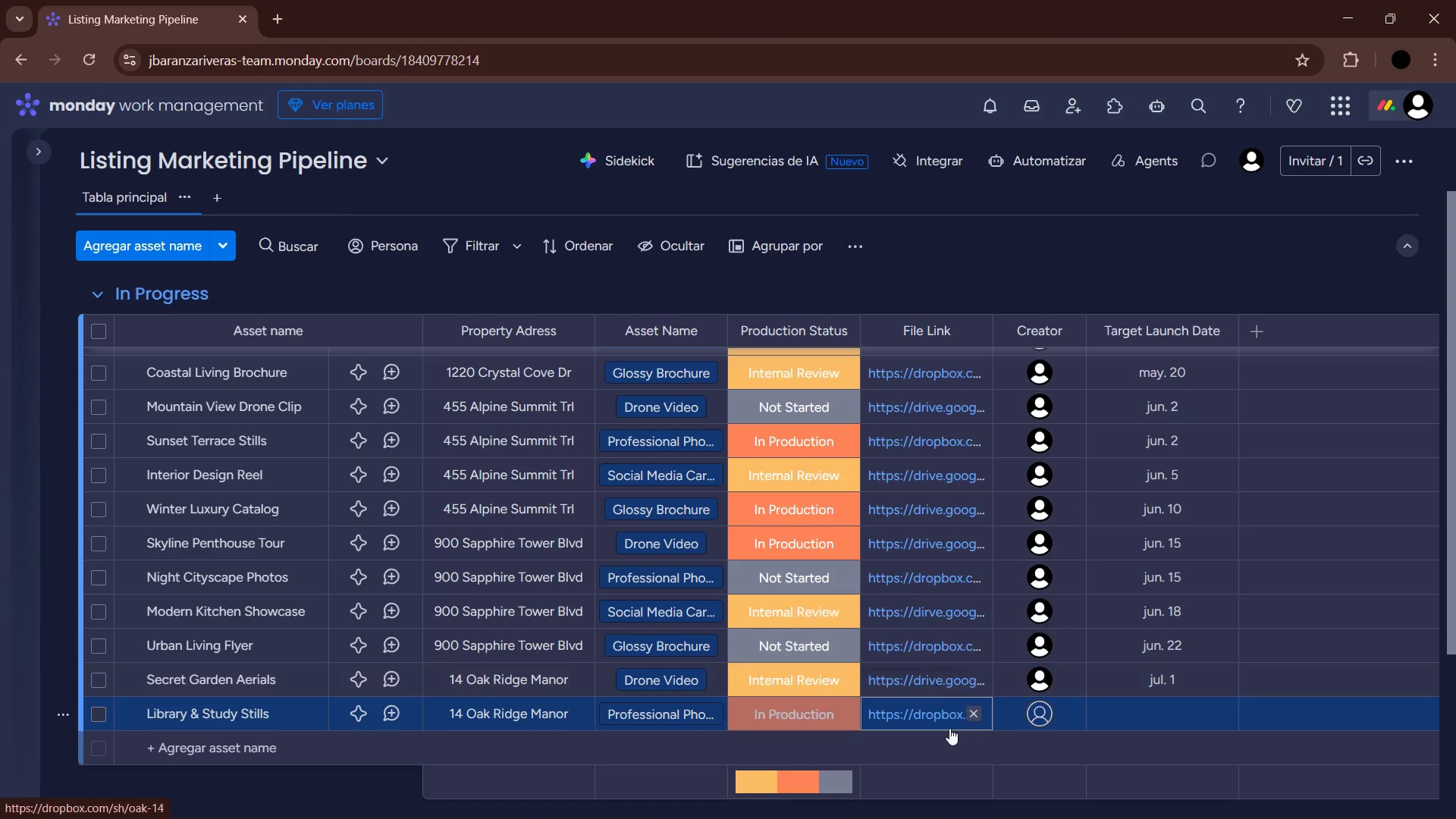 
mouse_move([966, 717])
 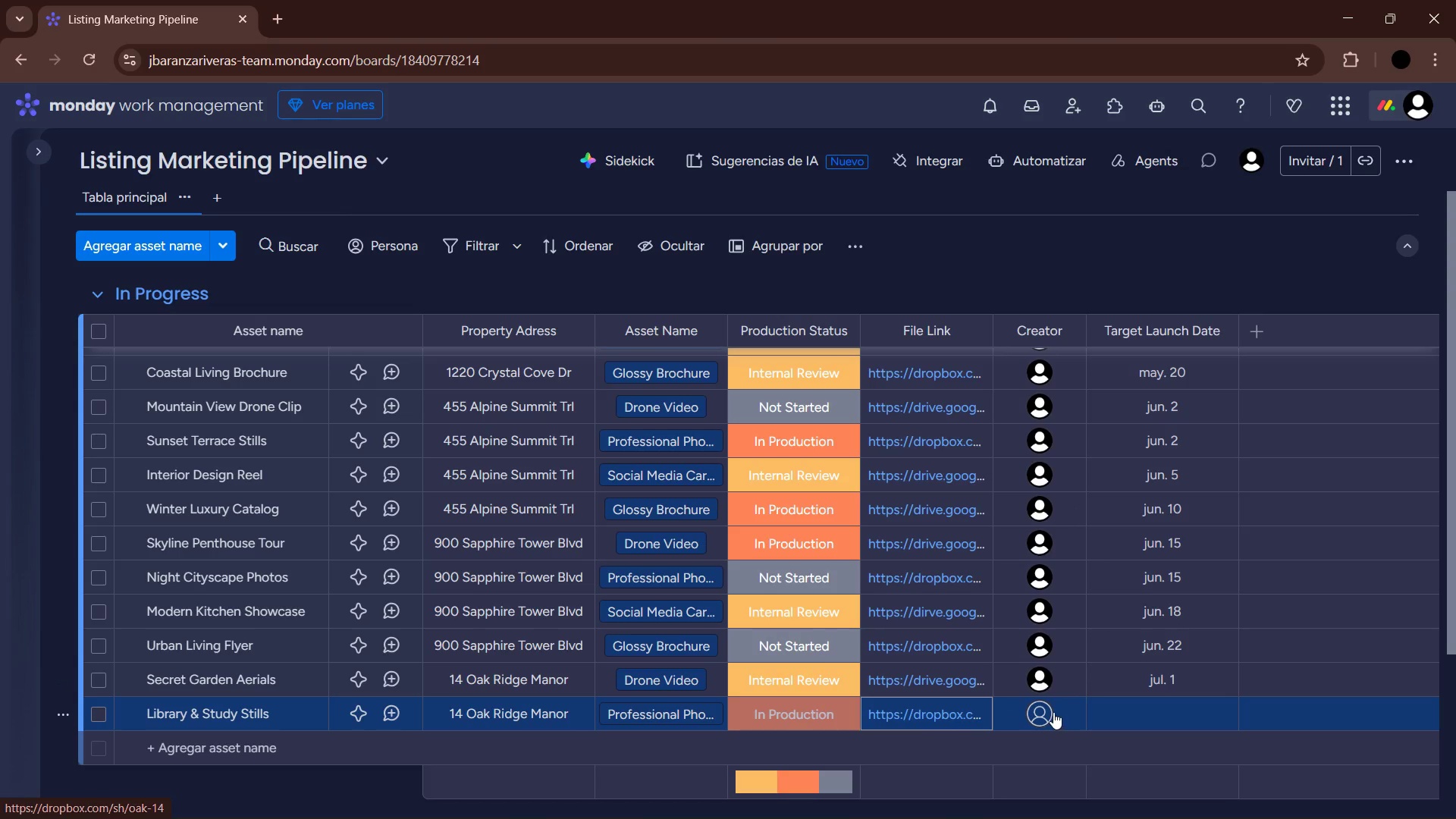 
left_click([1053, 712])
 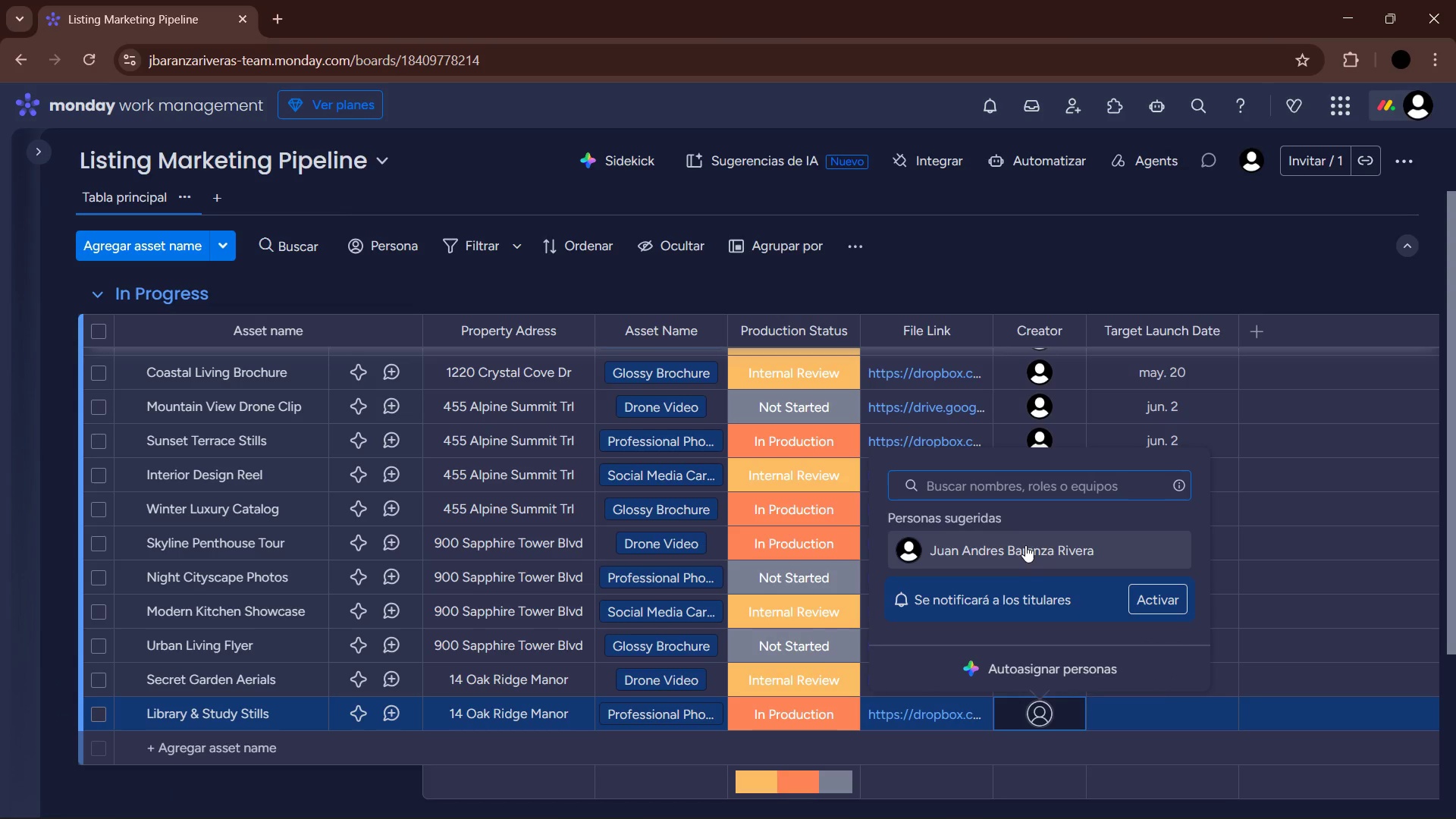 
left_click([1018, 532])
 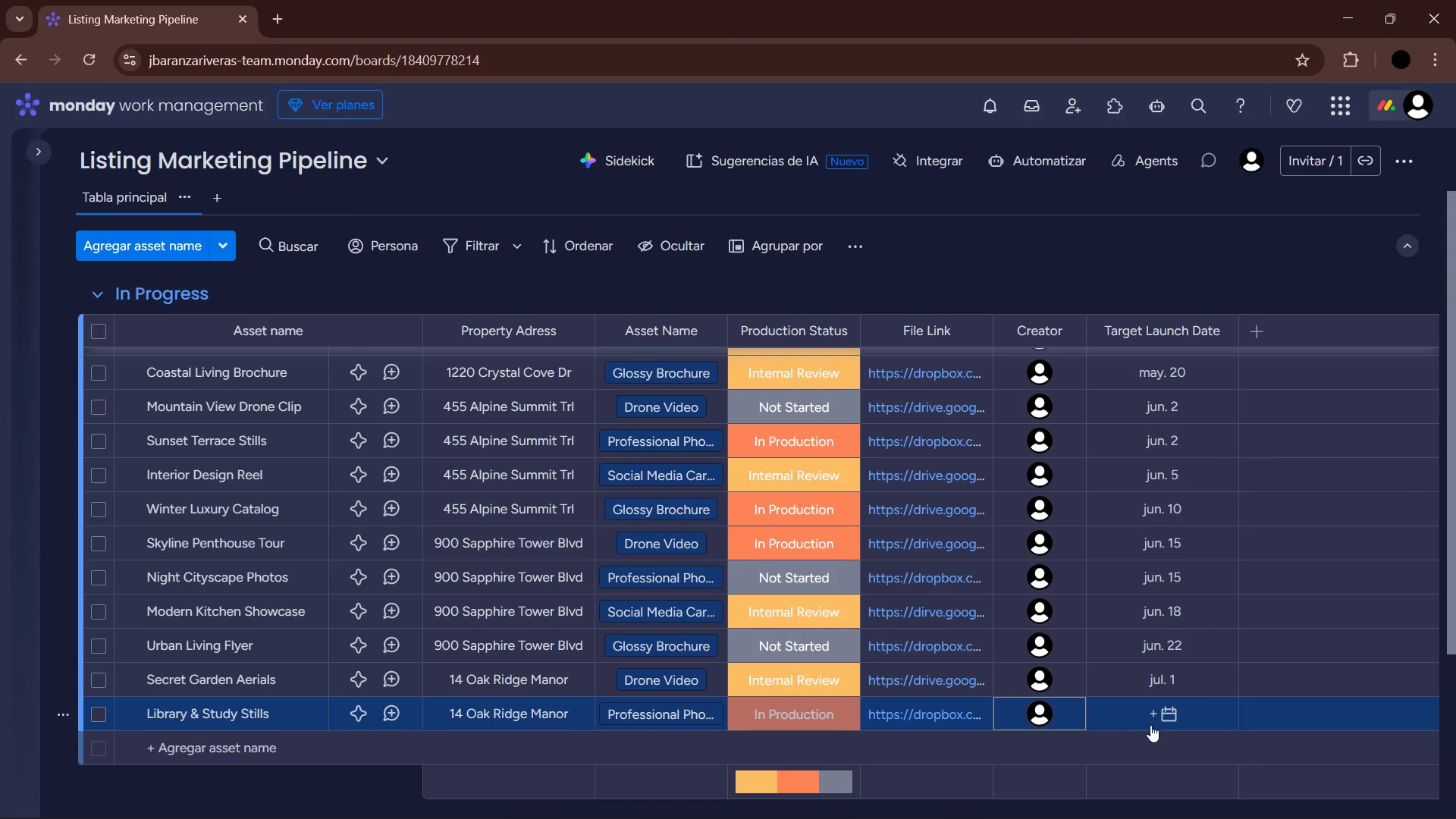 
left_click([1152, 723])
 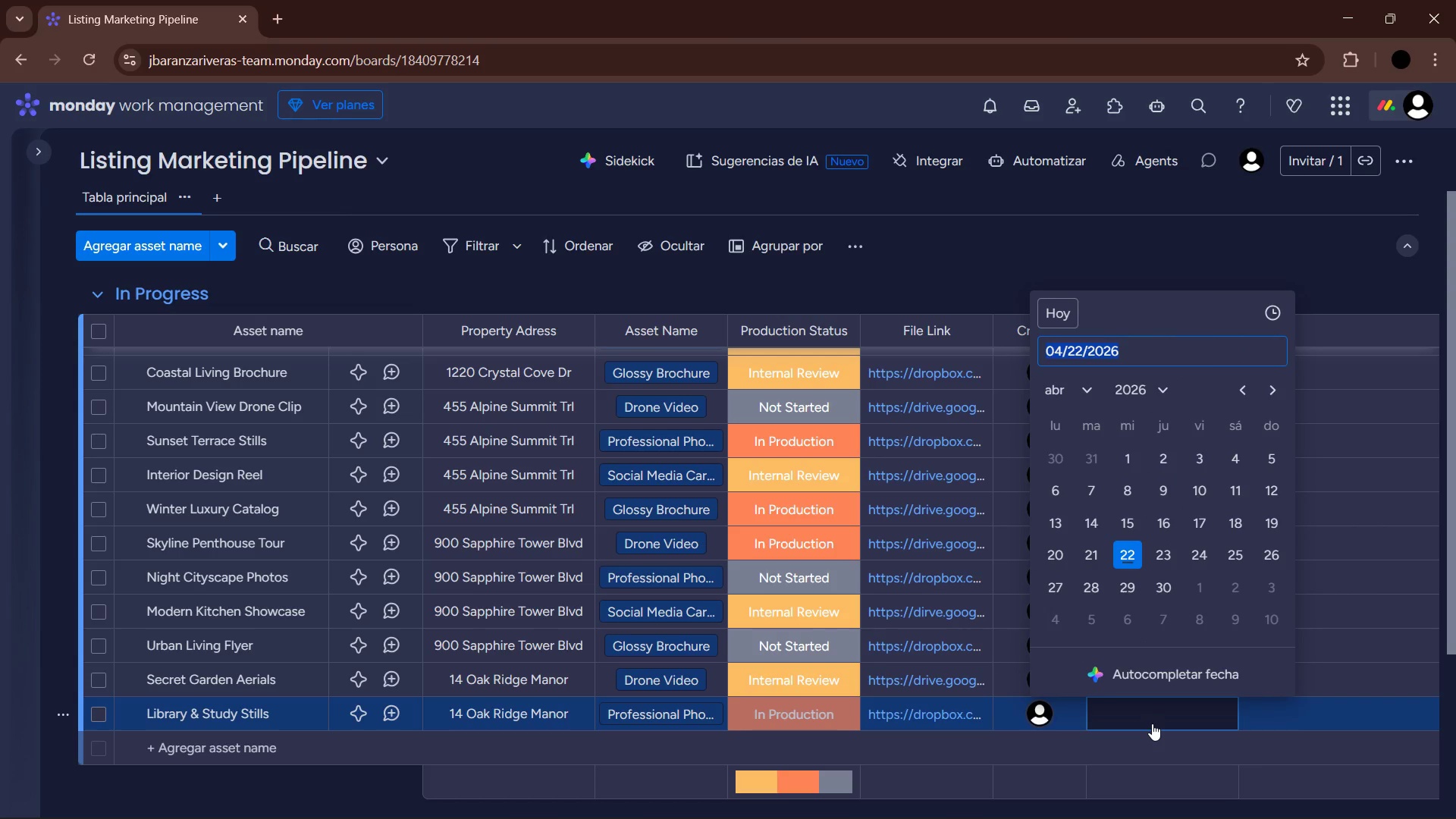 
left_click([1073, 388])
 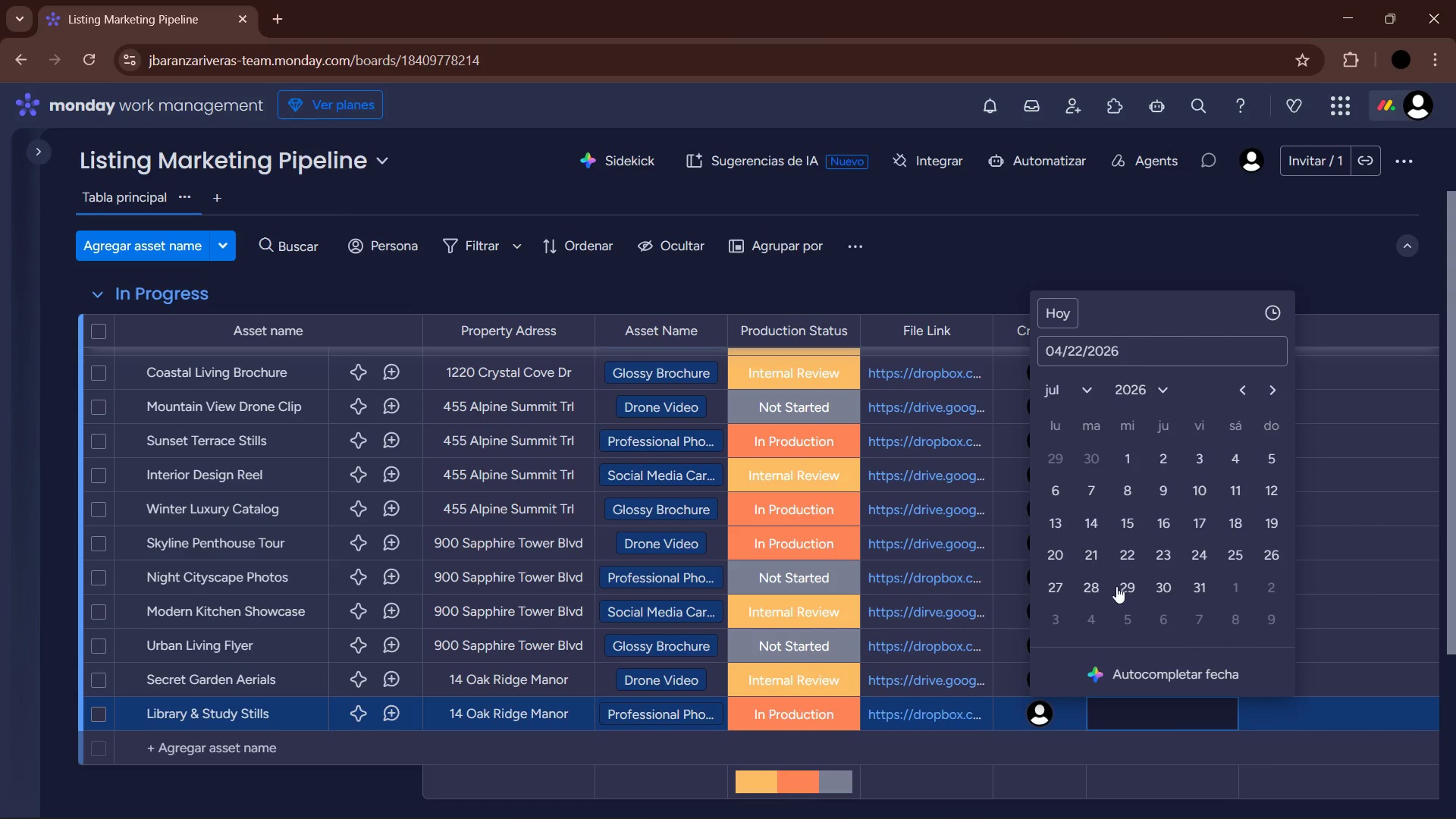 
left_click([1129, 461])
 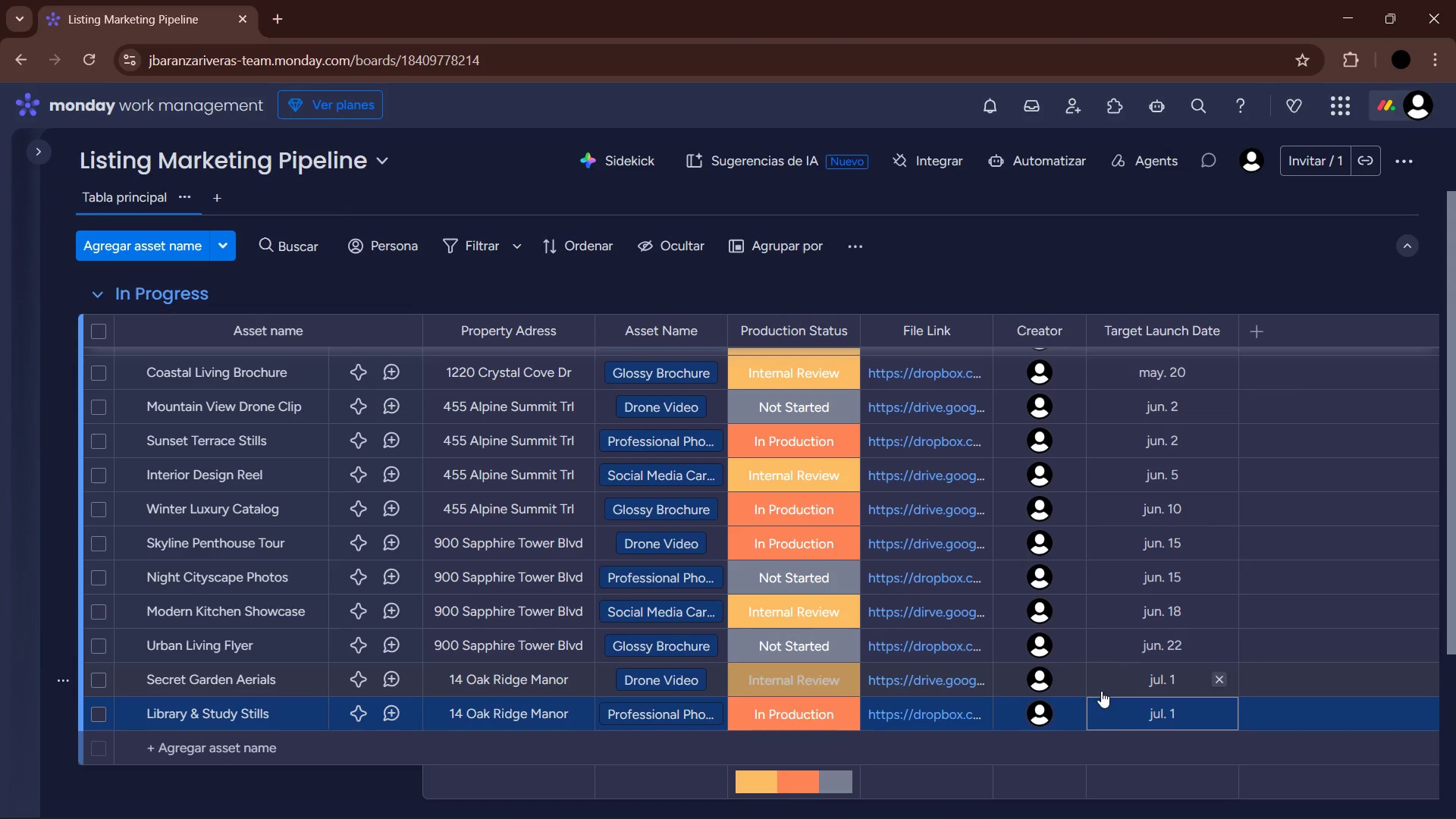 
scroll: coordinate [620, 736], scroll_direction: down, amount: 1.0
 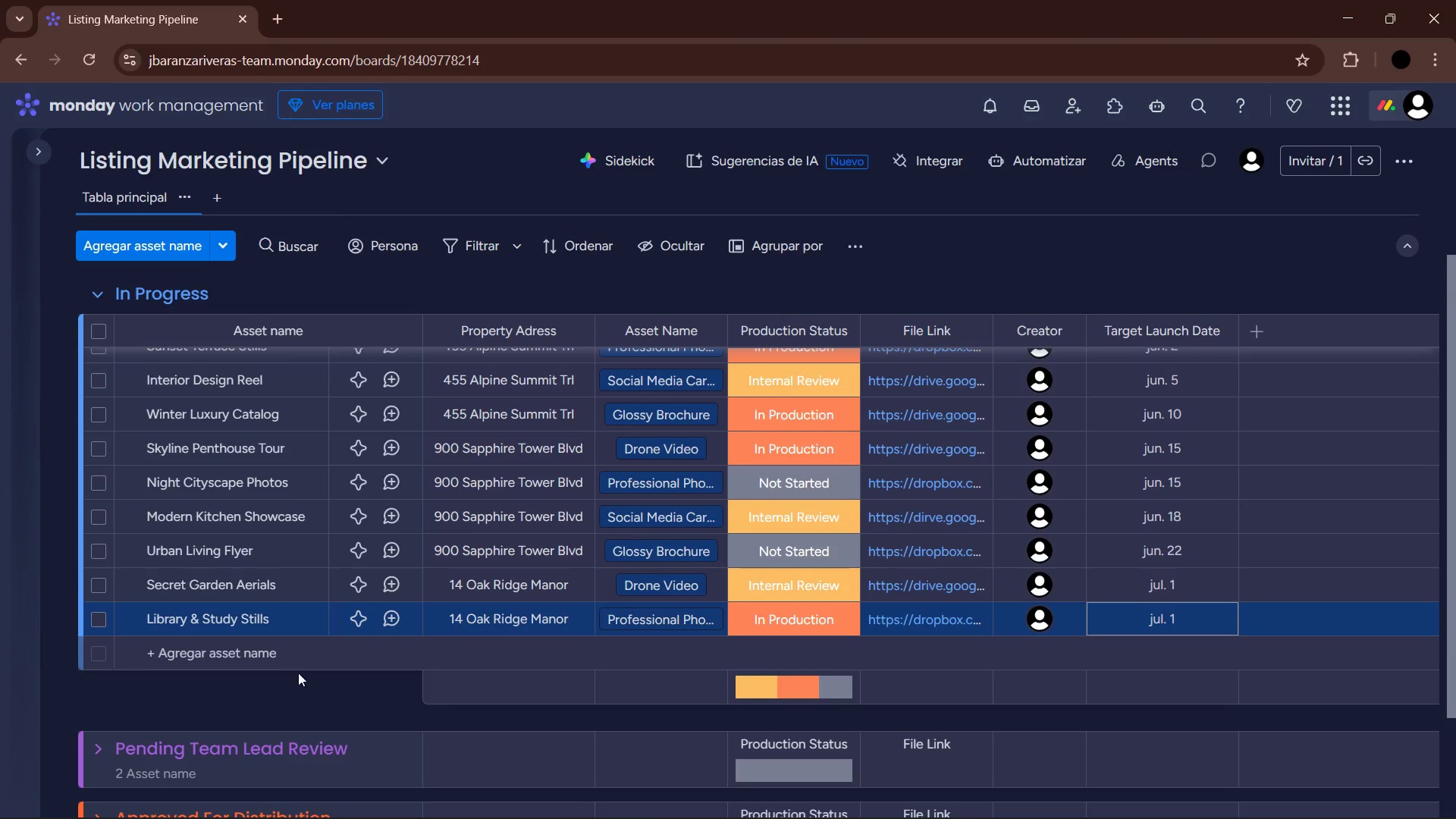 
left_click([278, 647])
 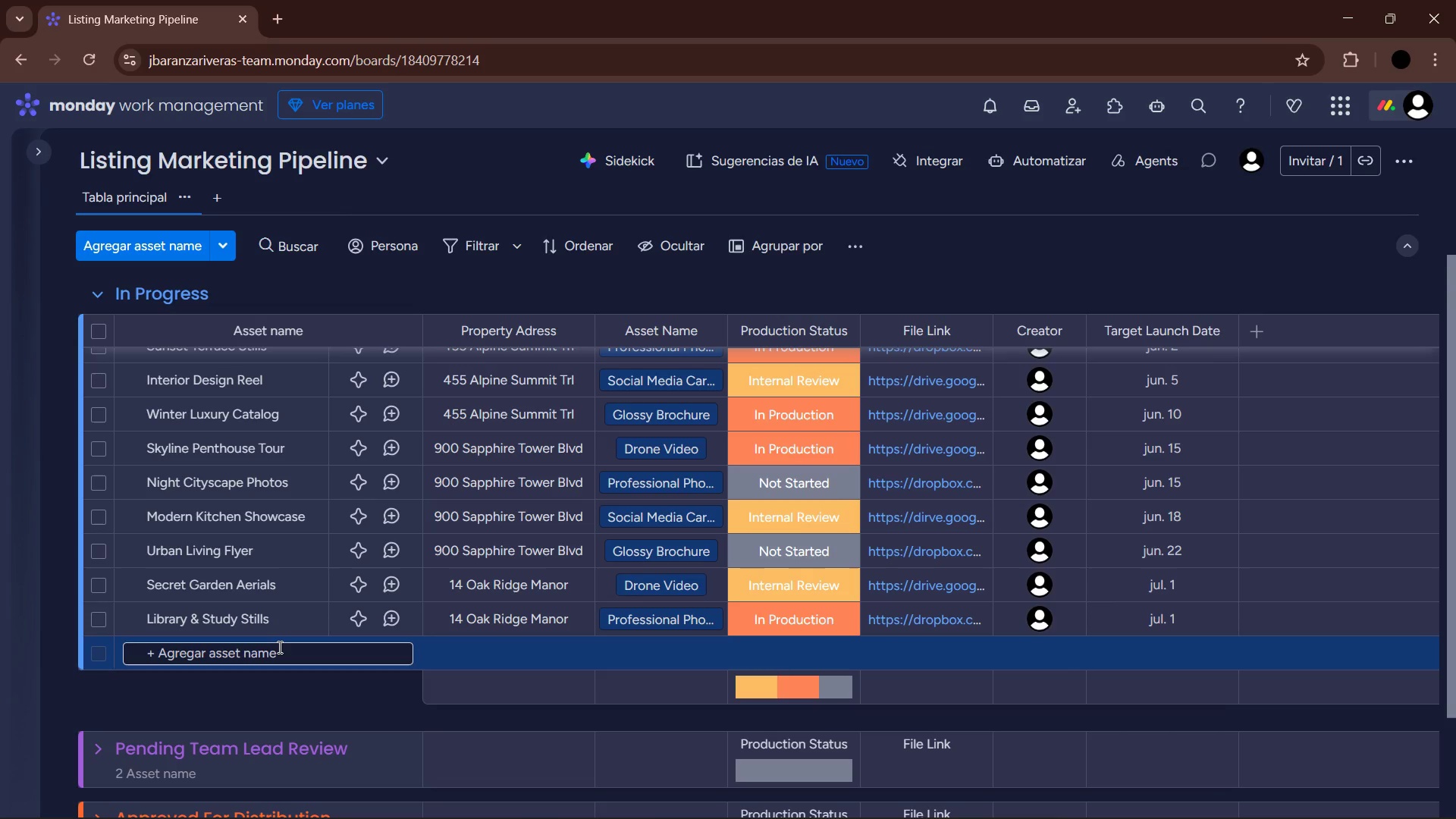 
type(Equestrian Facilities Clip)
 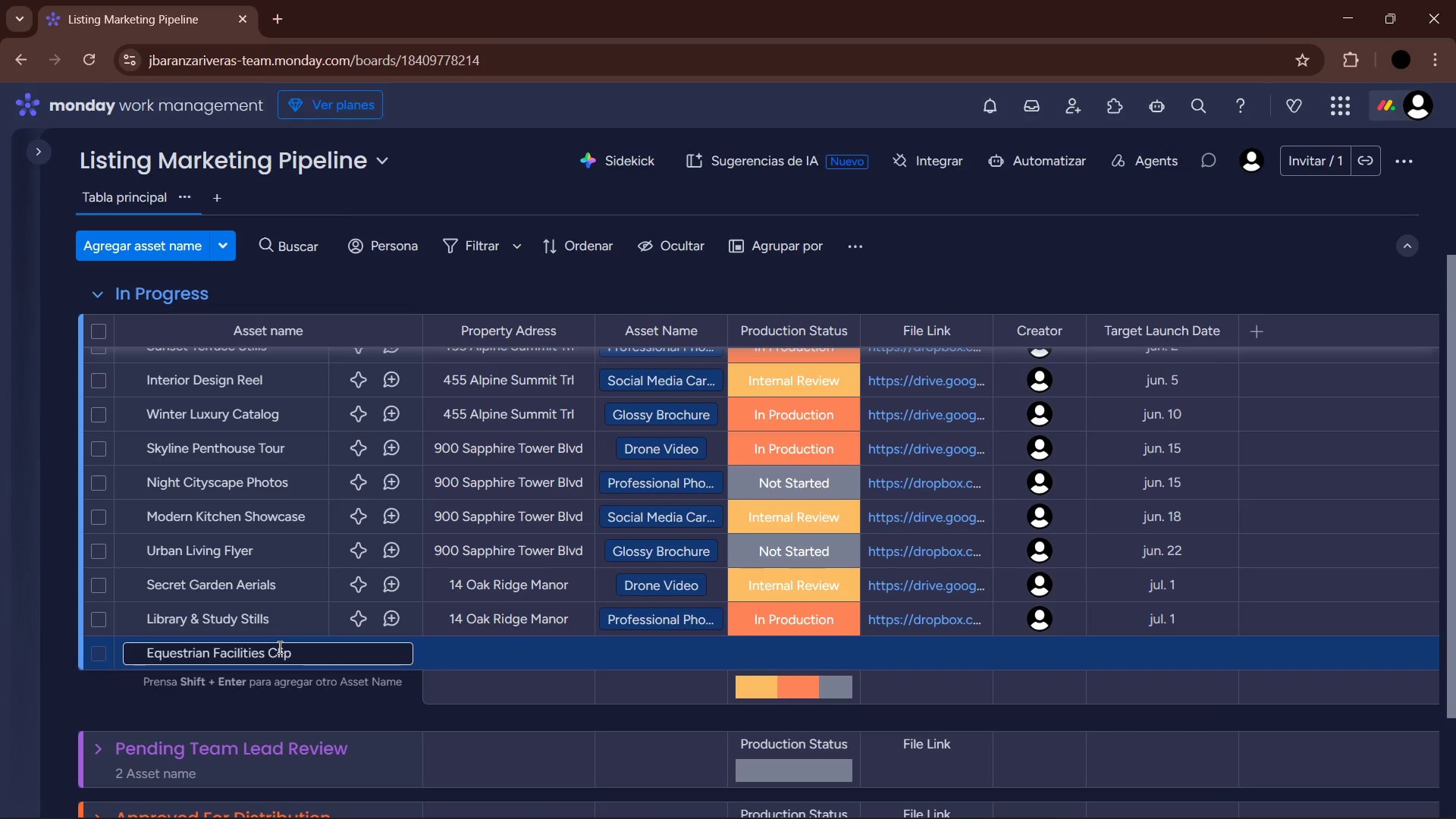 
key(Enter)
 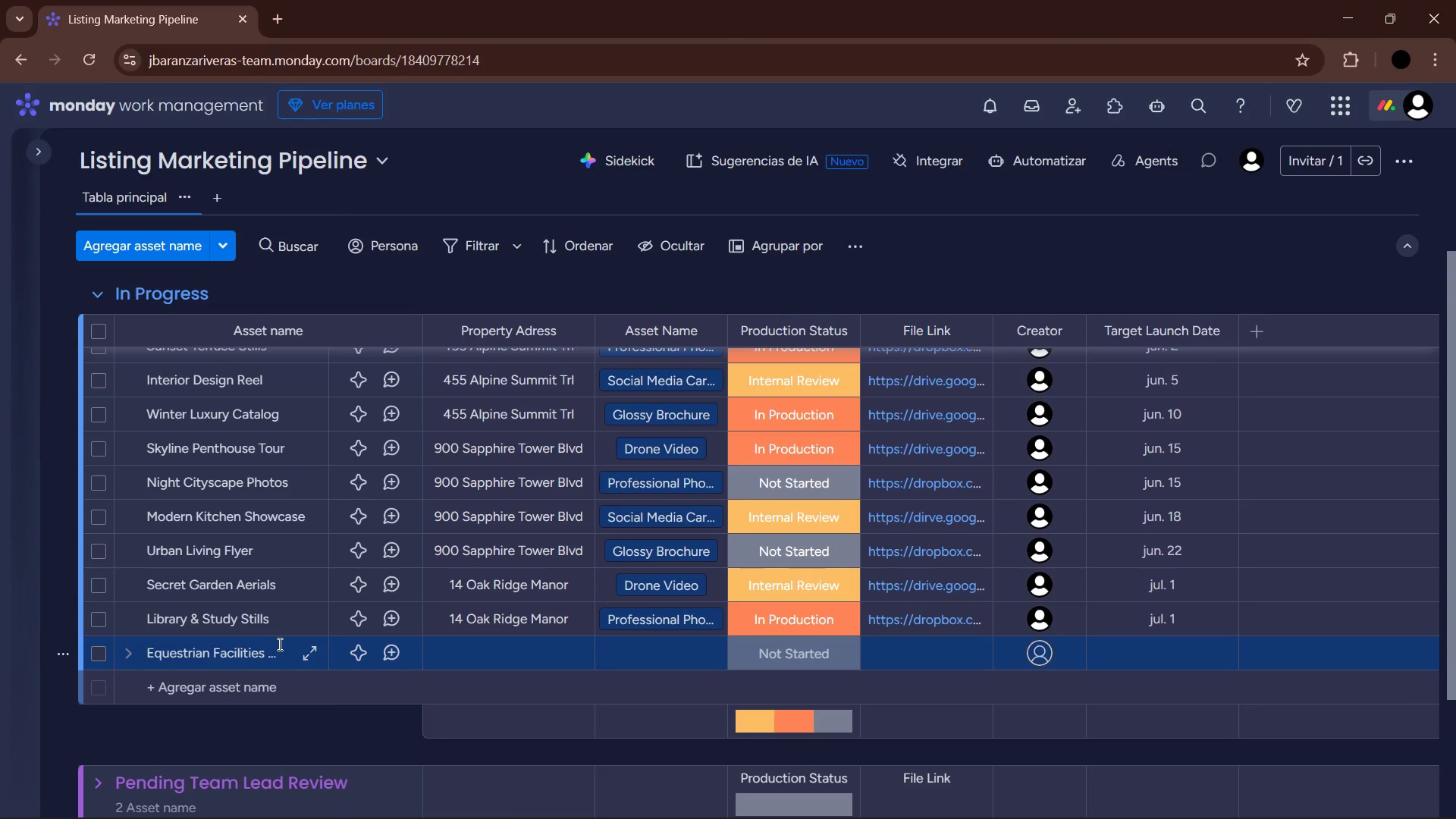 
wait(5.64)
 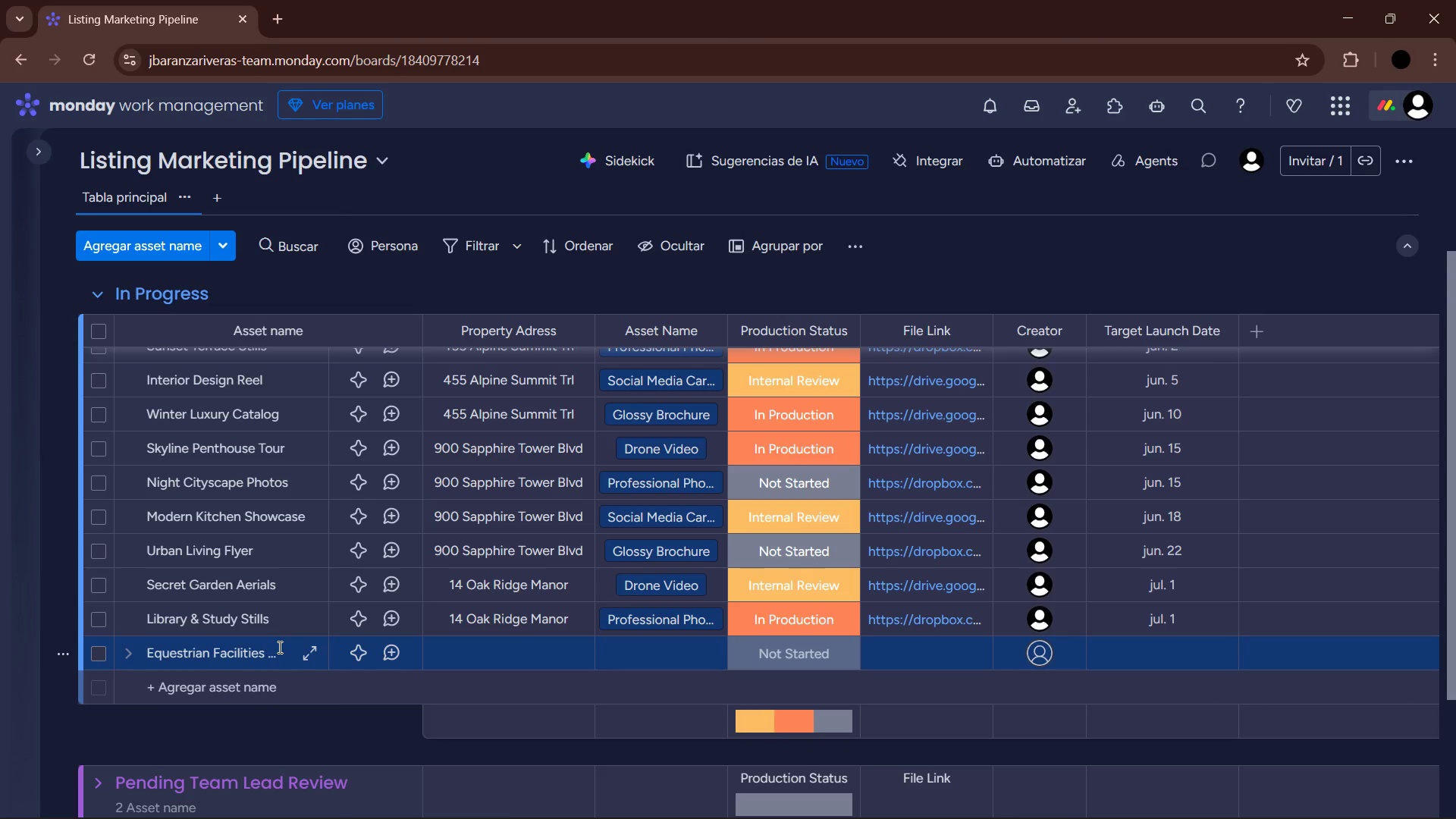 
left_click([536, 651])
 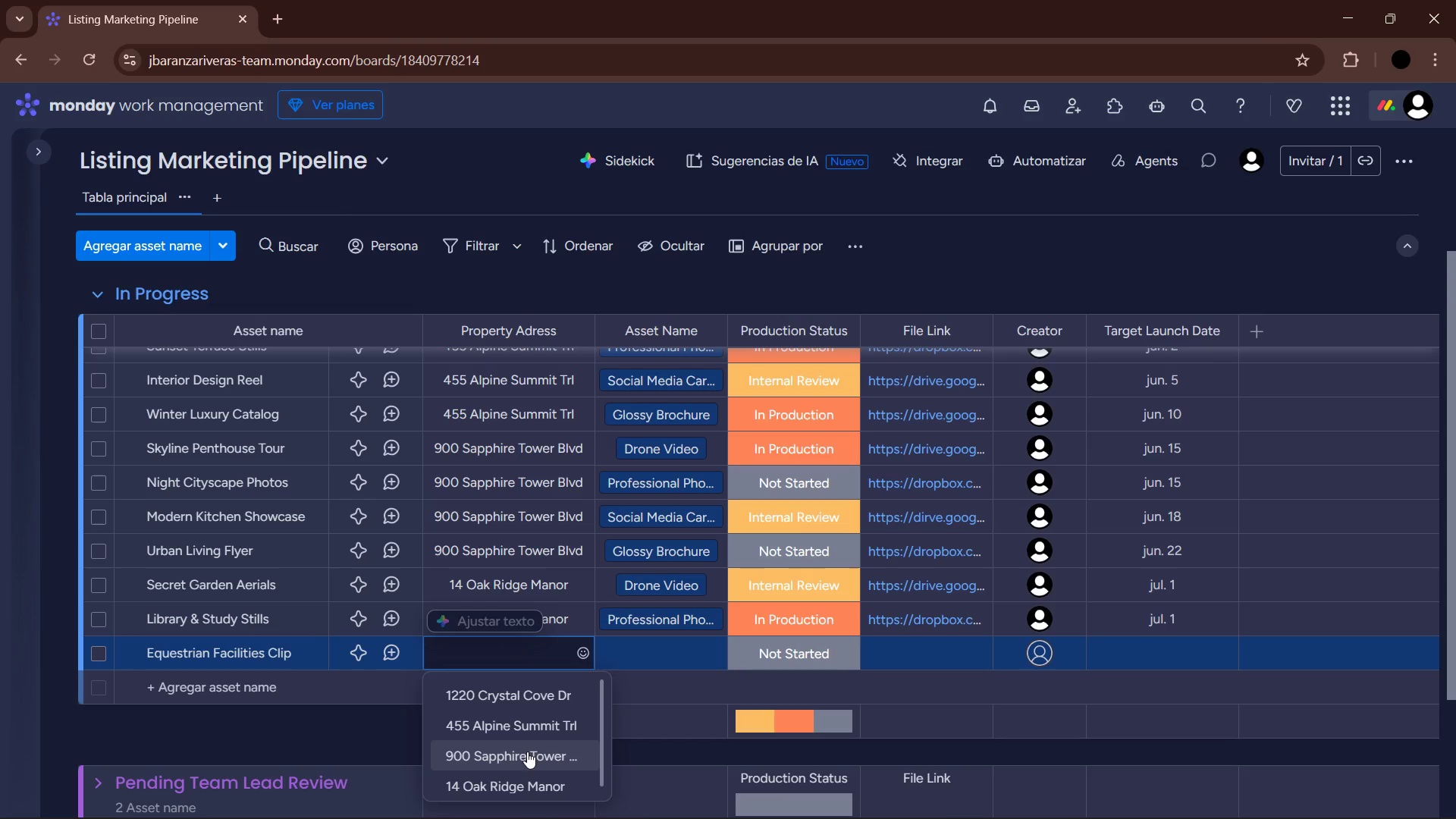 
left_click([525, 777])
 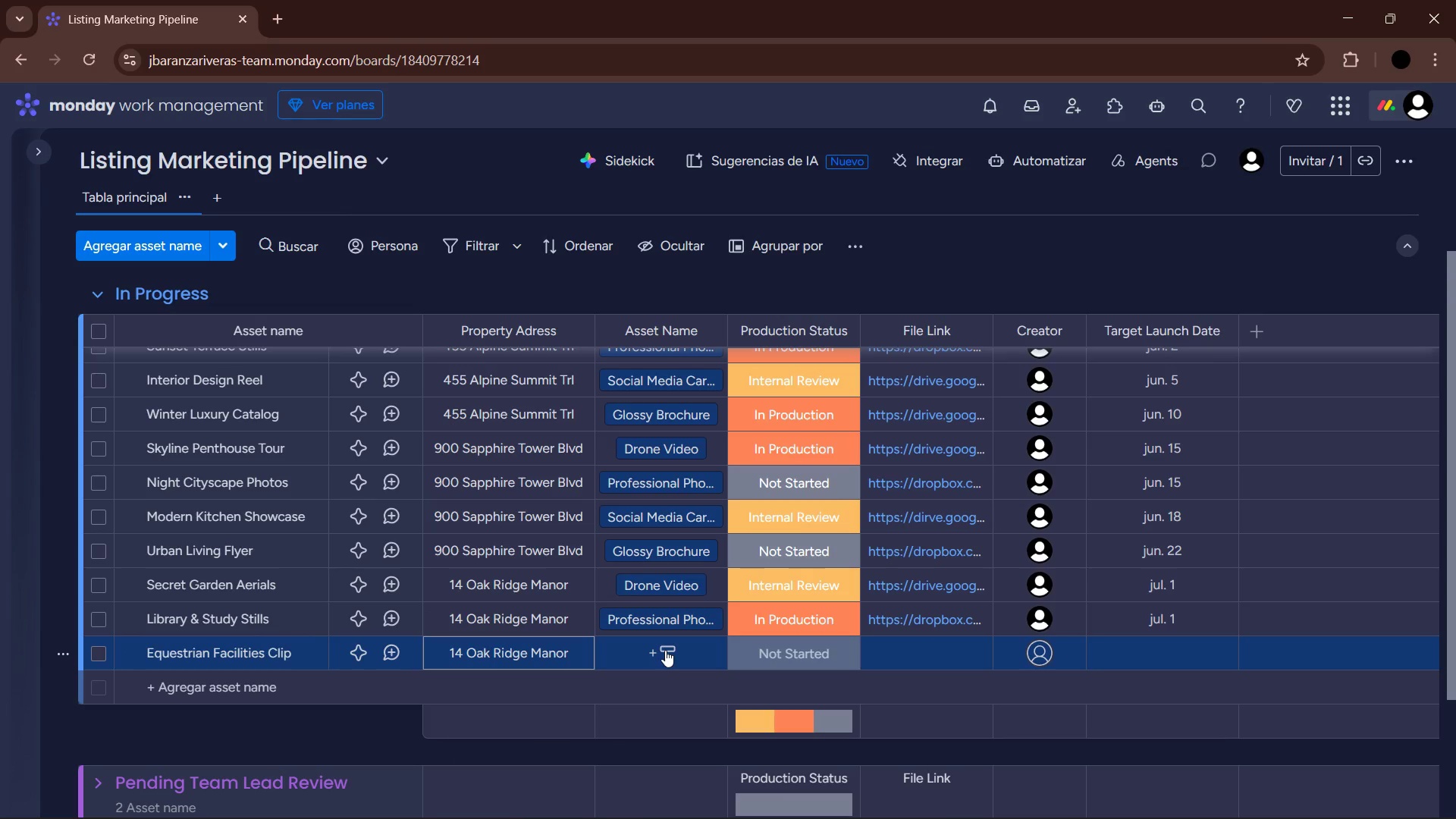 
left_click([665, 650])
 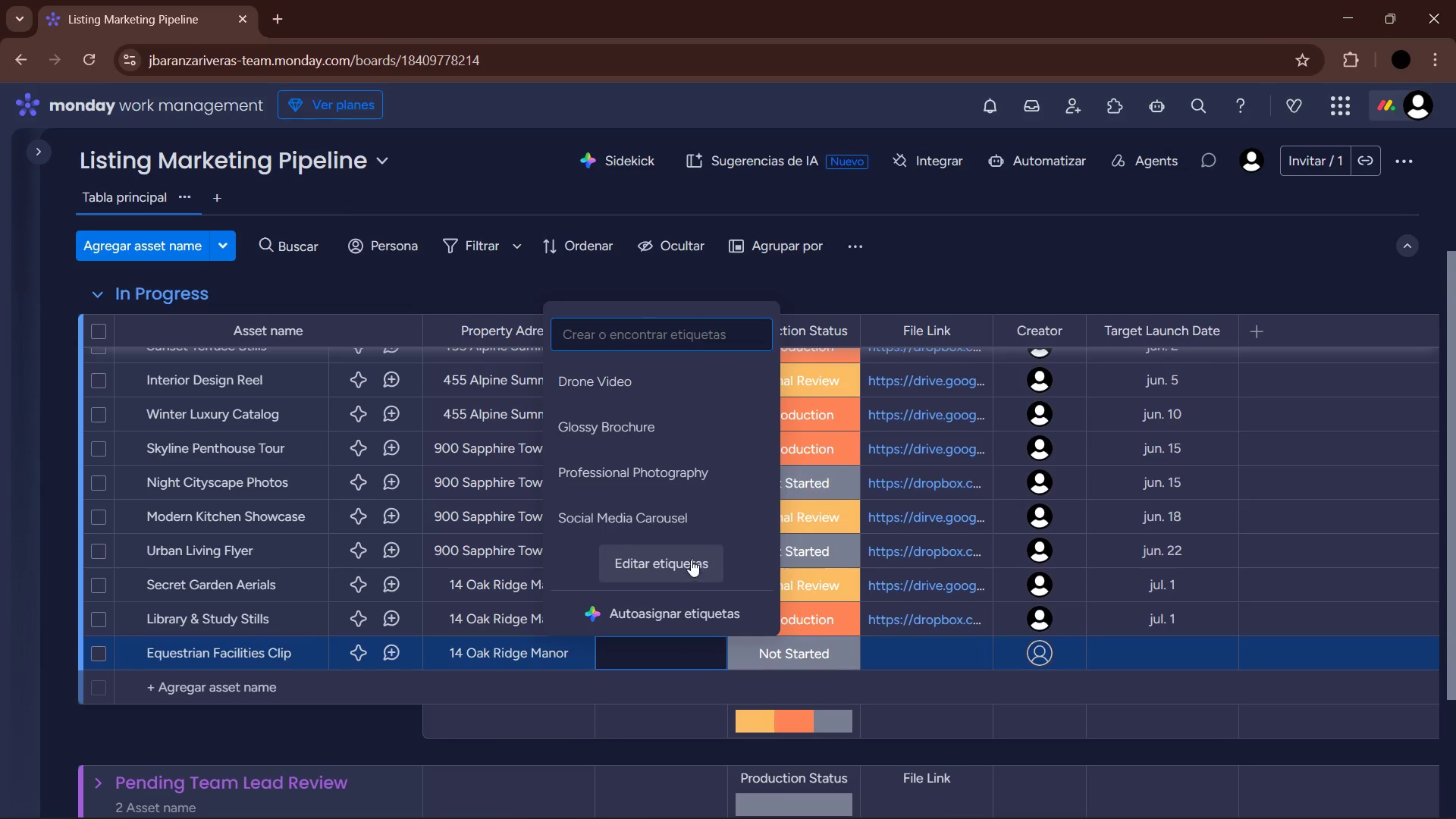 
left_click([673, 513])
 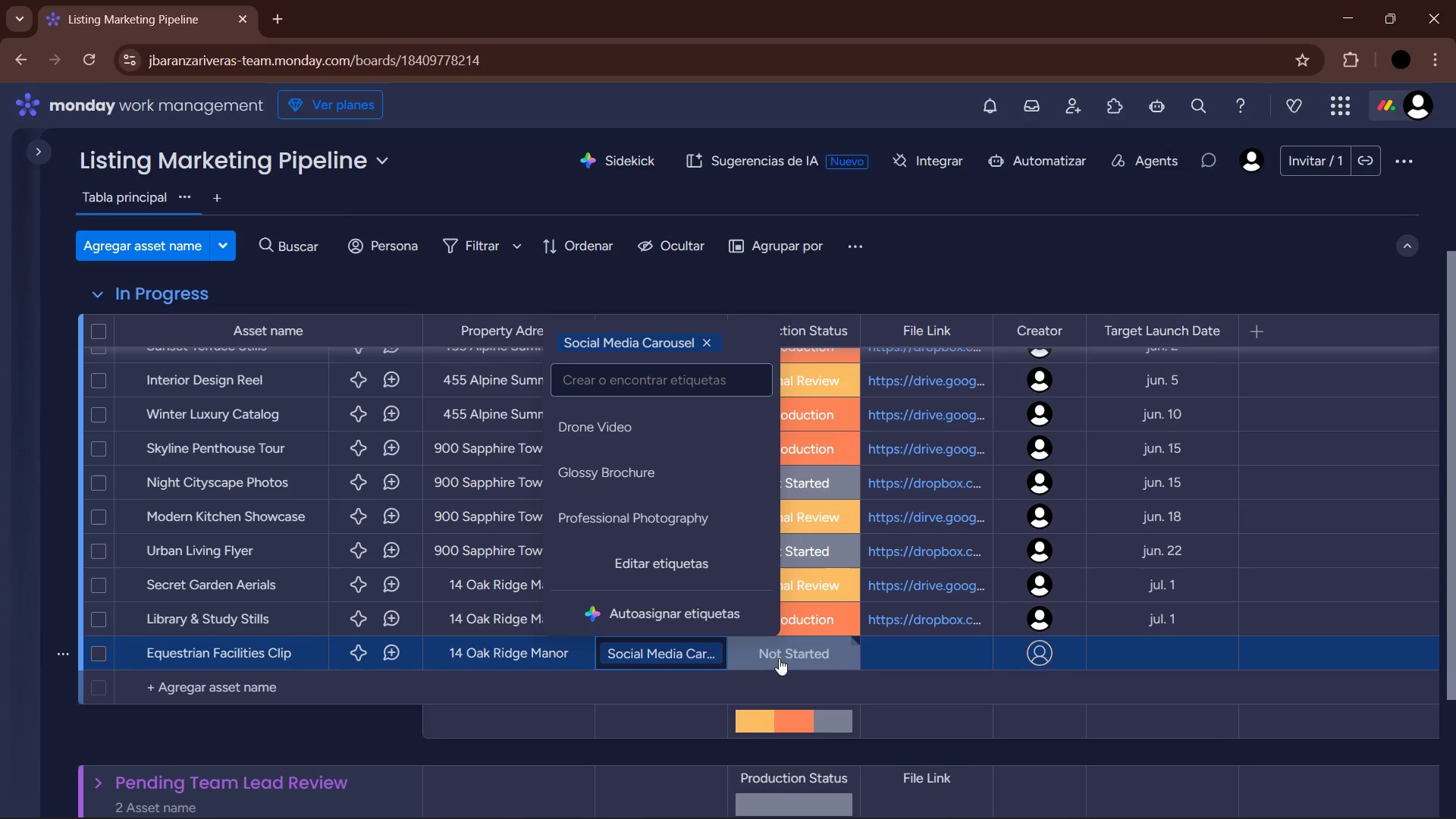 
left_click([779, 658])
 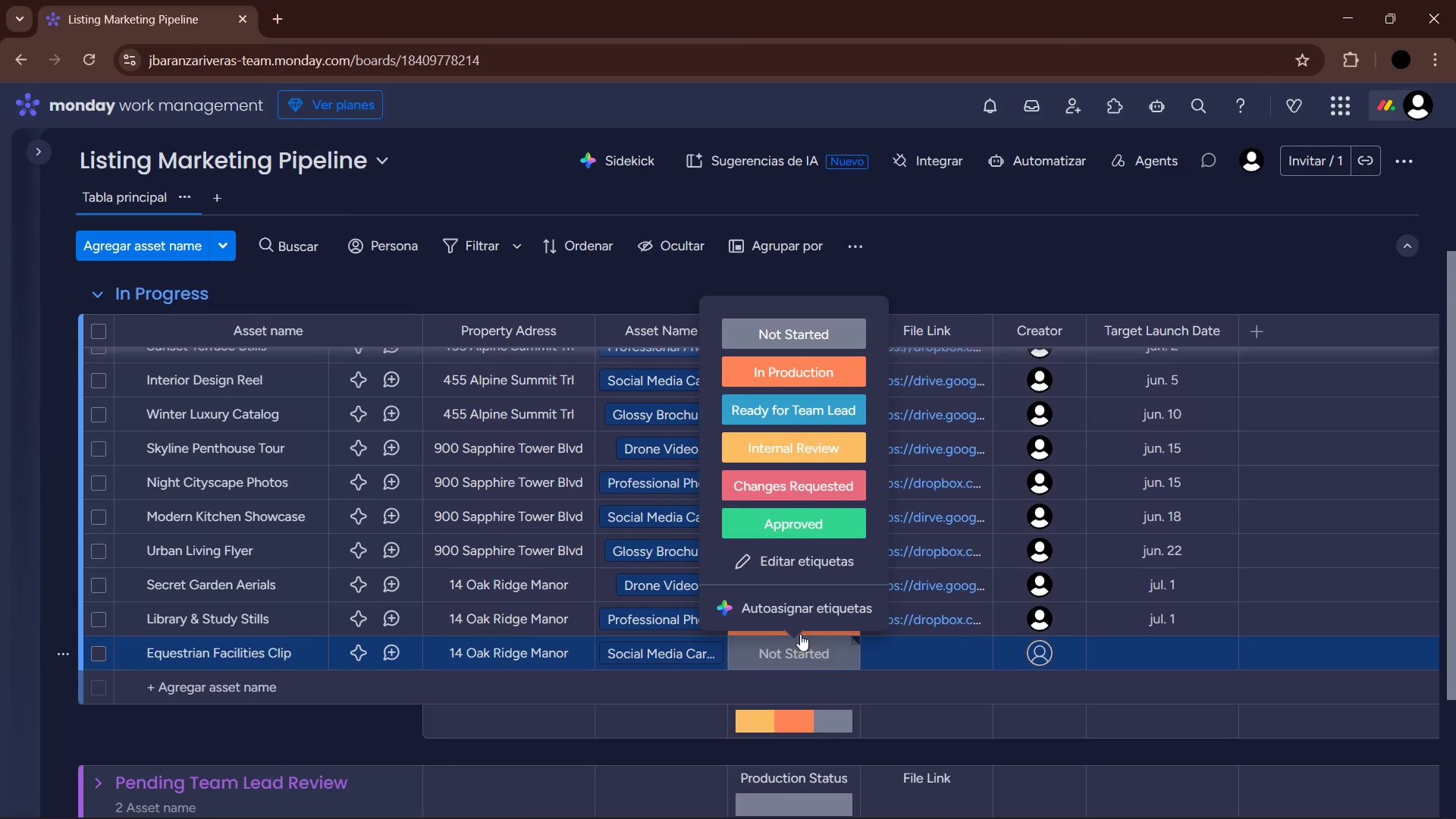 
left_click([808, 343])
 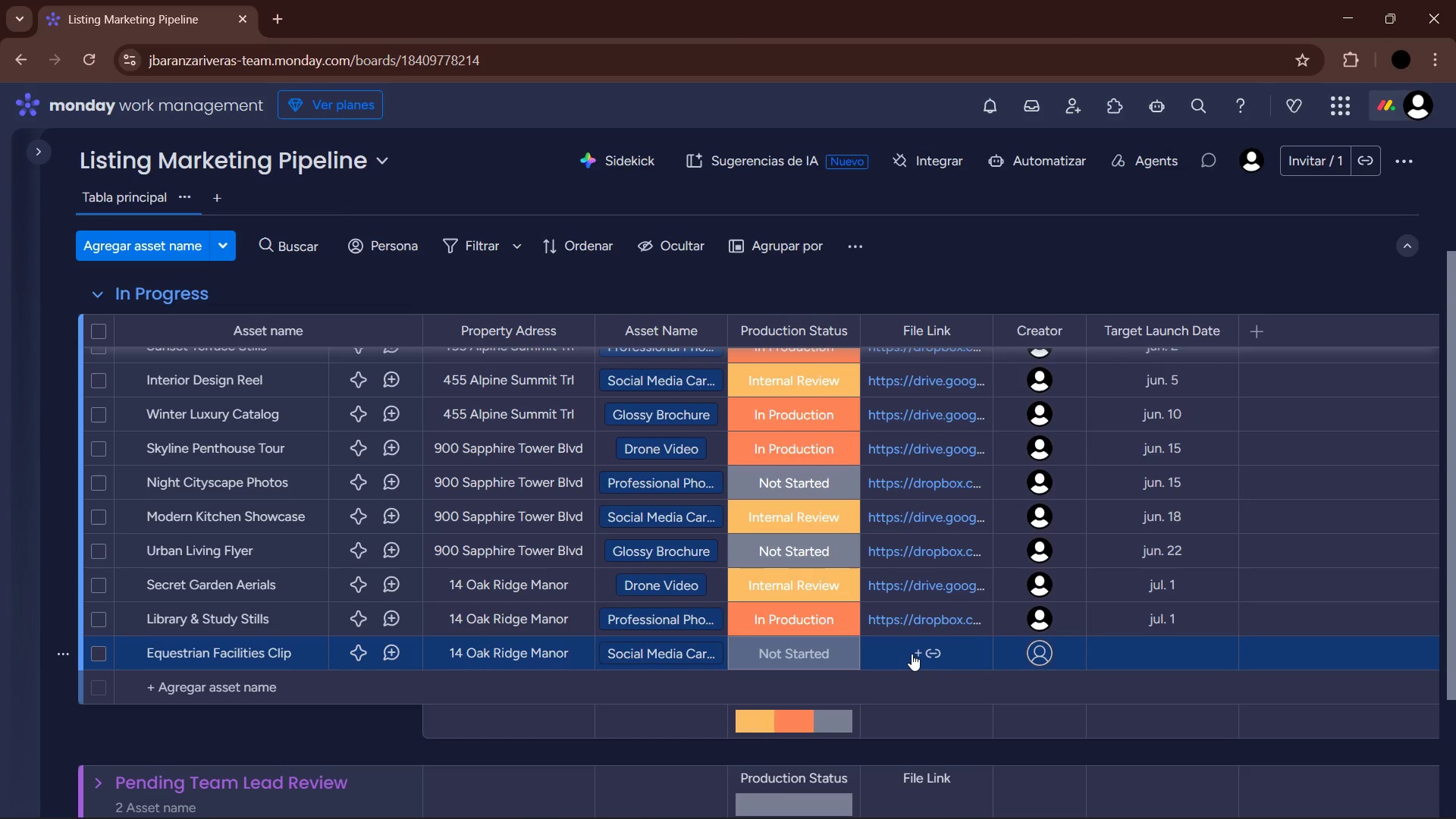 
left_click([912, 654])
 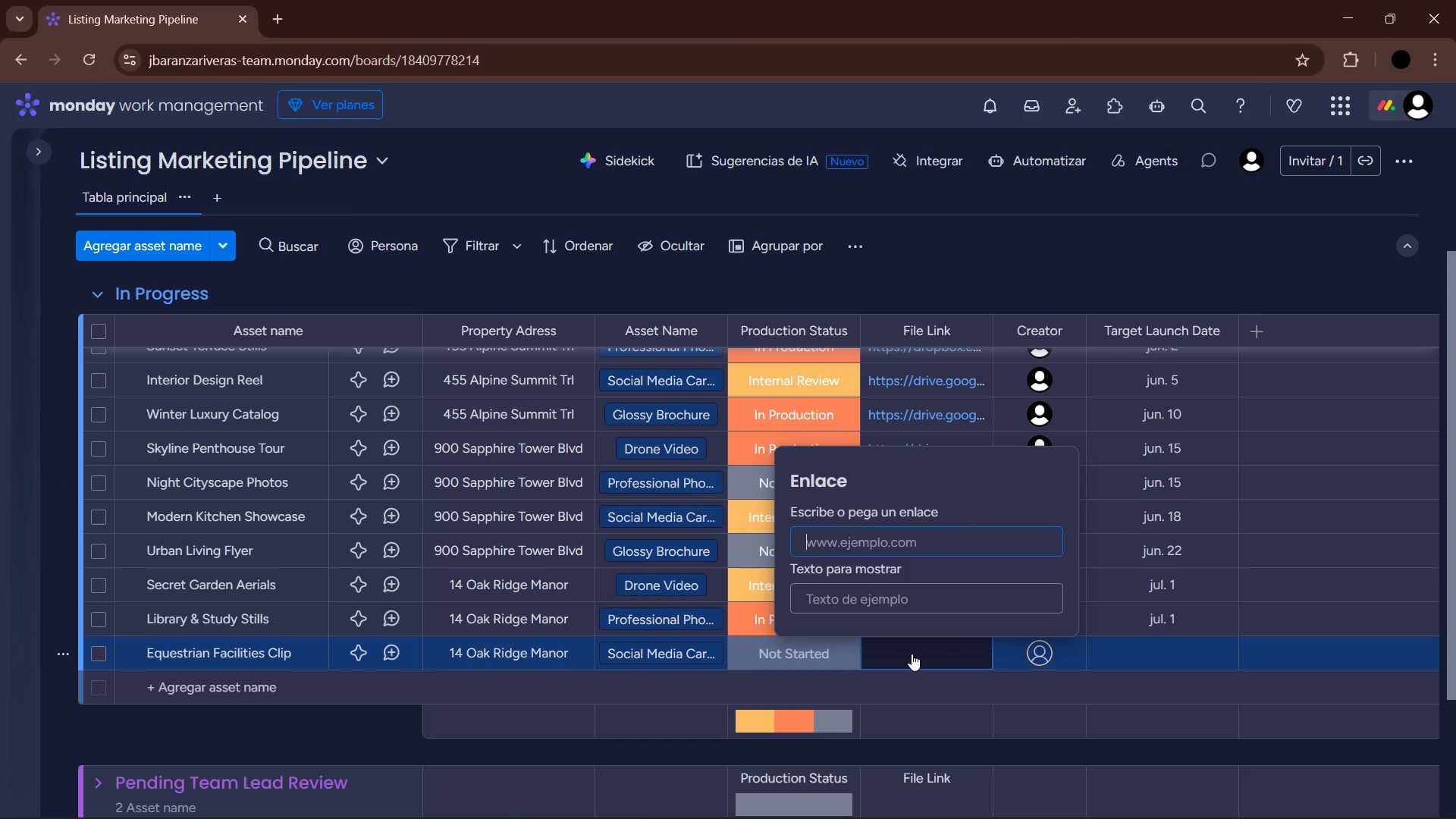 
type(di)
key(Backspace)
type(rivew)
key(Backspace)
type(.google.com)
 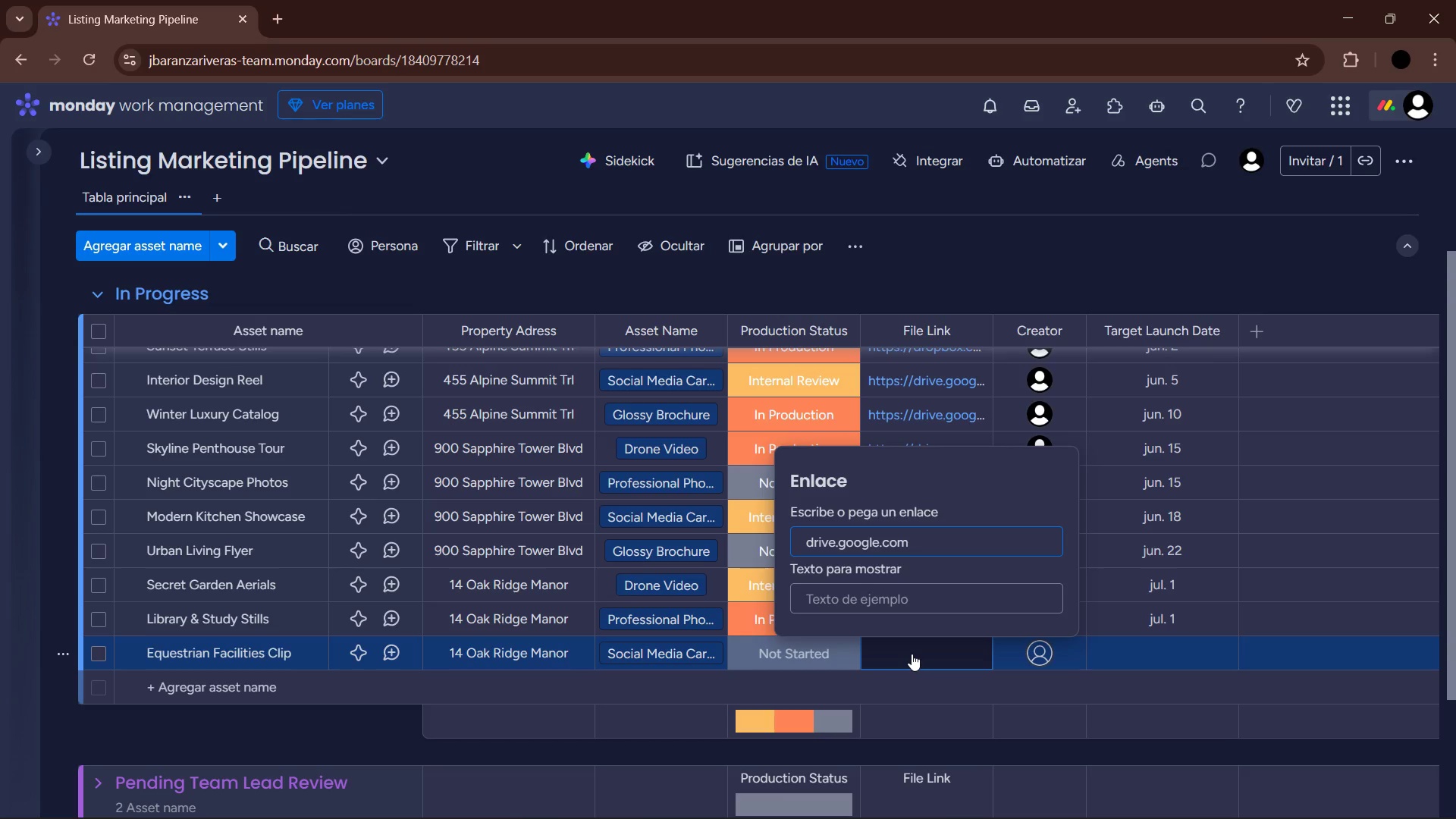 
wait(11.34)
 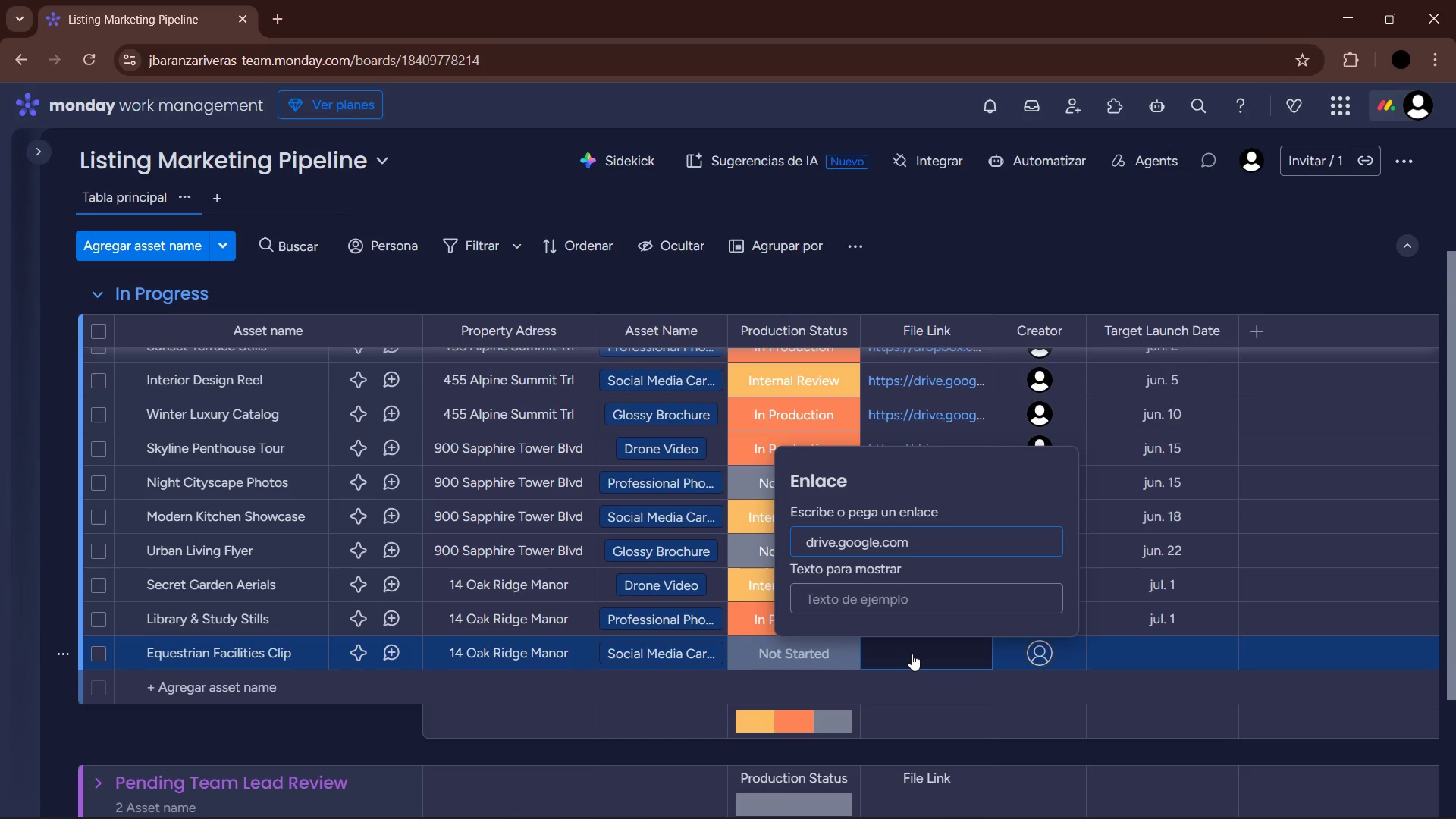 
type(&f&)
 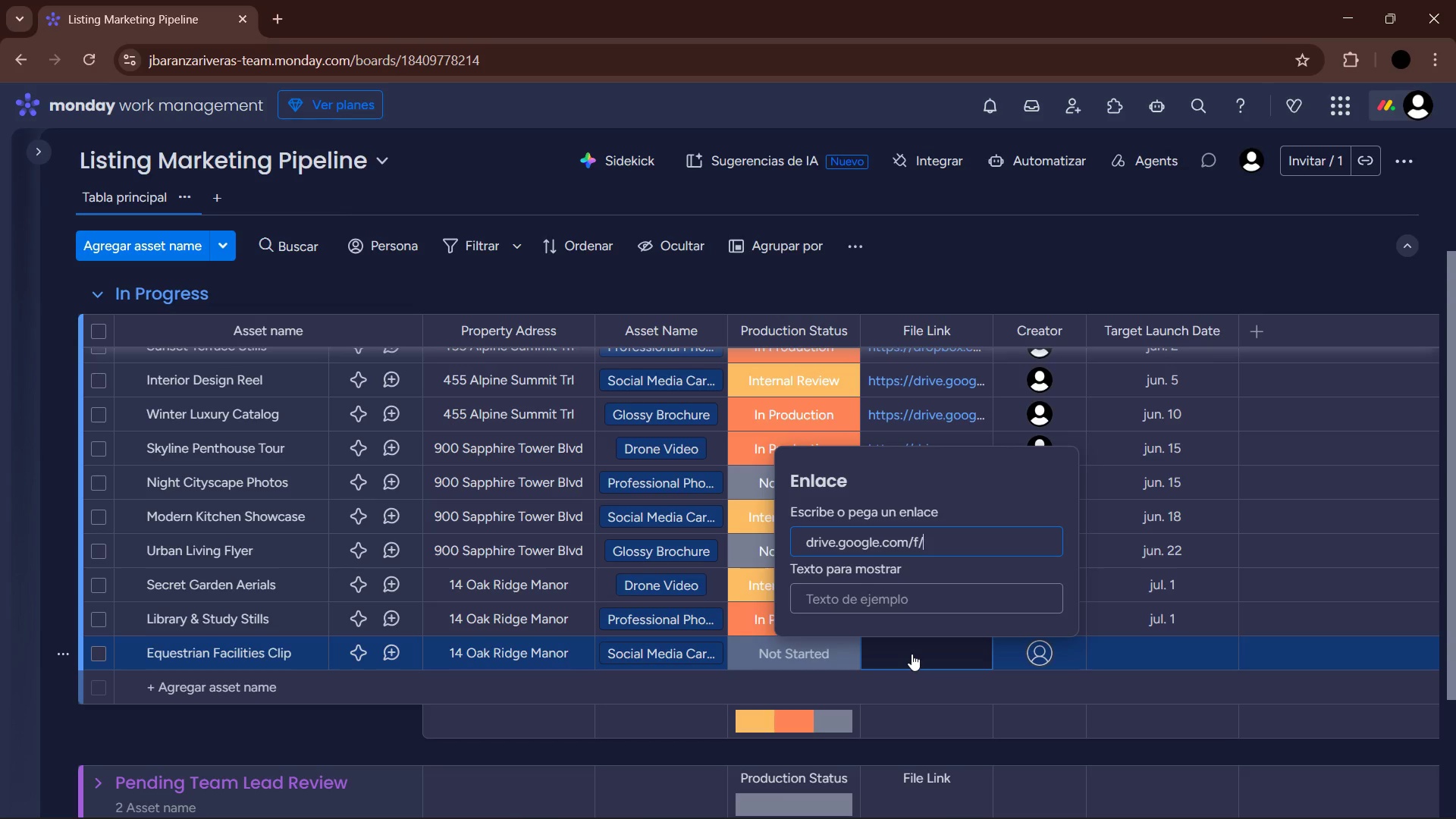 
type(oak-15)
 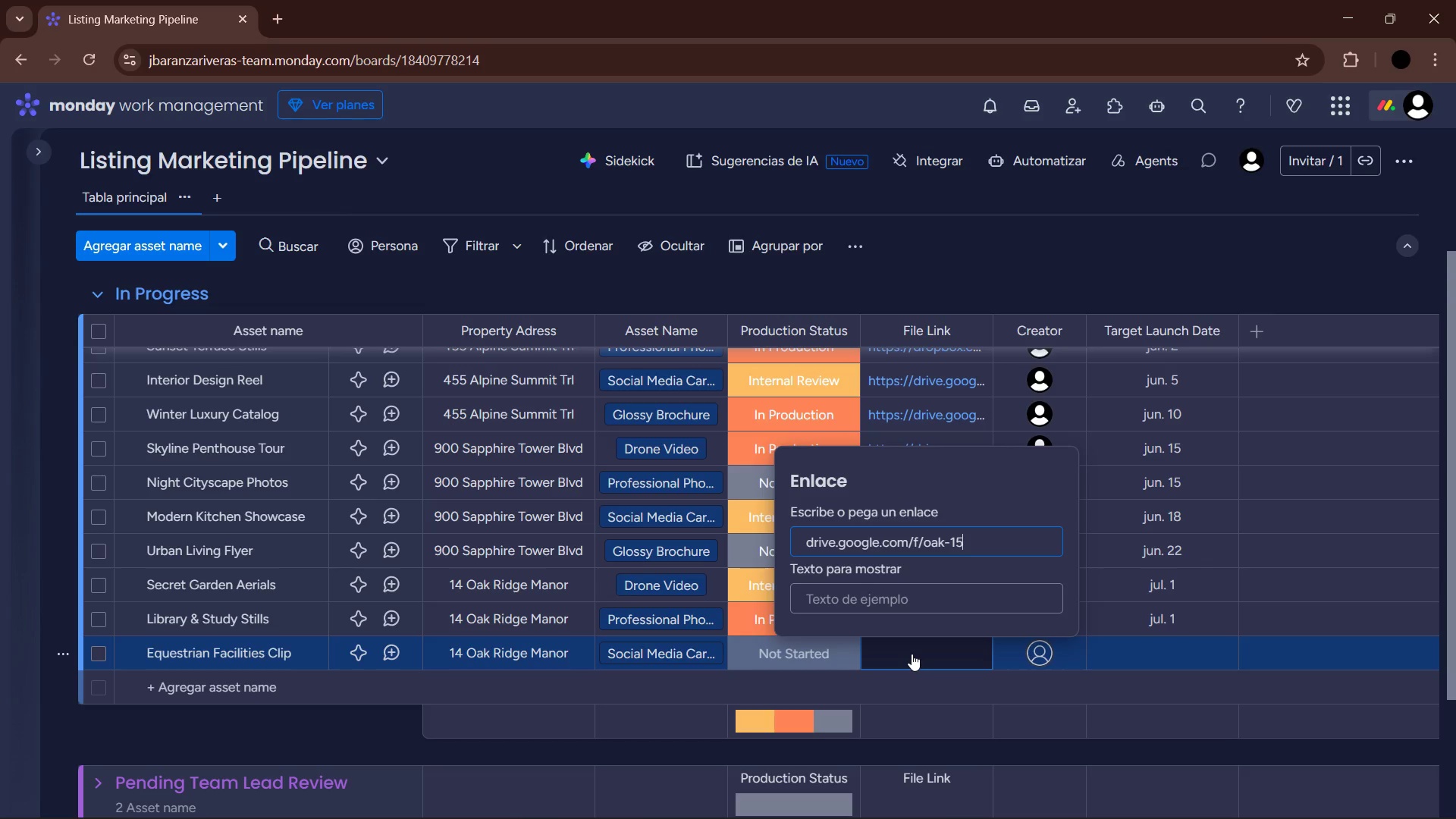 
key(Enter)
 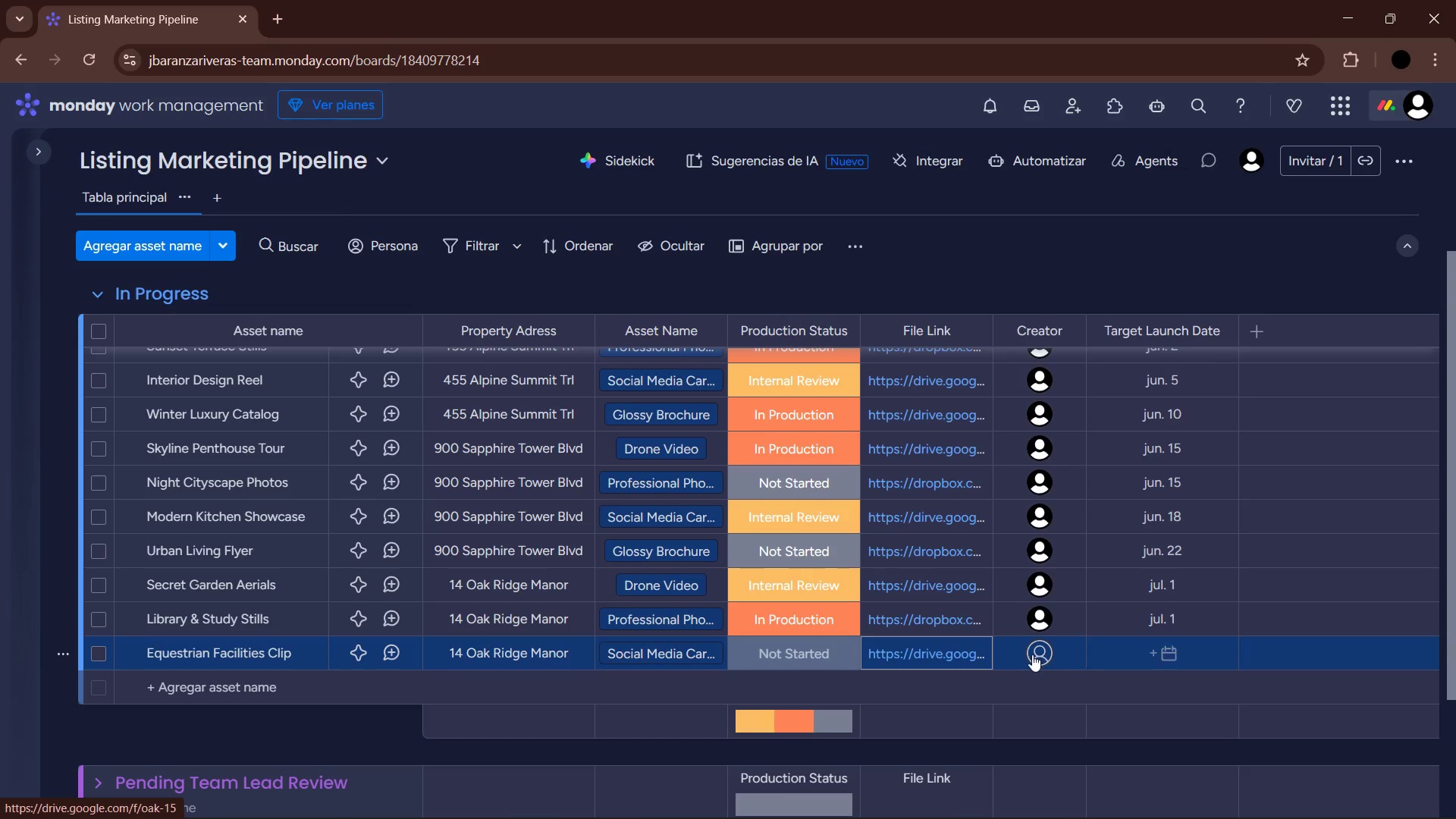 
left_click([1046, 655])
 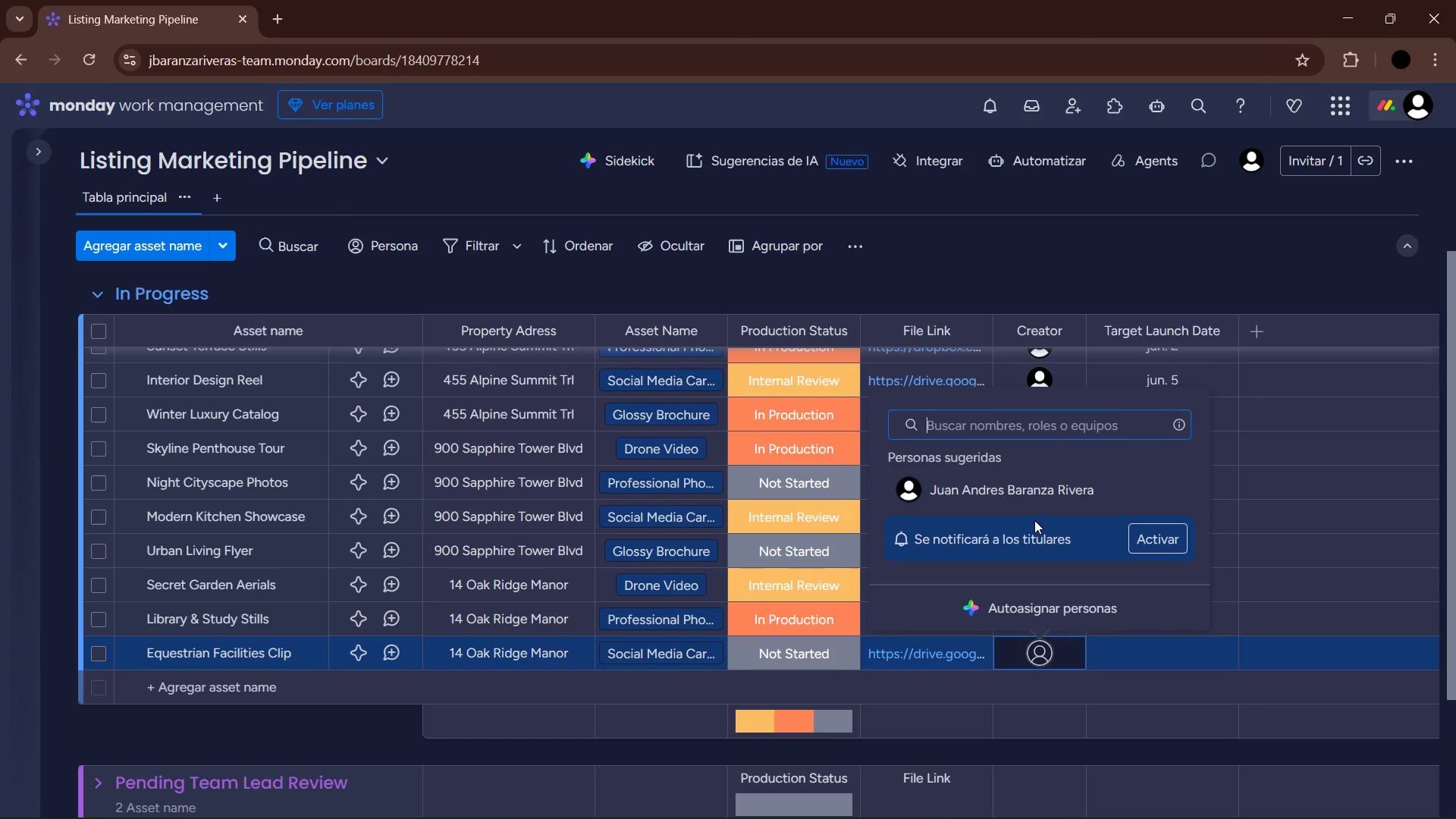 
left_click([1030, 488])
 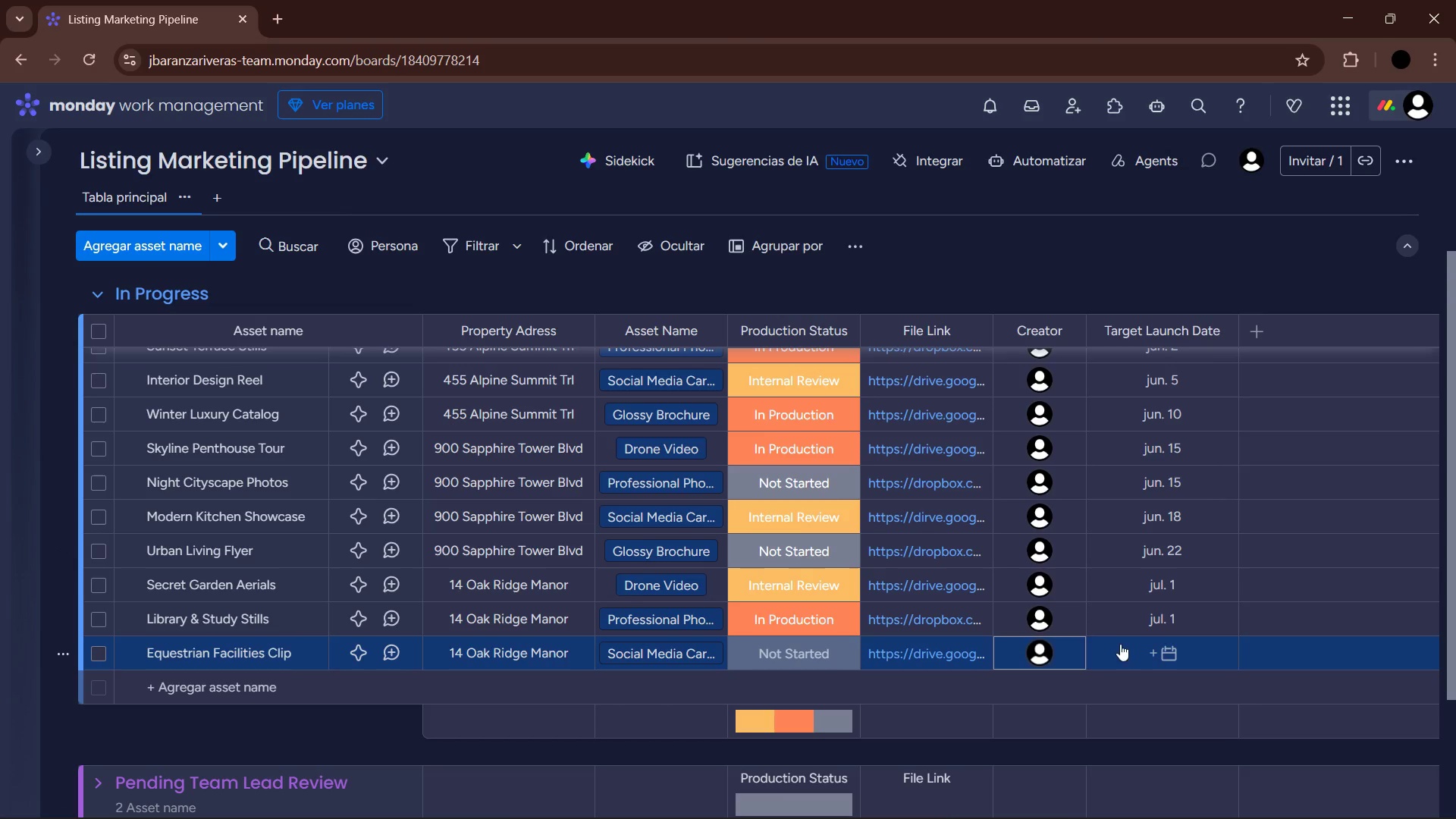 
mouse_move([1135, 636])
 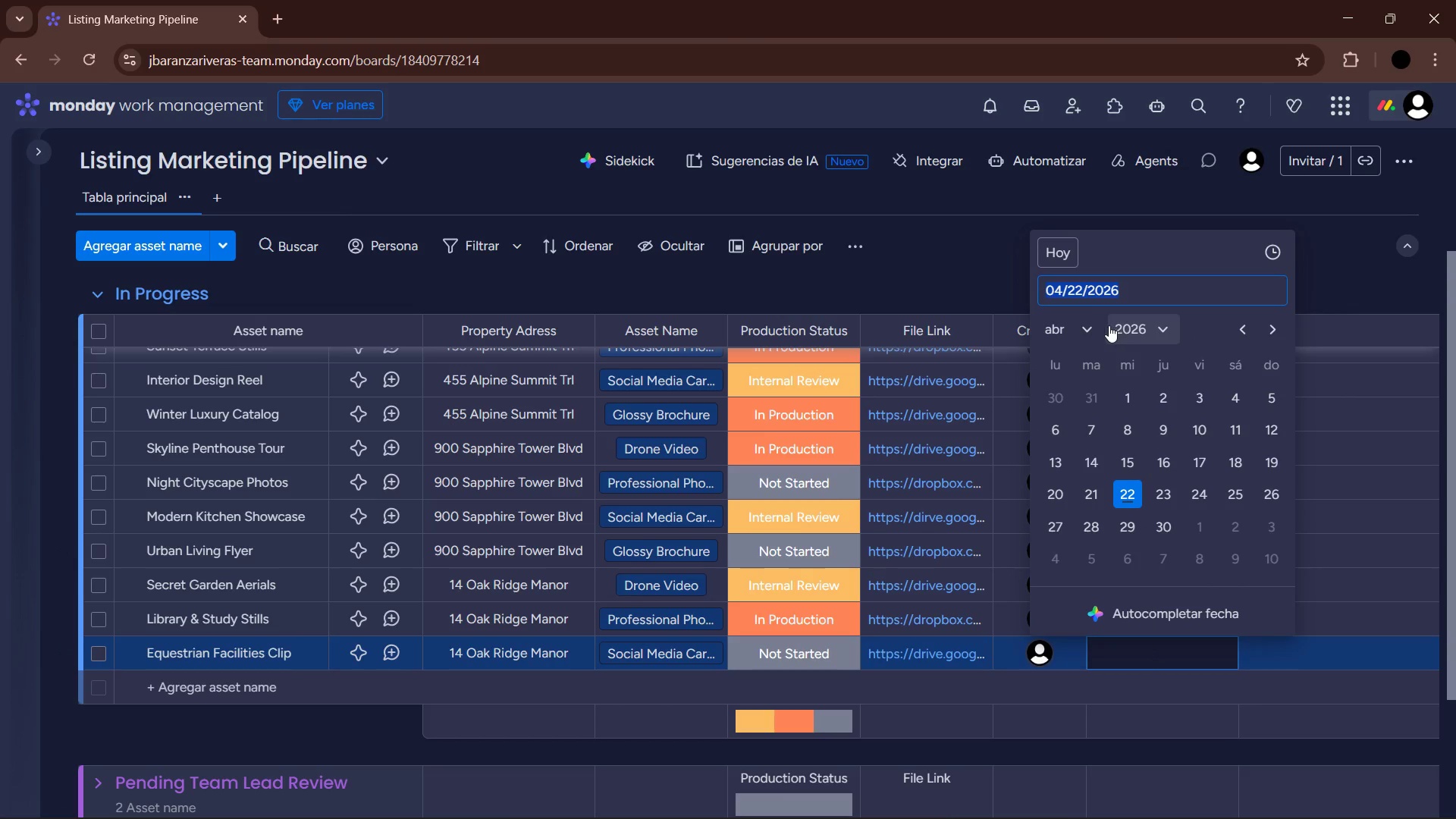 
left_click([1094, 328])
 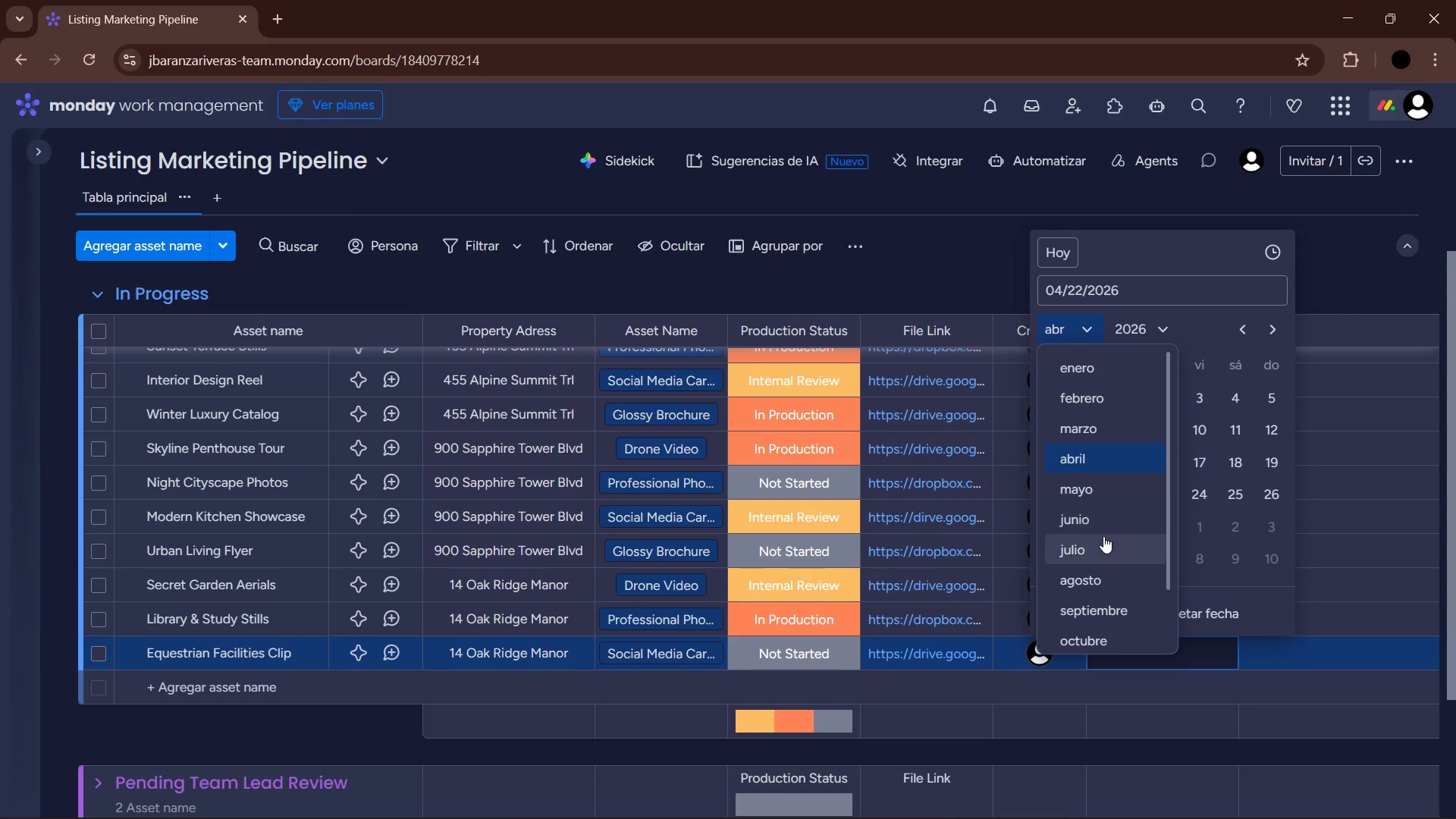 
left_click([1104, 553])
 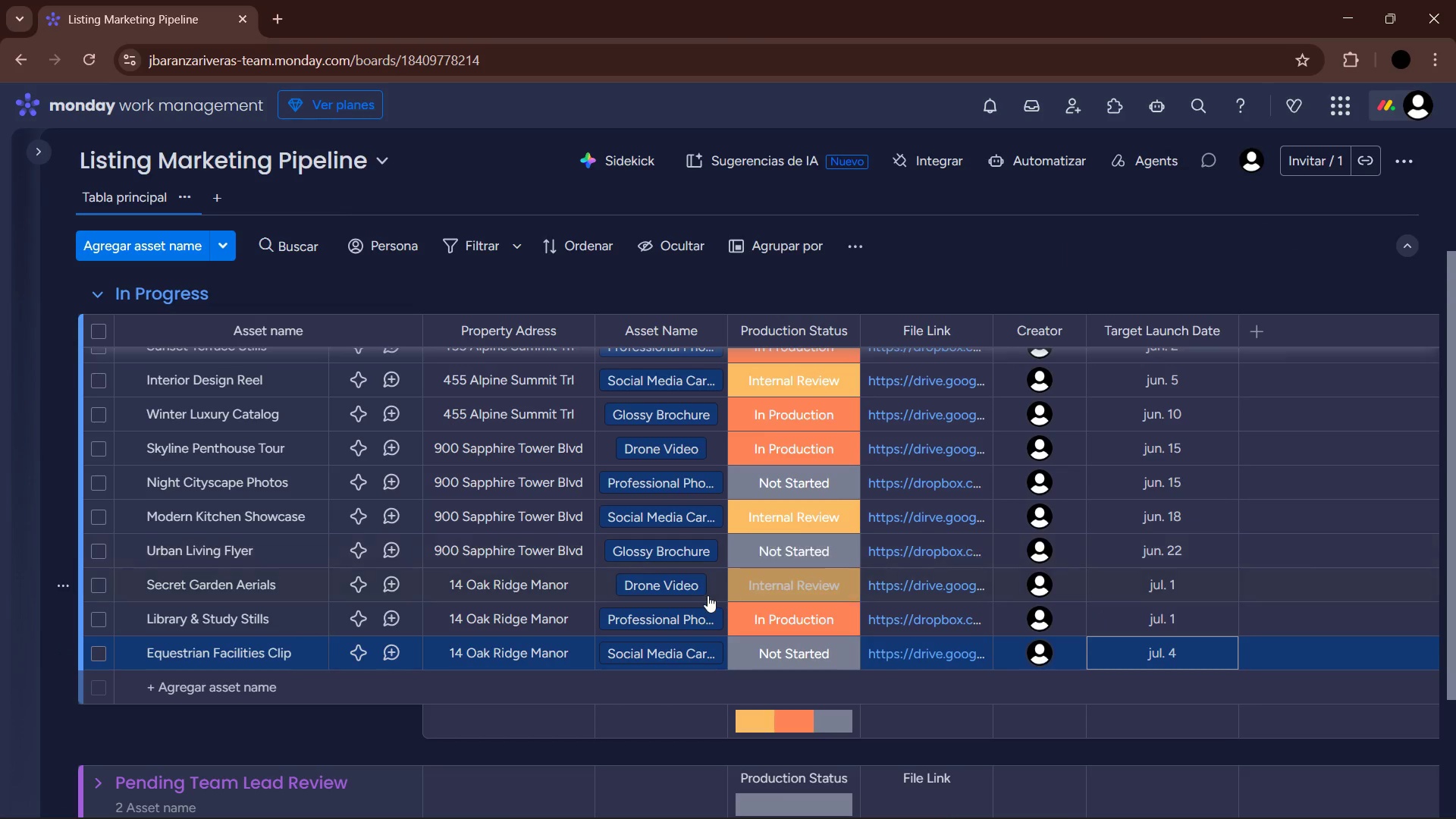 
left_click([195, 695])
 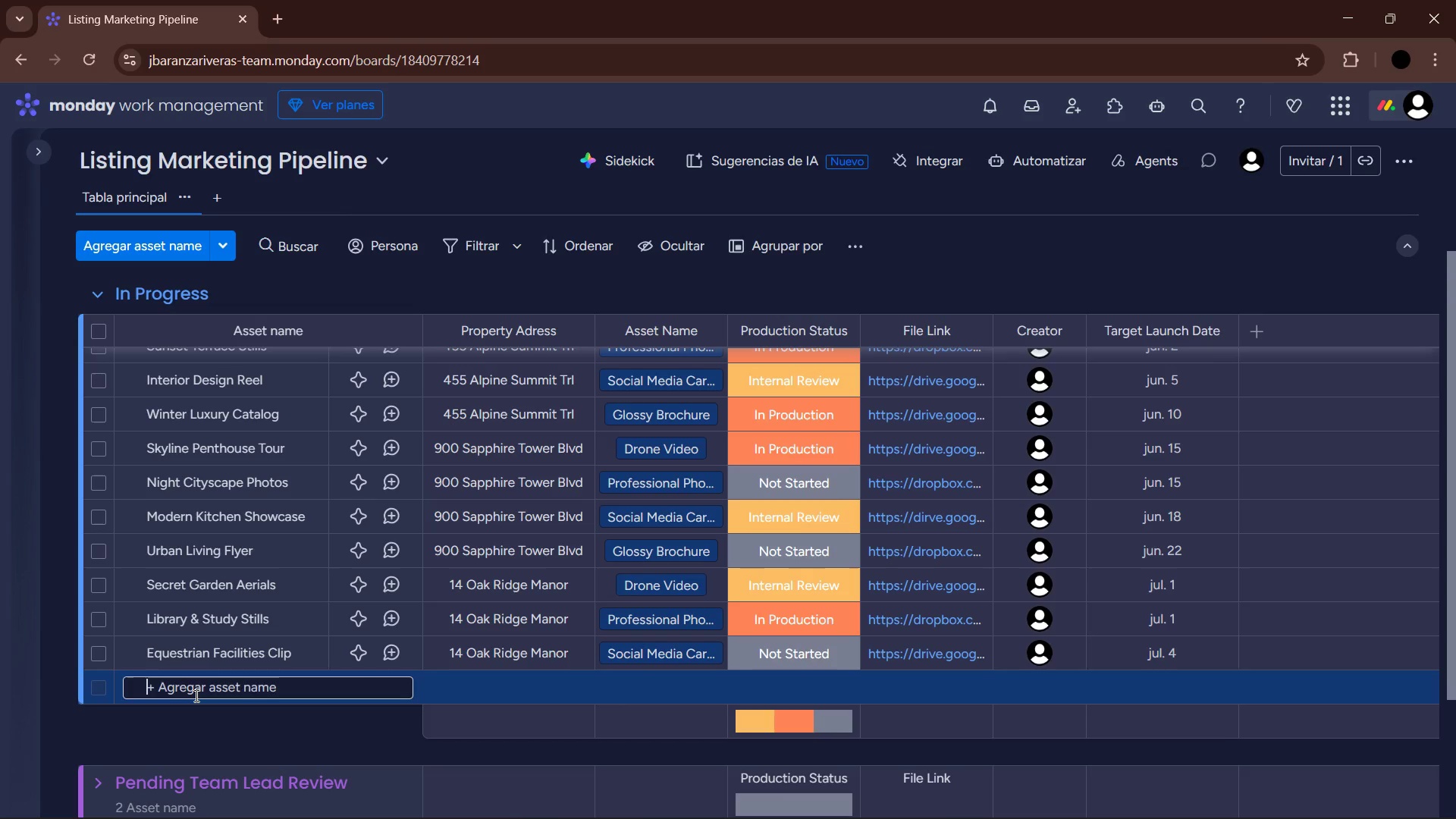 
wait(5.02)
 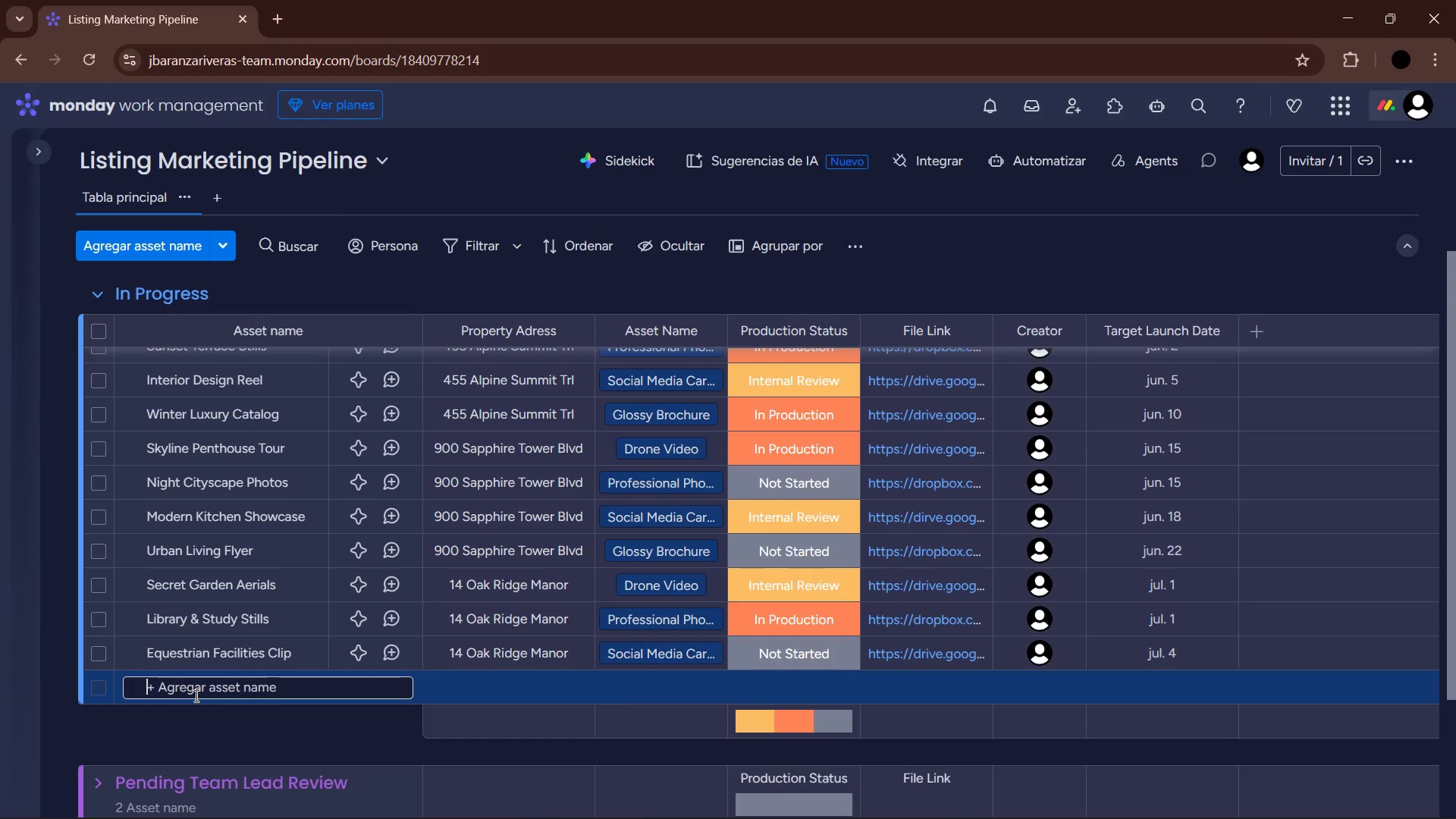 
type(Heritage Estate Book )
 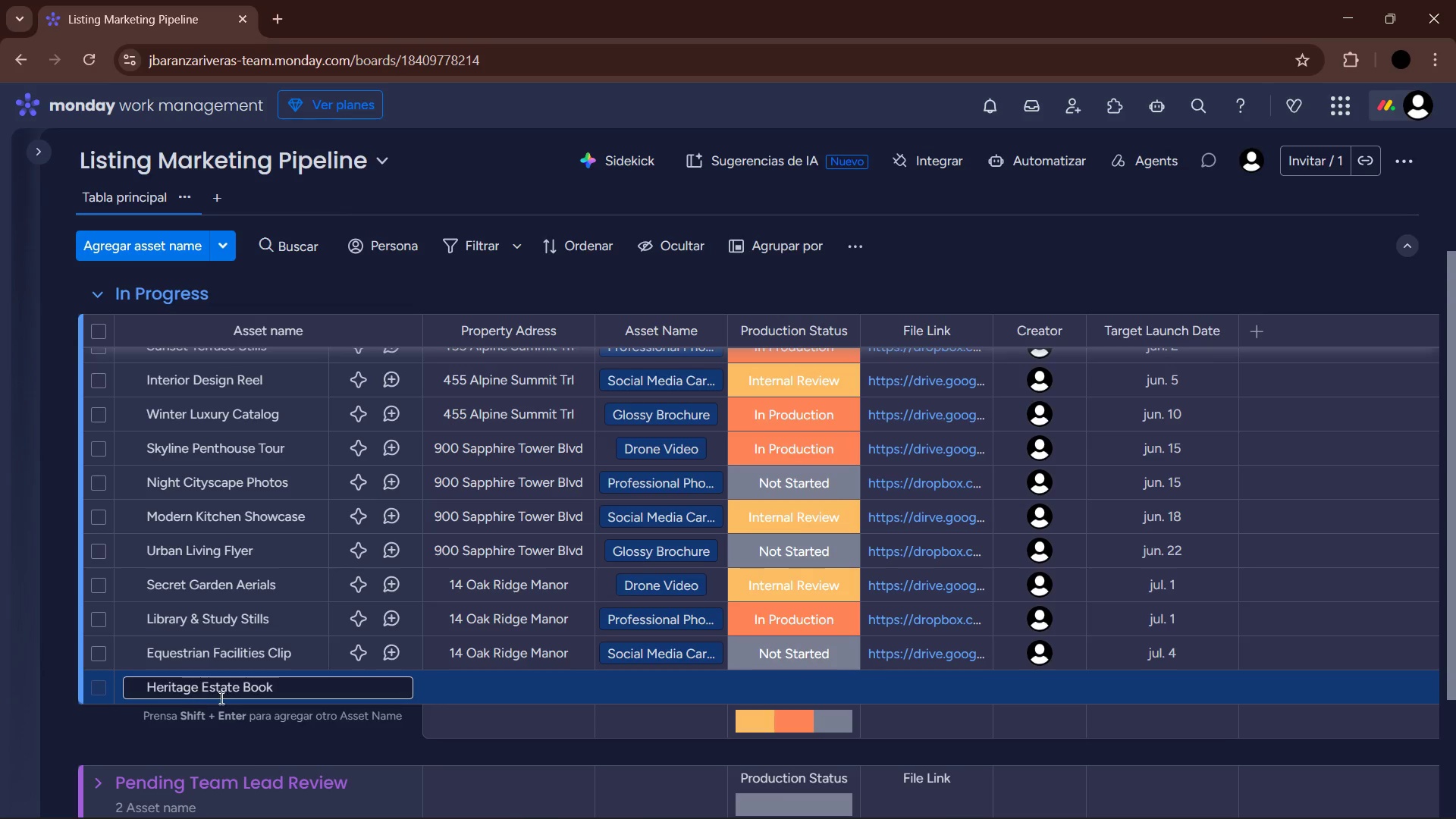 
left_click([268, 761])
 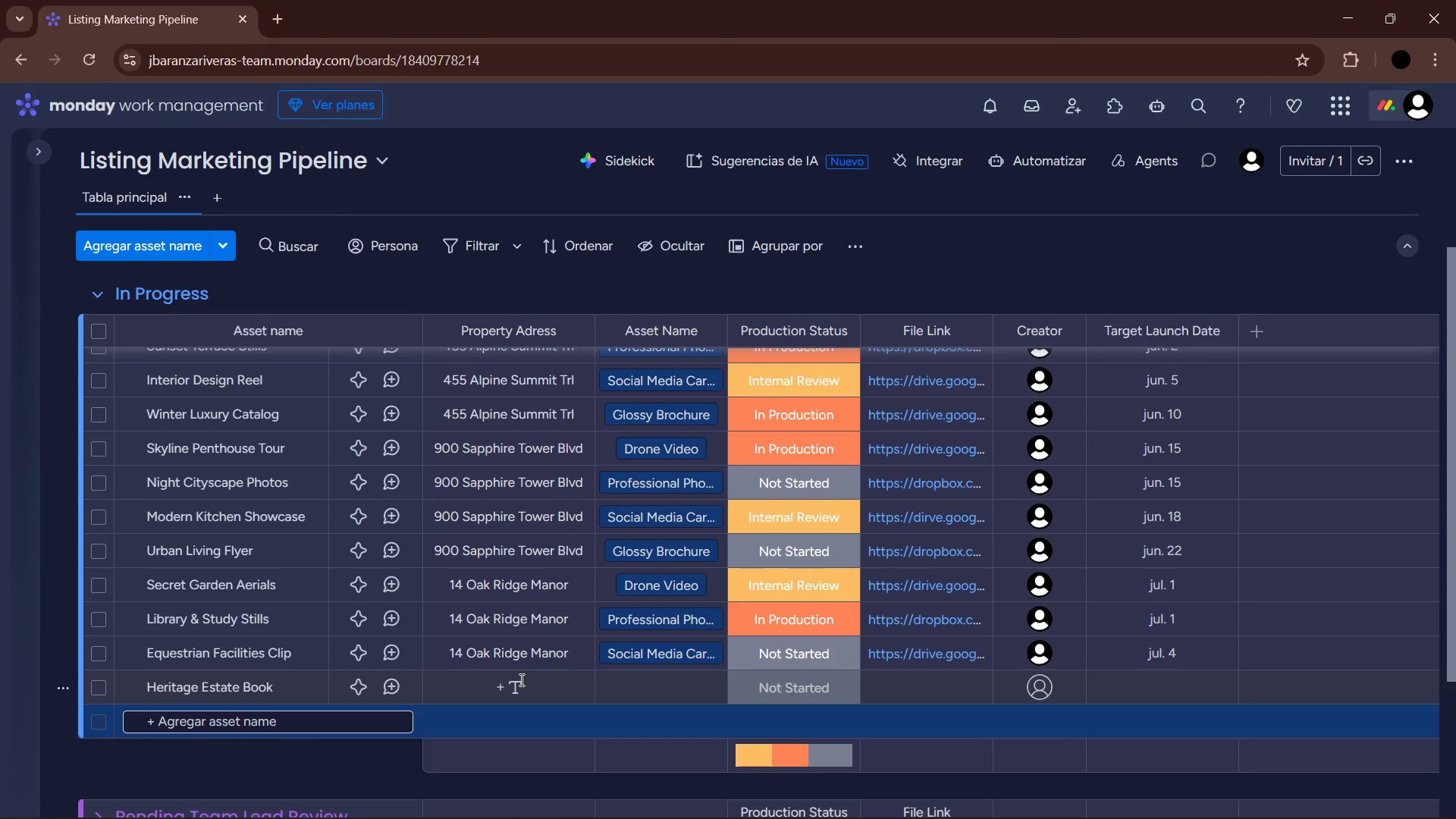 
wait(7.17)
 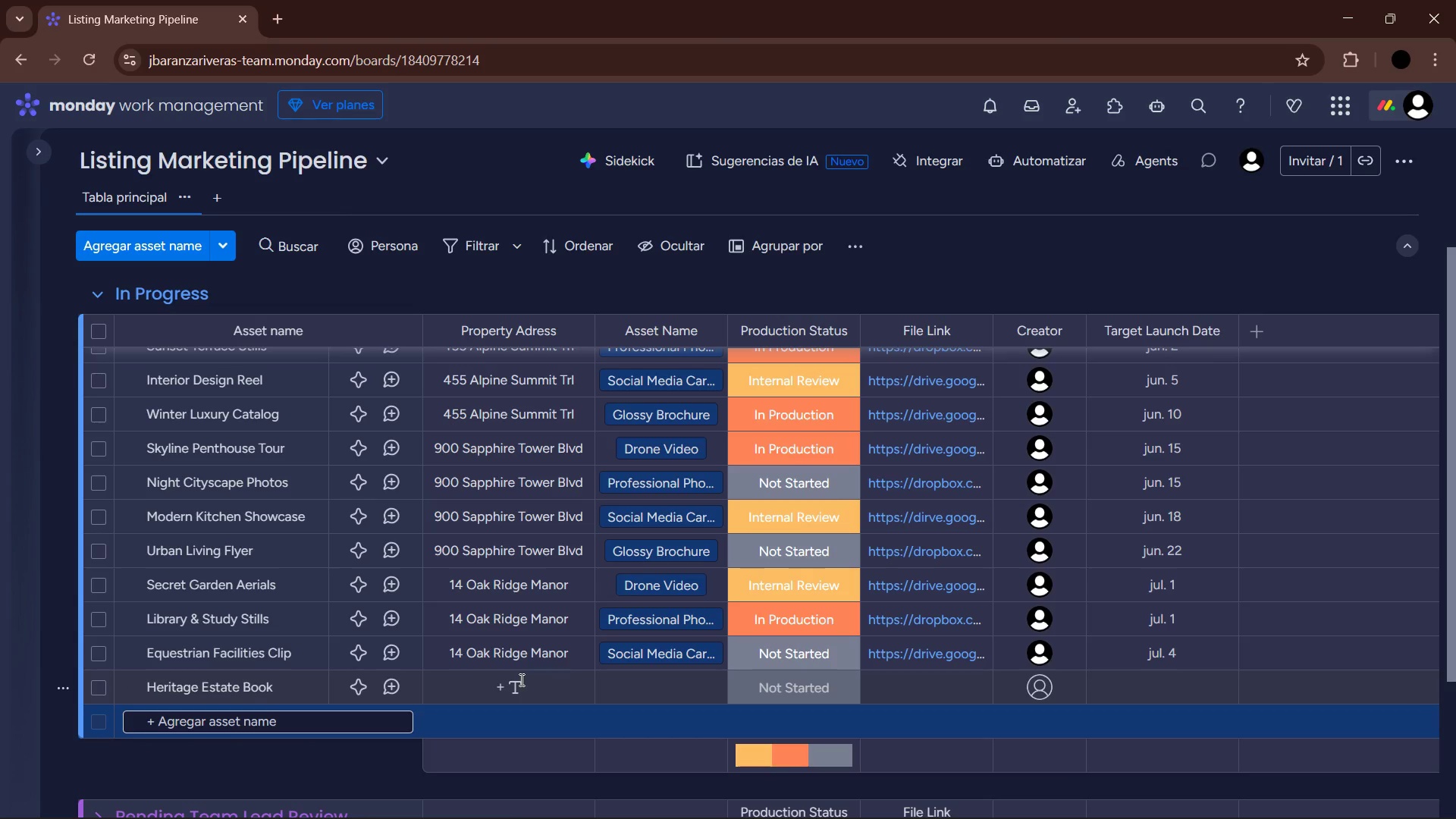 
left_click([520, 679])
 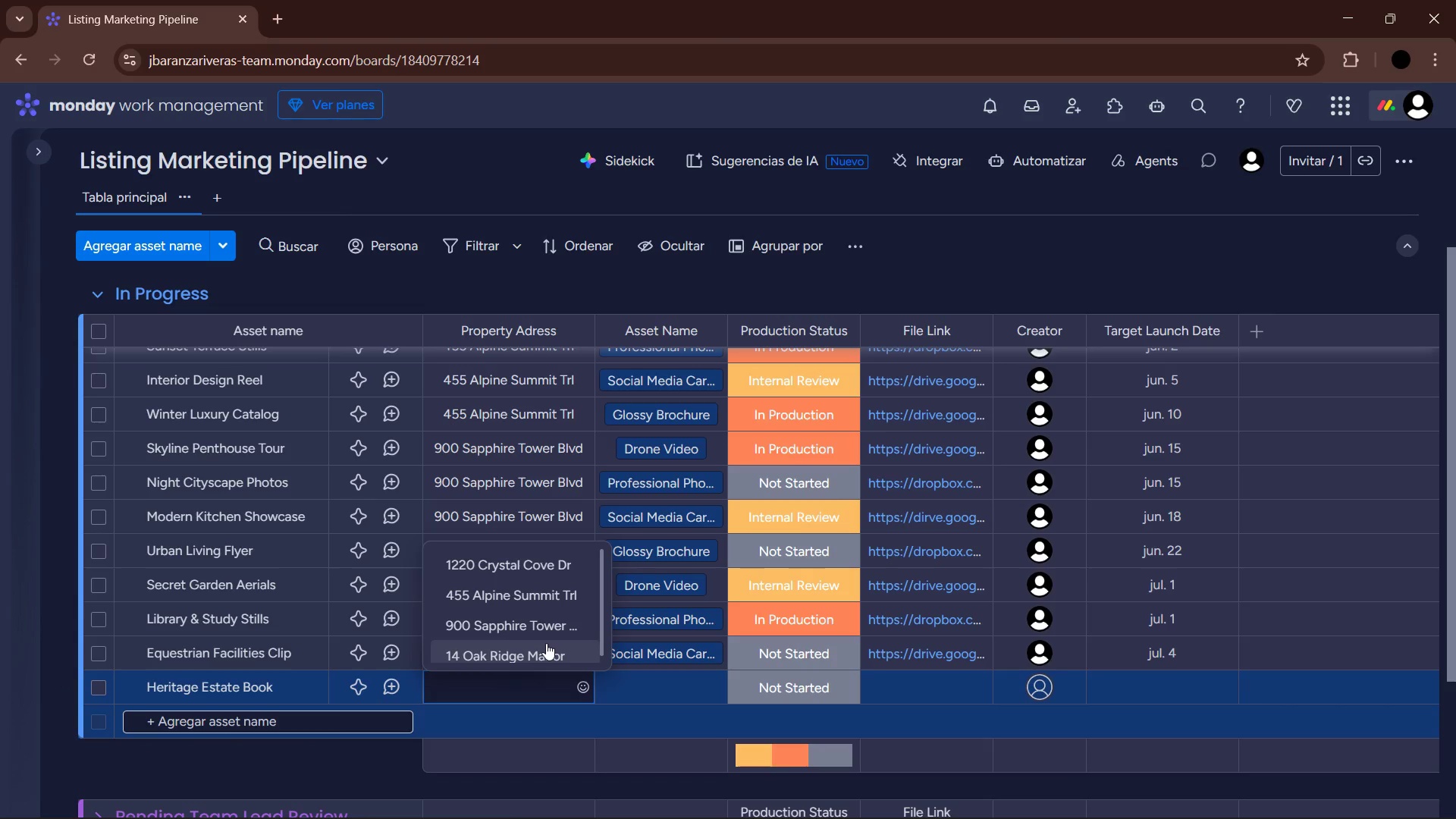 
left_click([545, 643])
 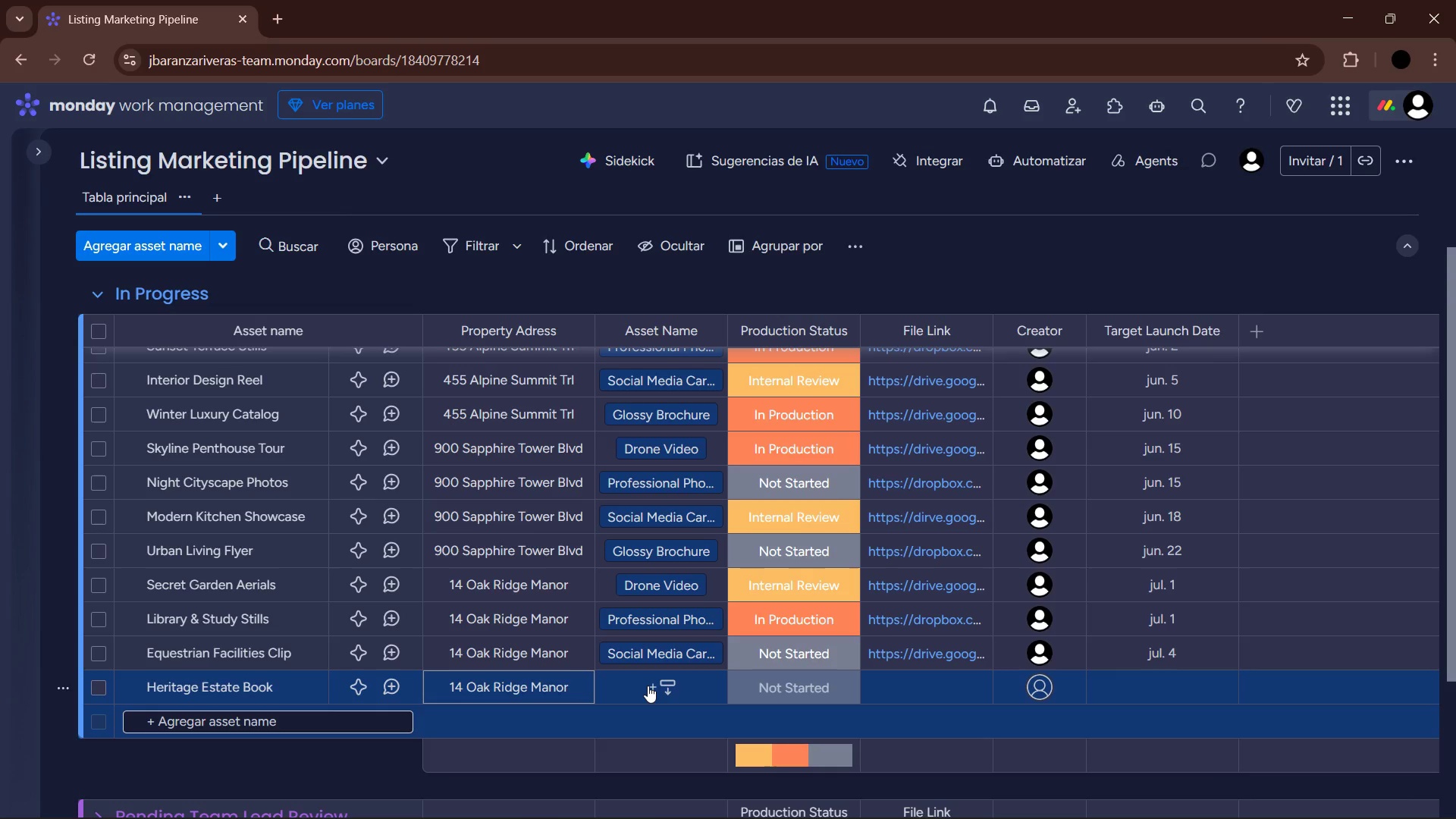 
wait(6.23)
 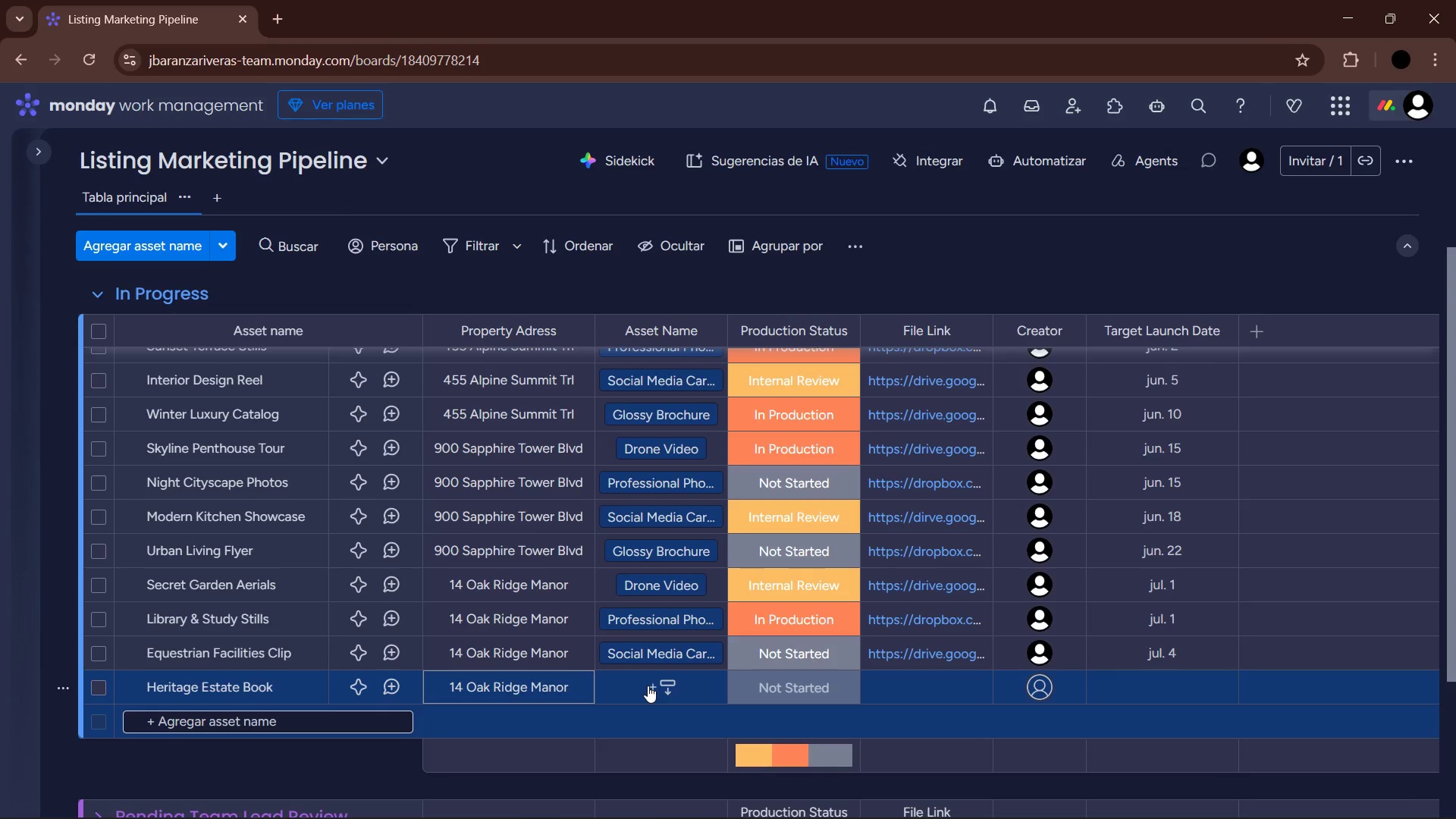 
left_click([648, 686])
 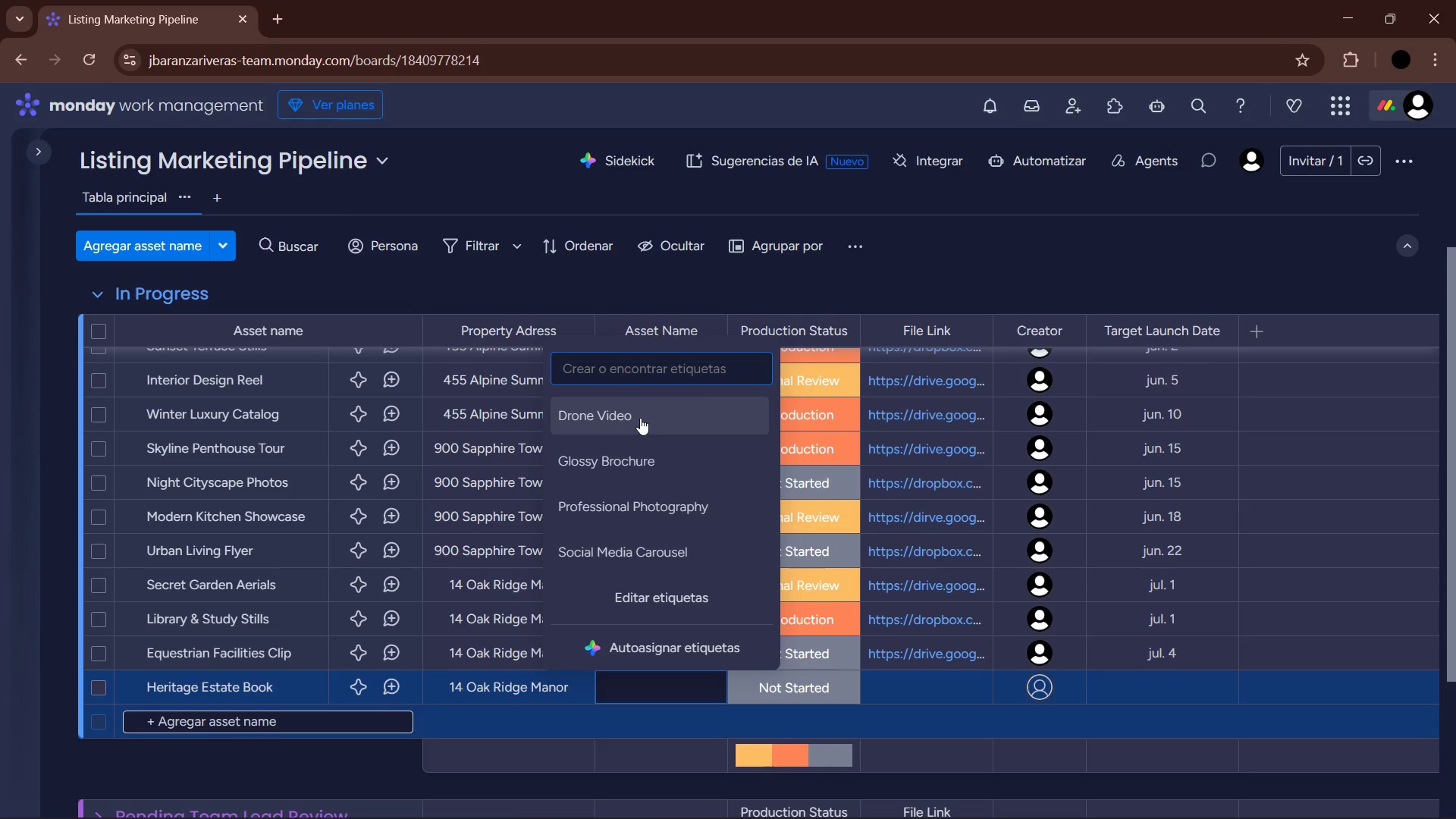 
left_click([648, 466])
 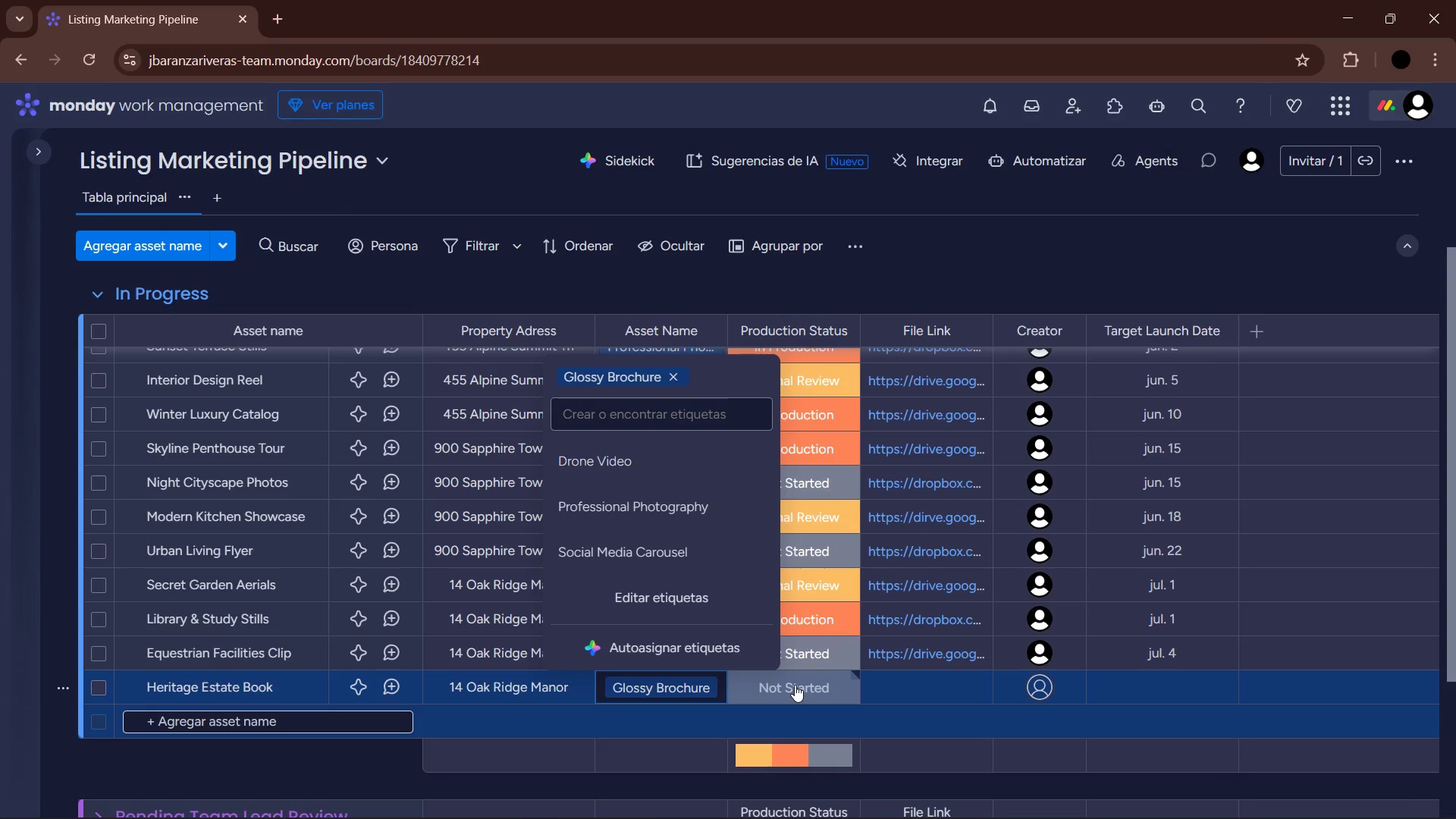 
left_click([795, 685])
 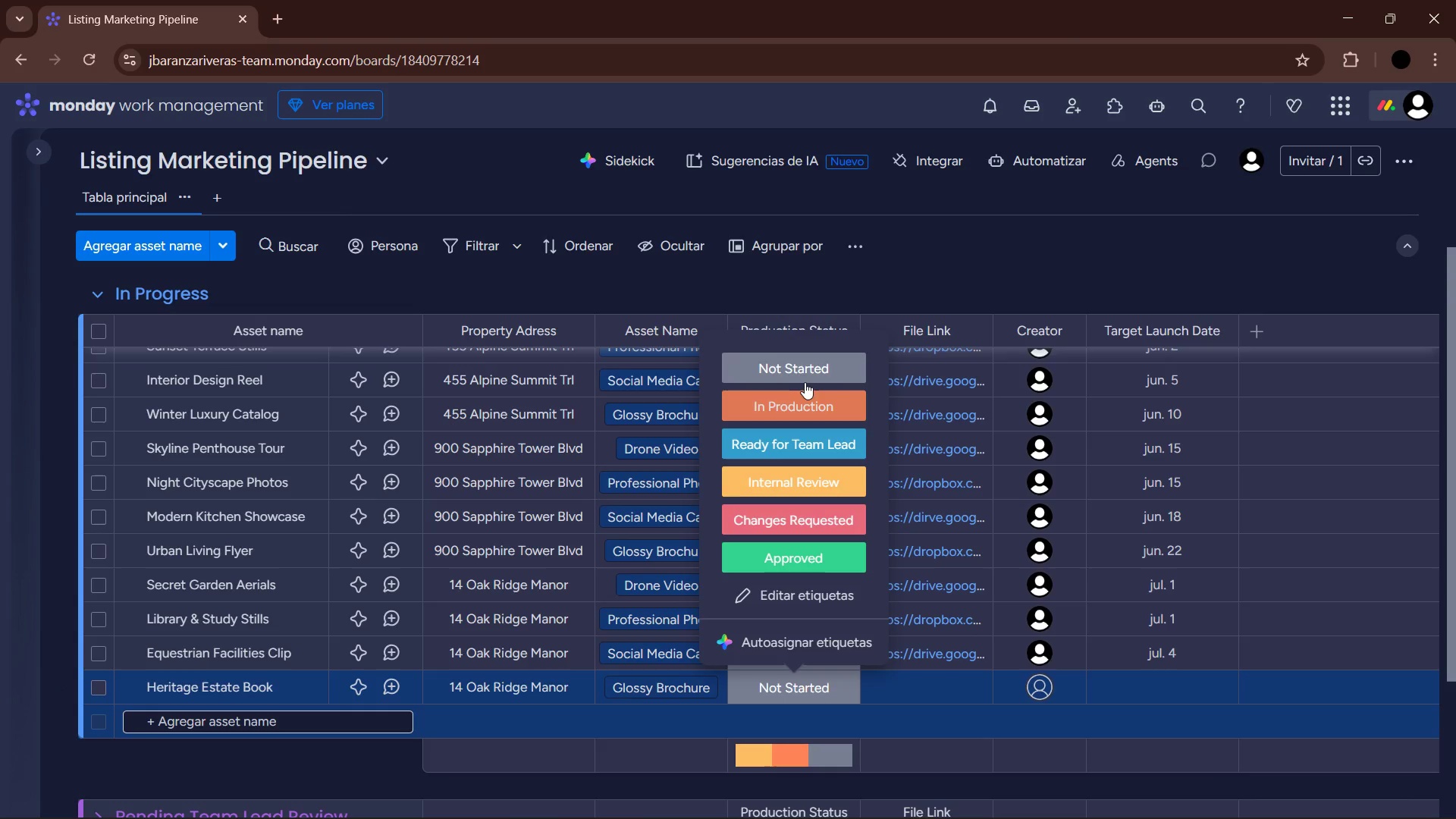 
left_click([808, 406])
 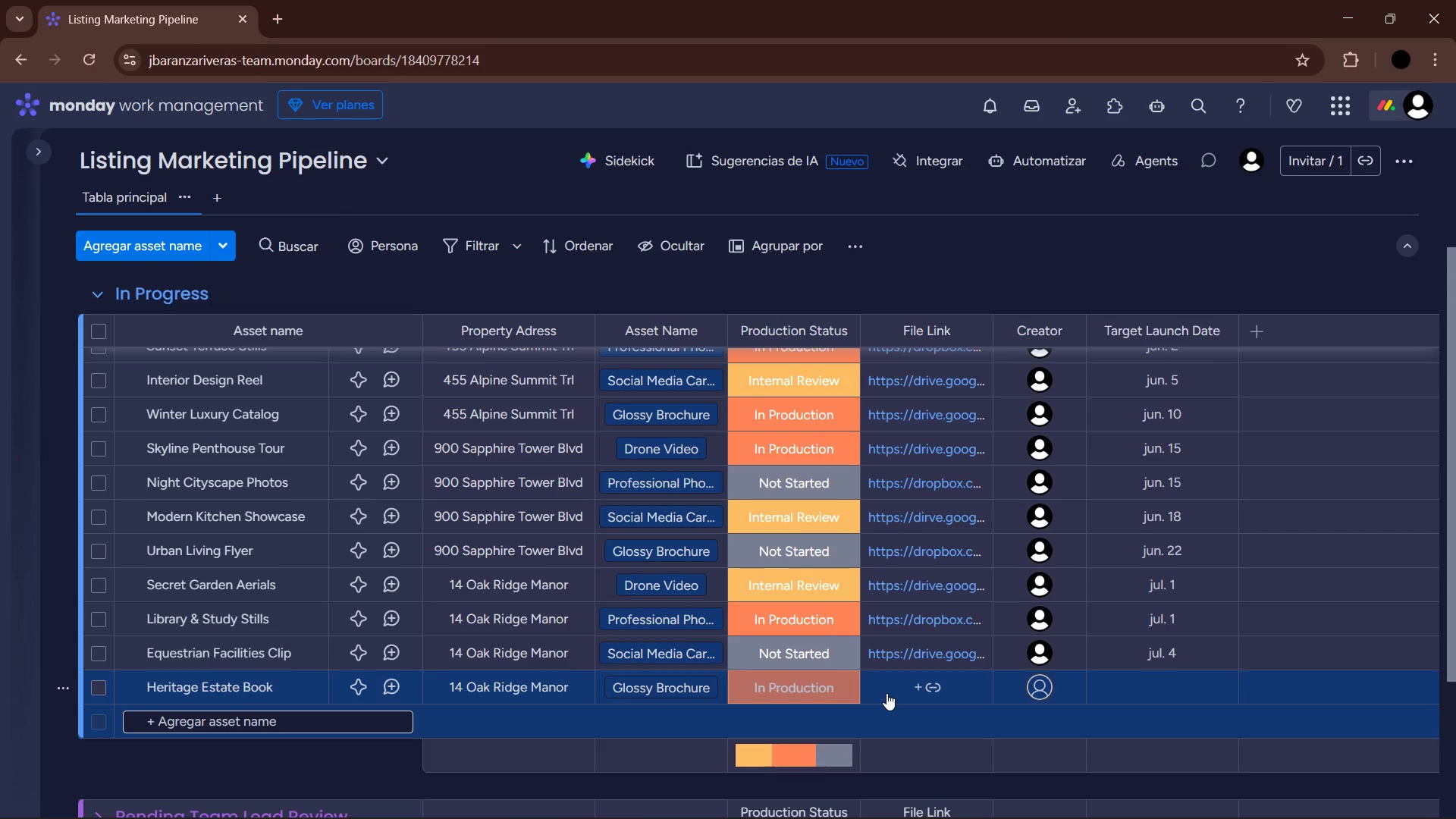 
left_click([886, 693])
 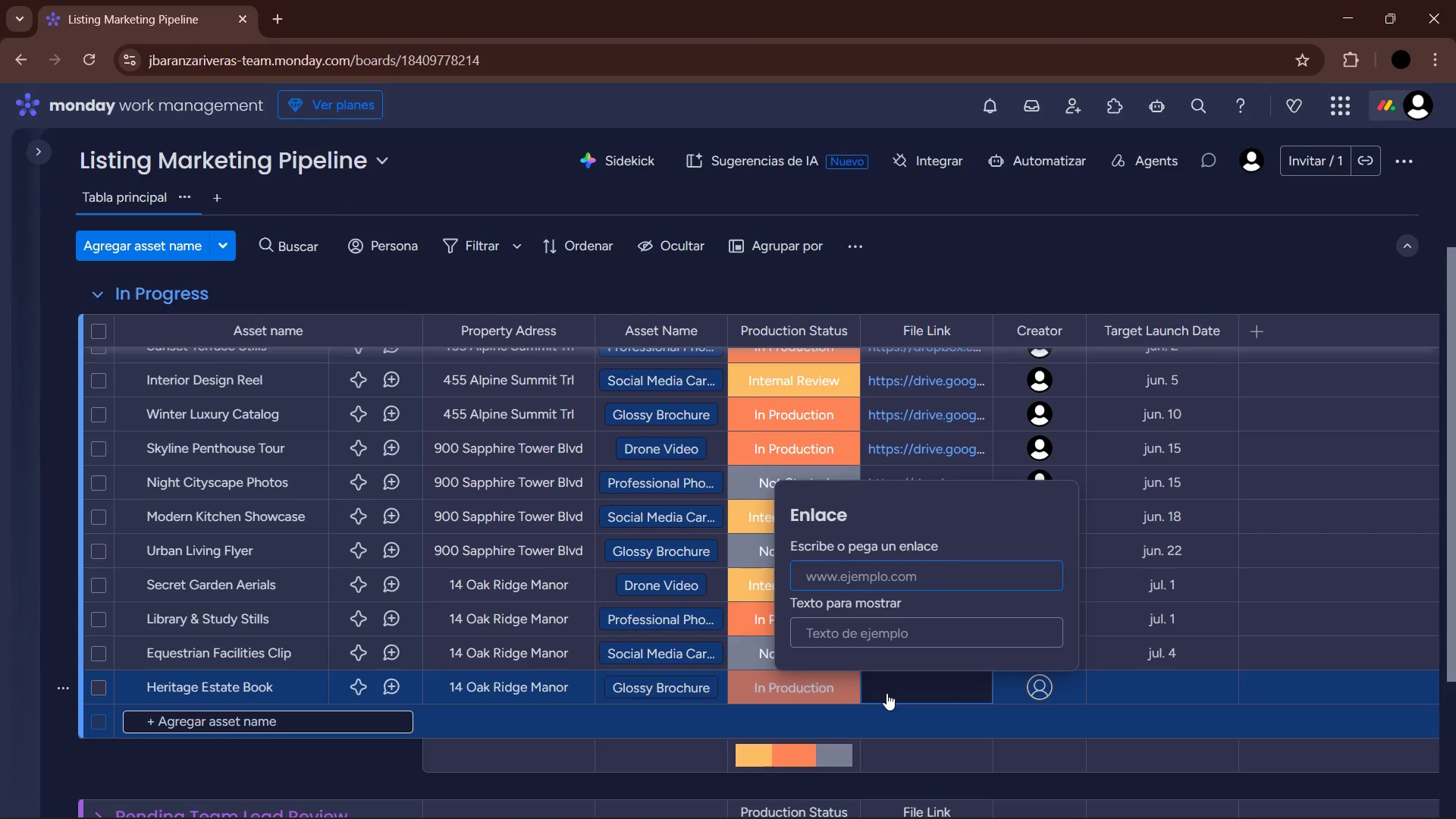 
type(dropbox.con)
key(Backspace)
type(m&sh&oak16)
 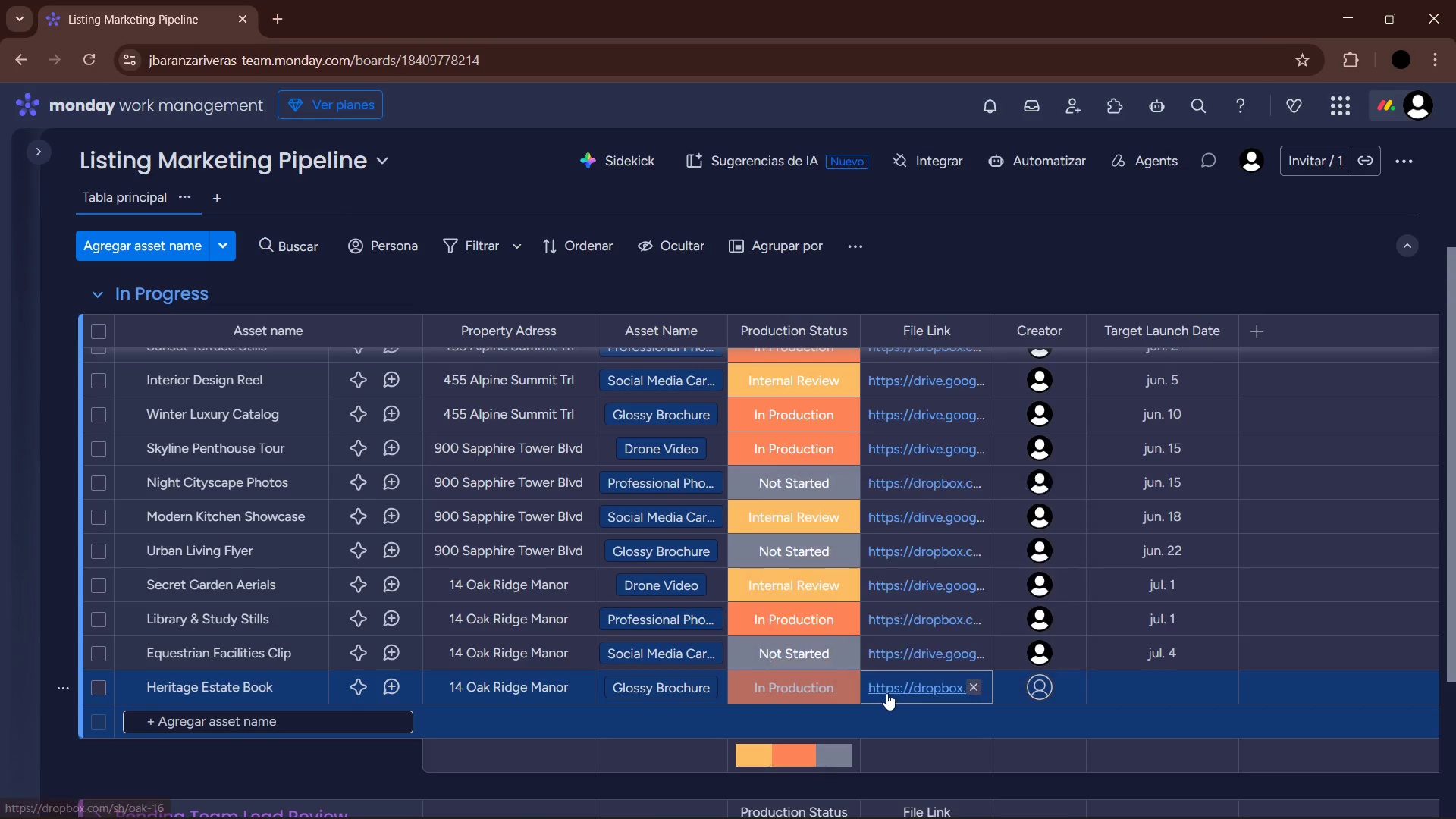 
 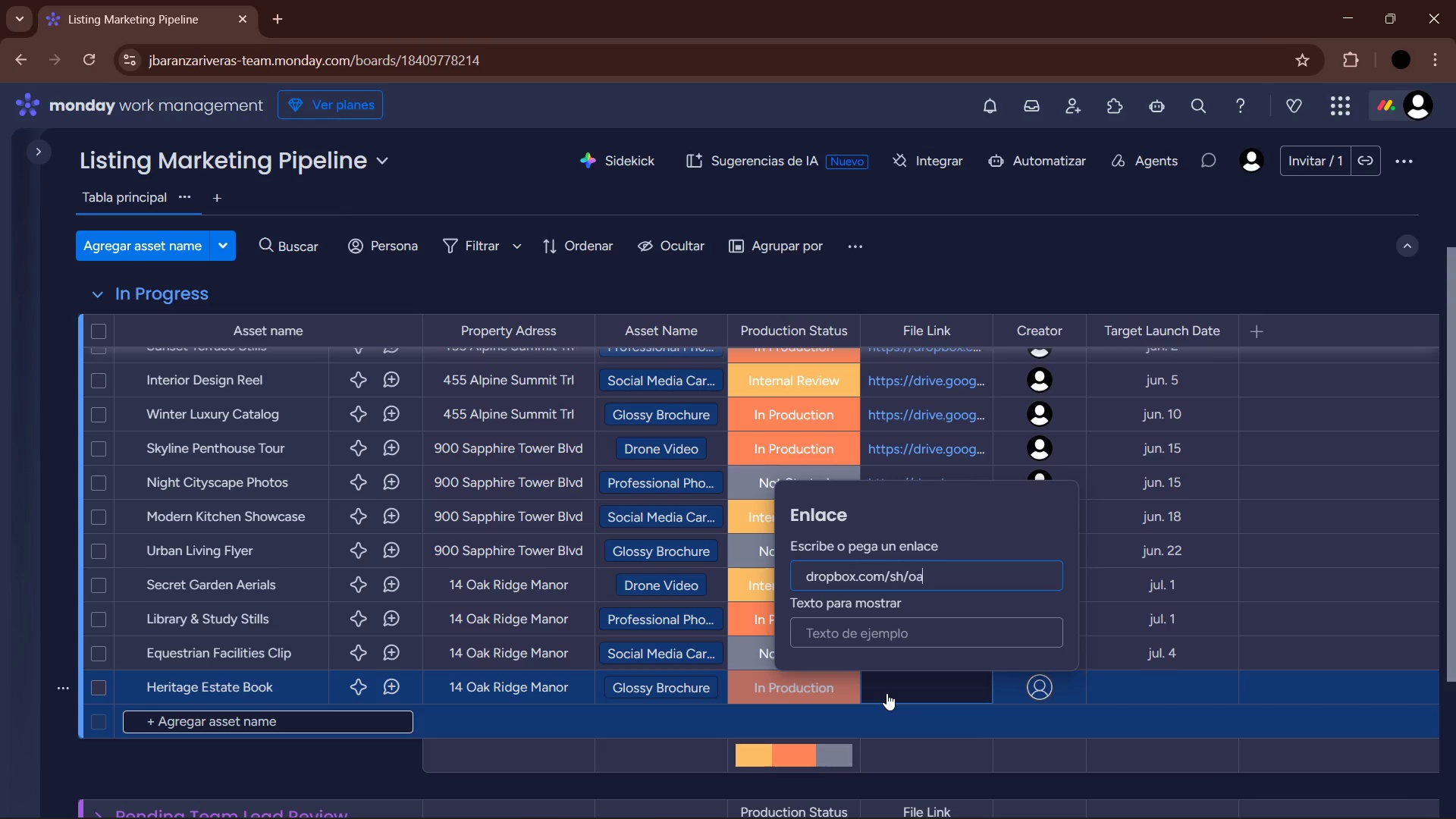 
key(Enter)
 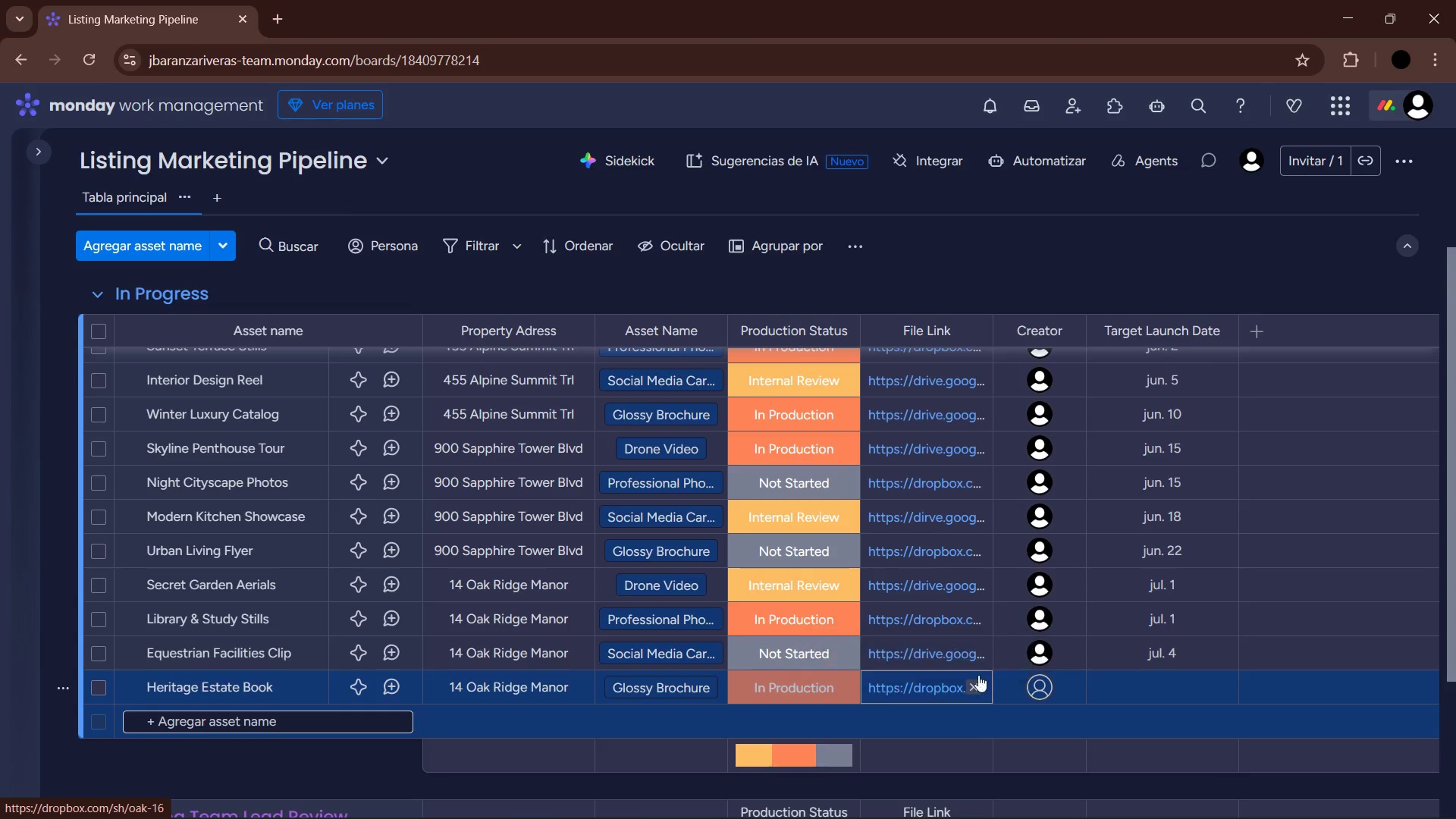 
left_click([1044, 687])
 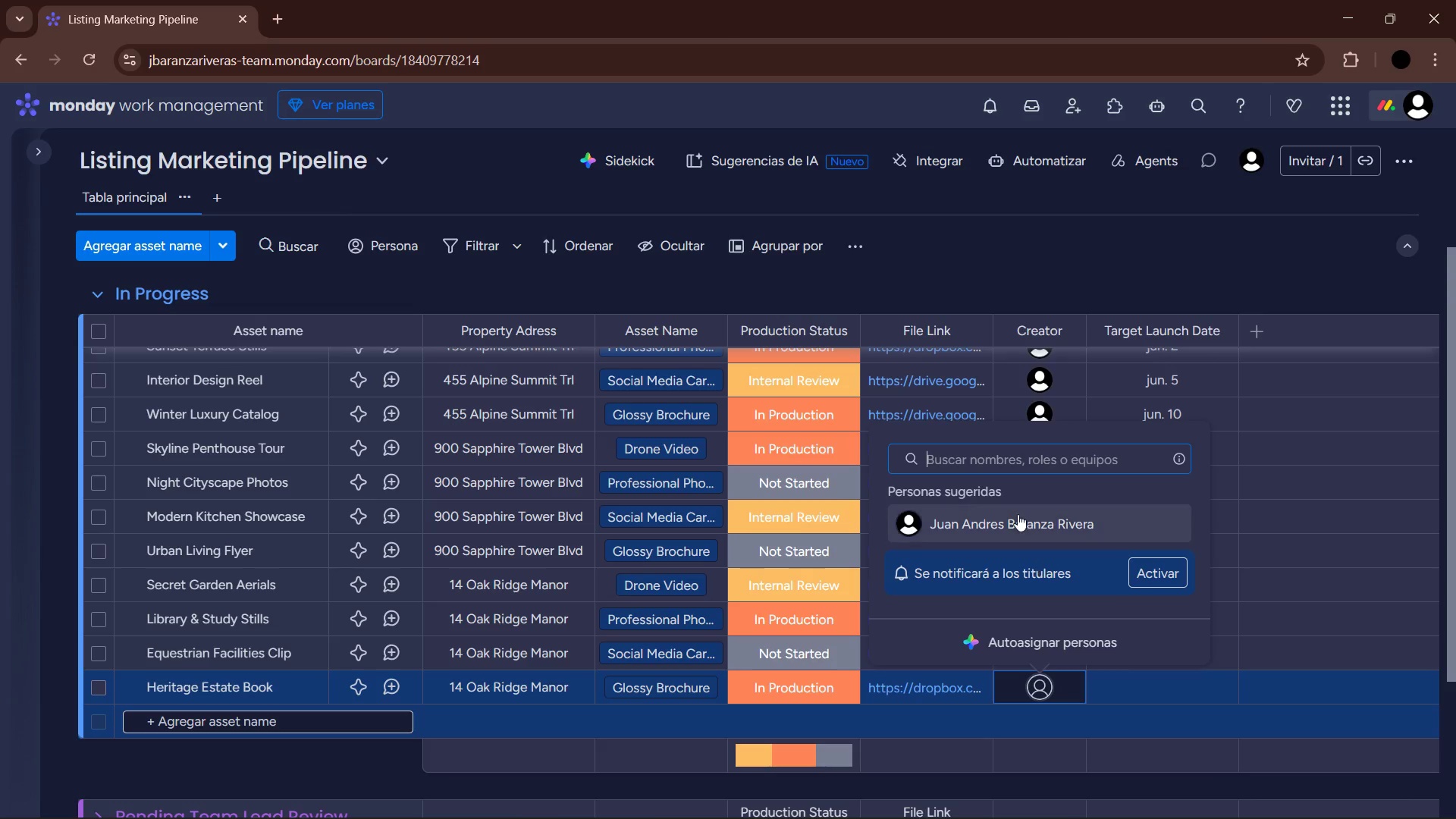 
left_click([1014, 507])
 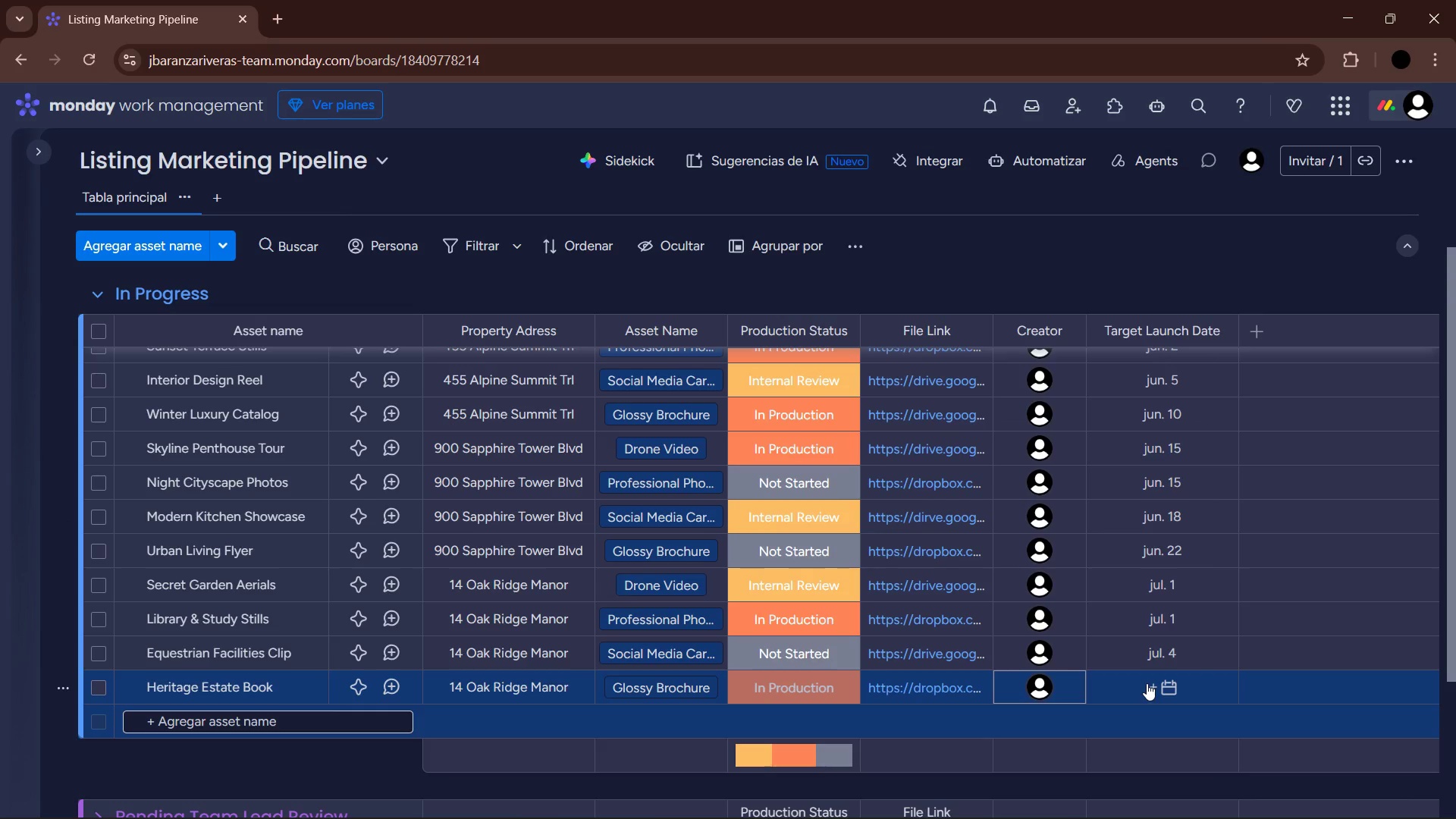 
left_click([1147, 683])
 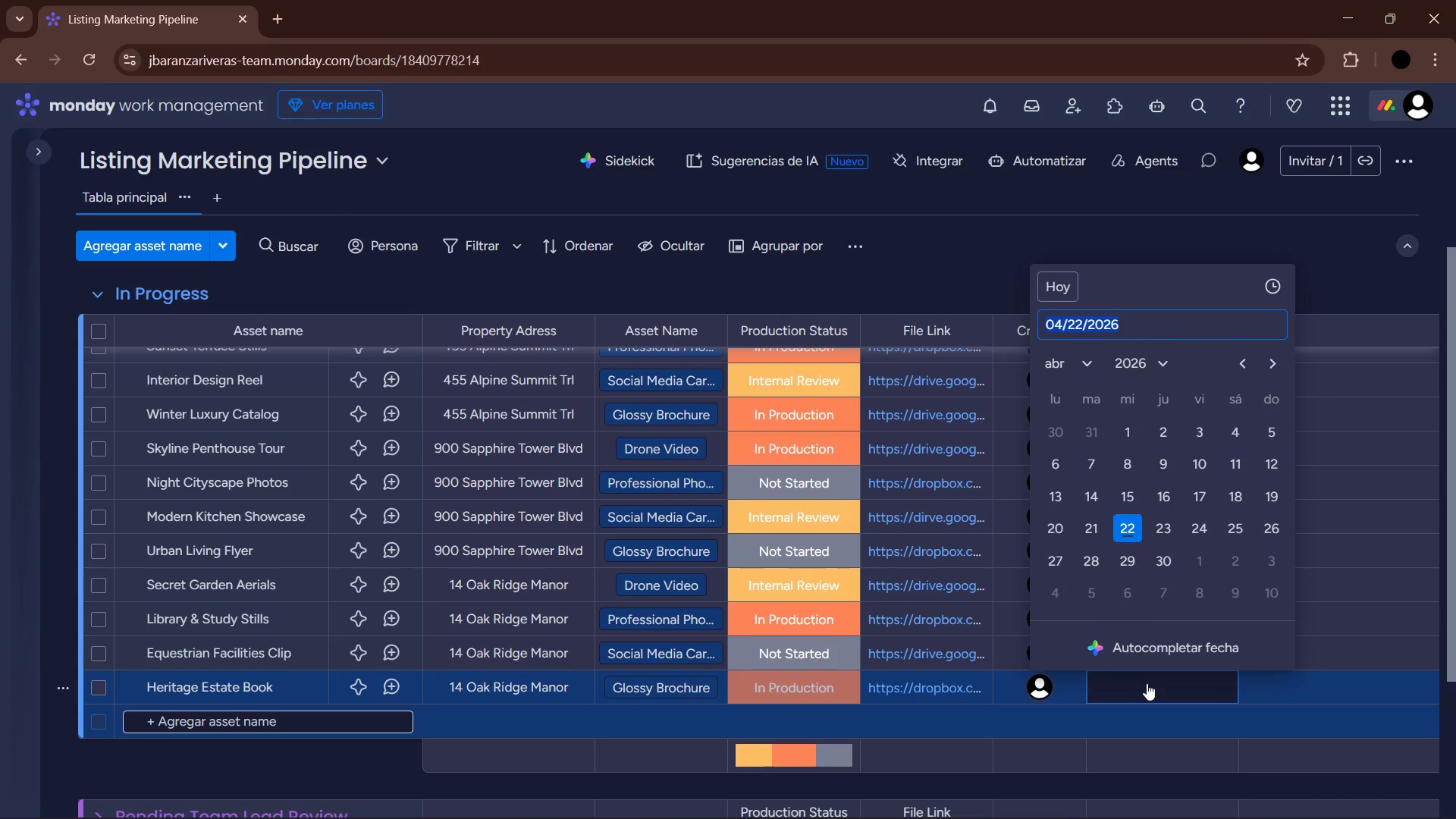 
left_click([1093, 361])
 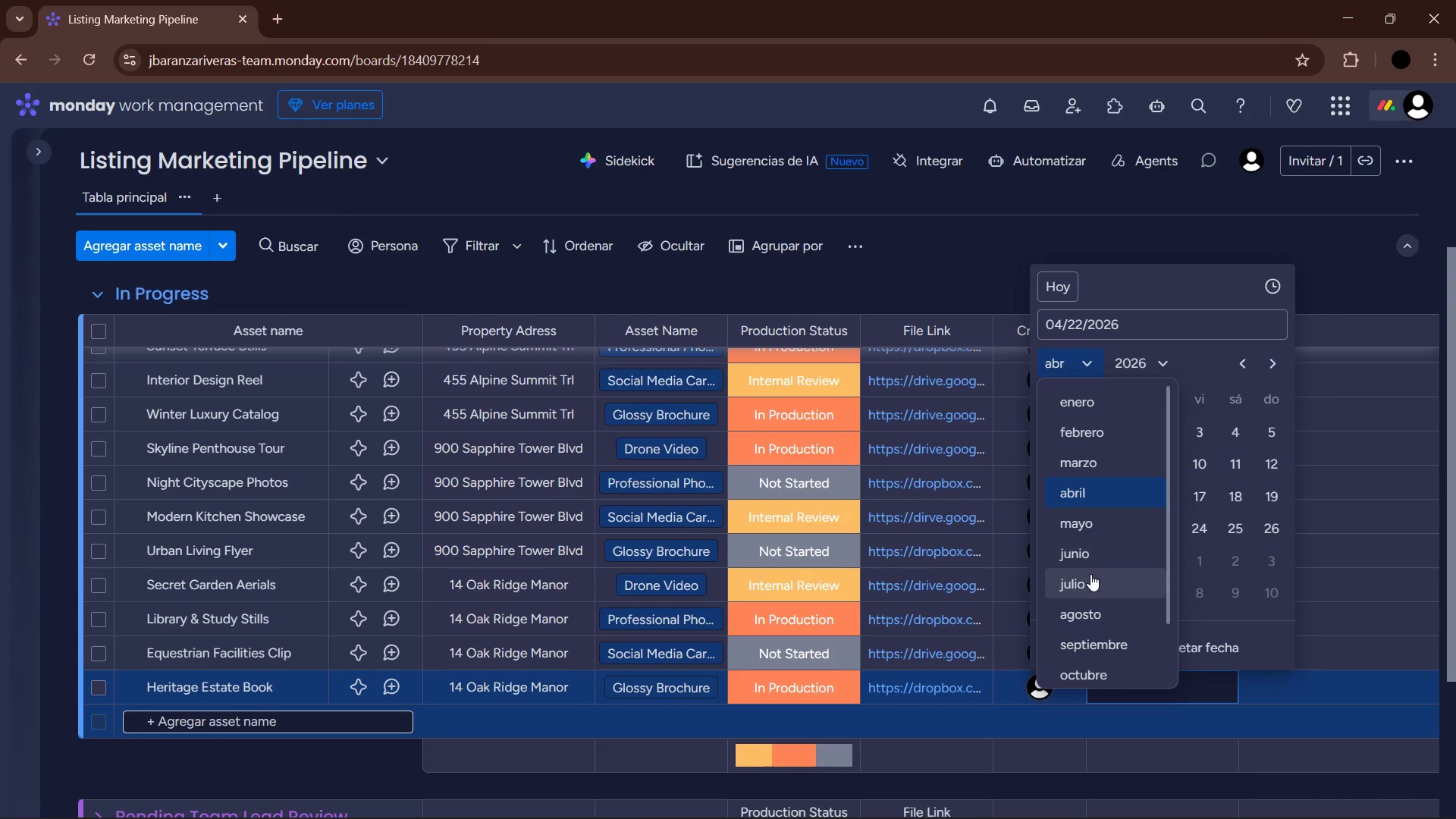 
left_click([1089, 578])
 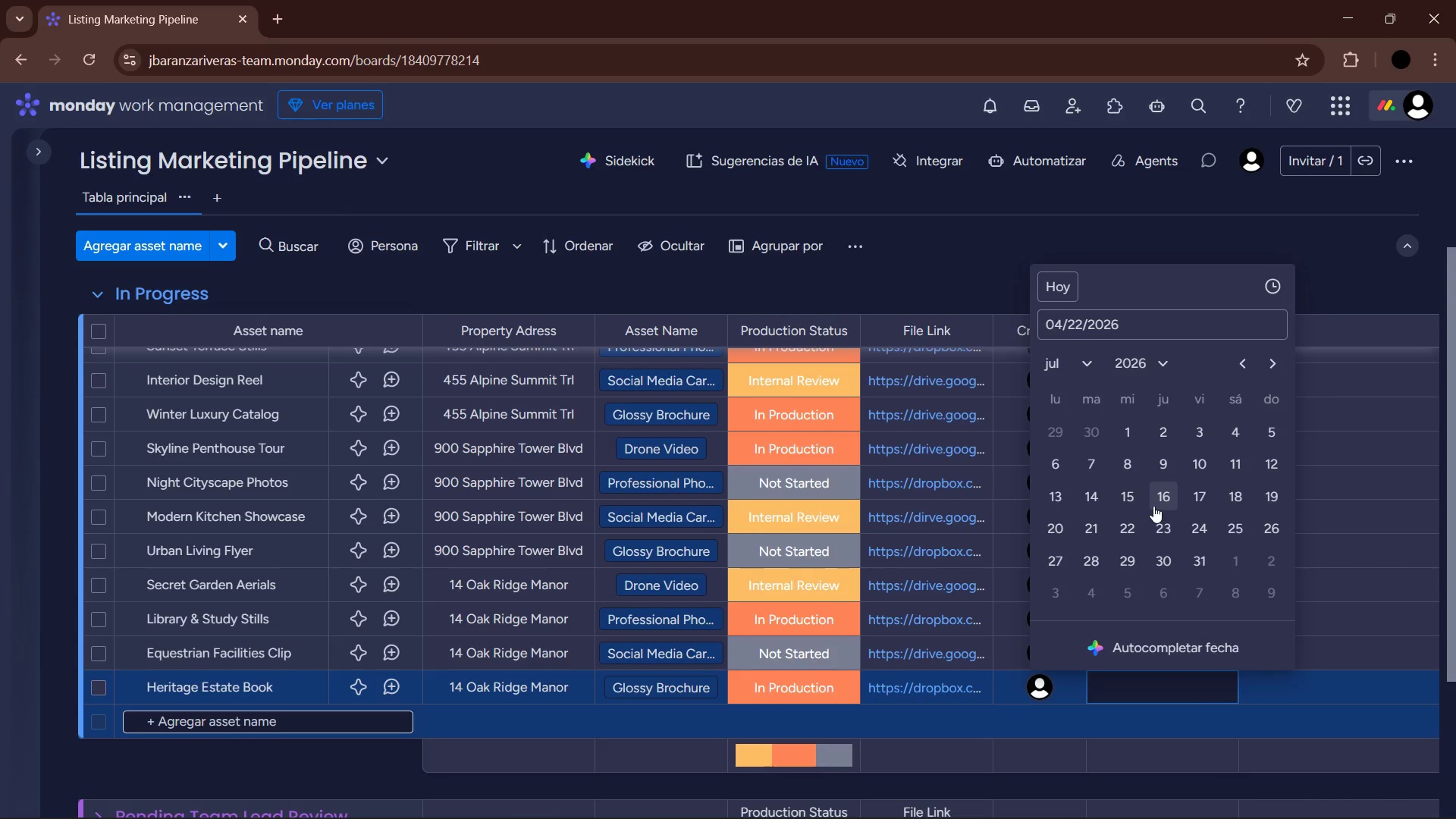 
left_click([1203, 467])
 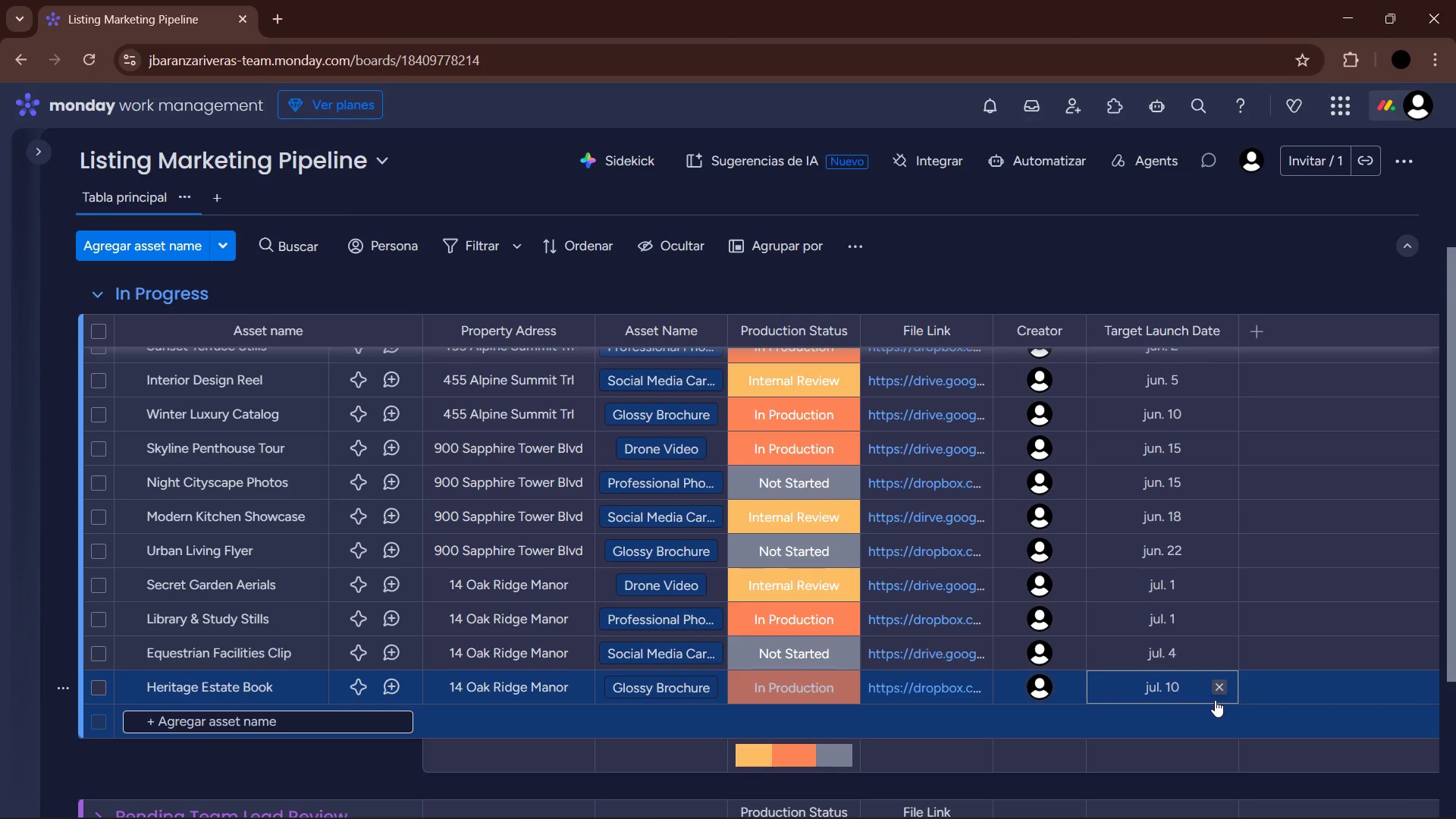 
left_click([318, 769])
 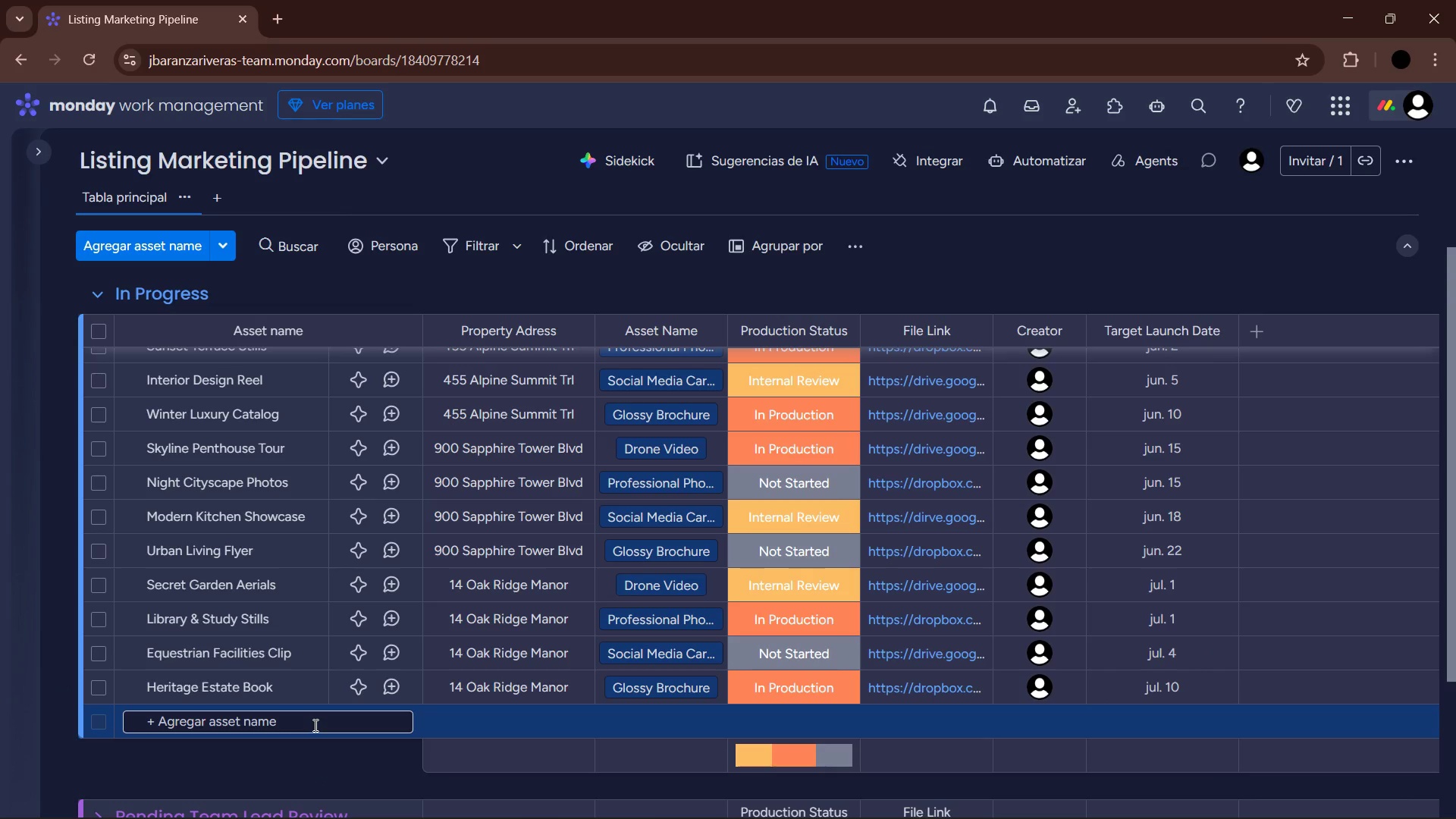 
left_click([314, 725])
 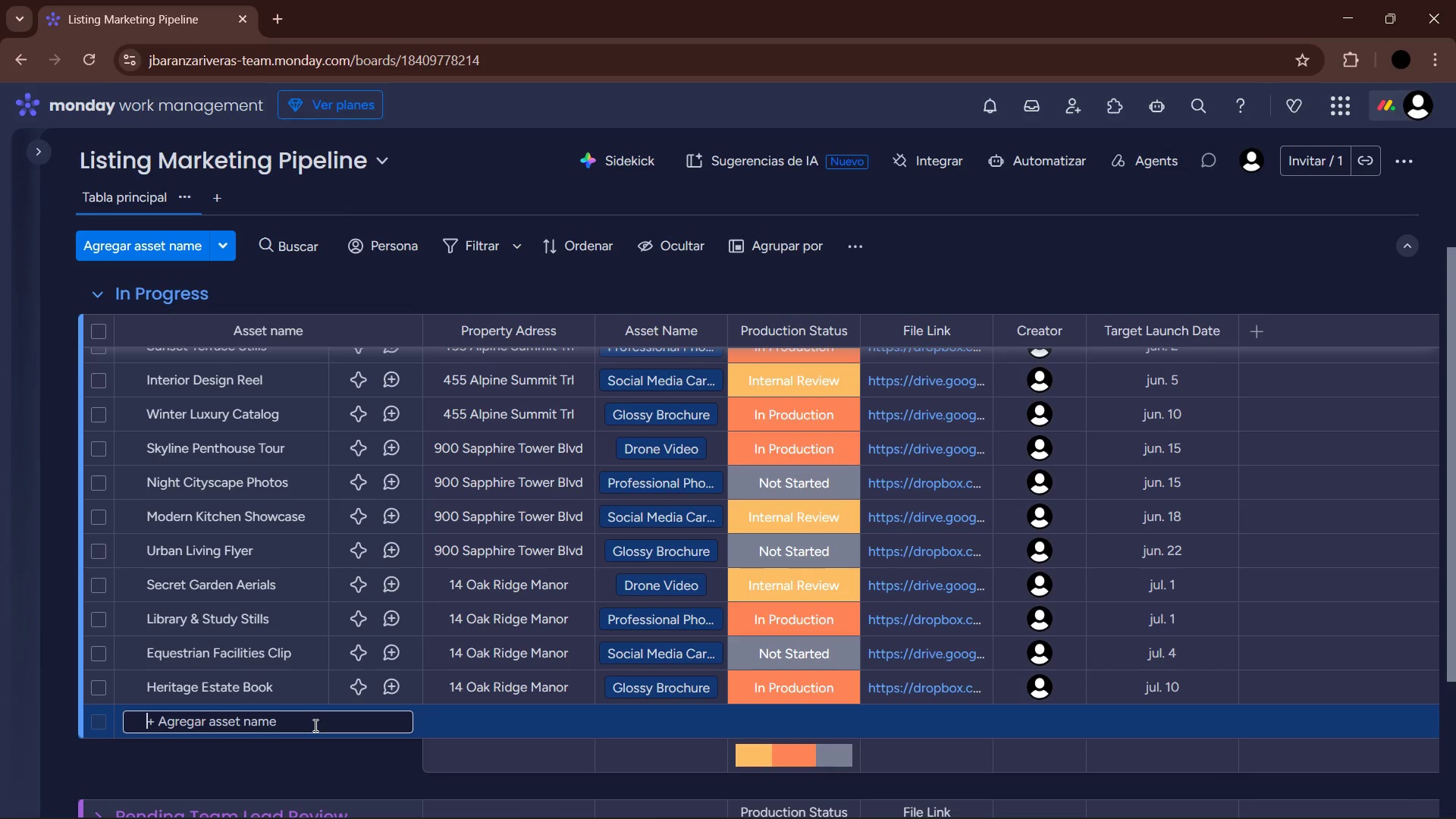 
wait(6.31)
 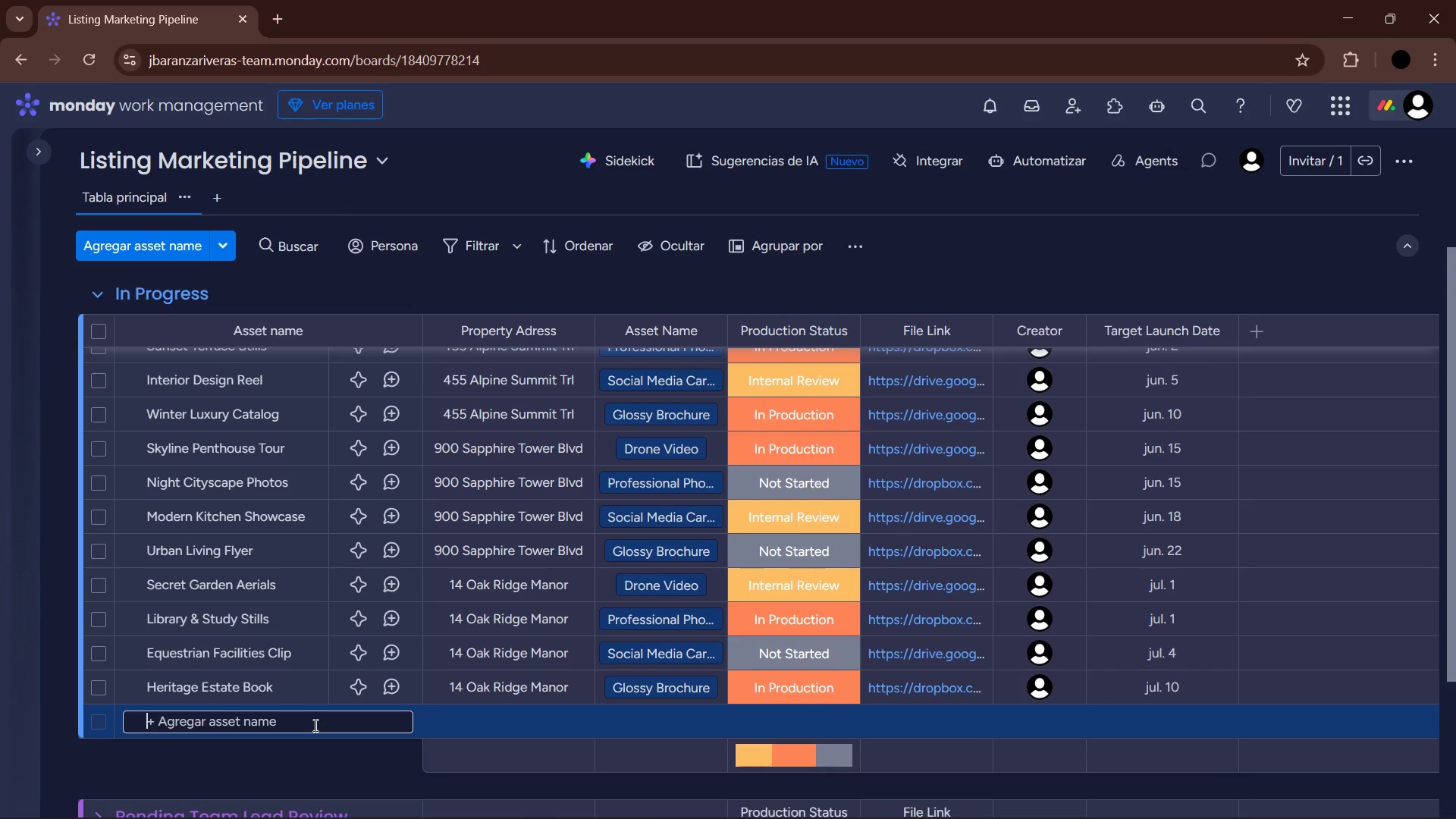 
type(Infinity Pool Cinematic )
 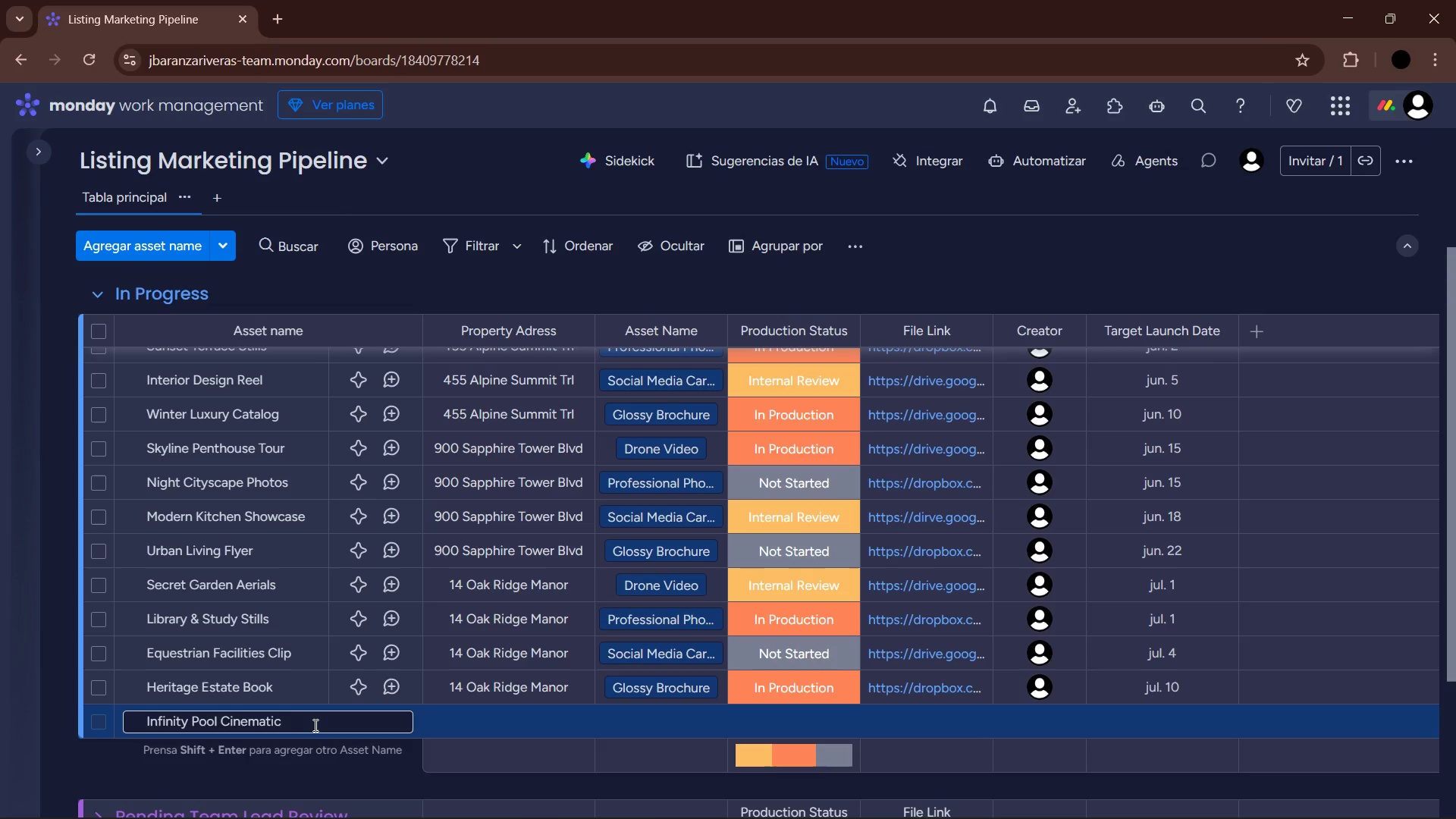 
left_click([309, 771])
 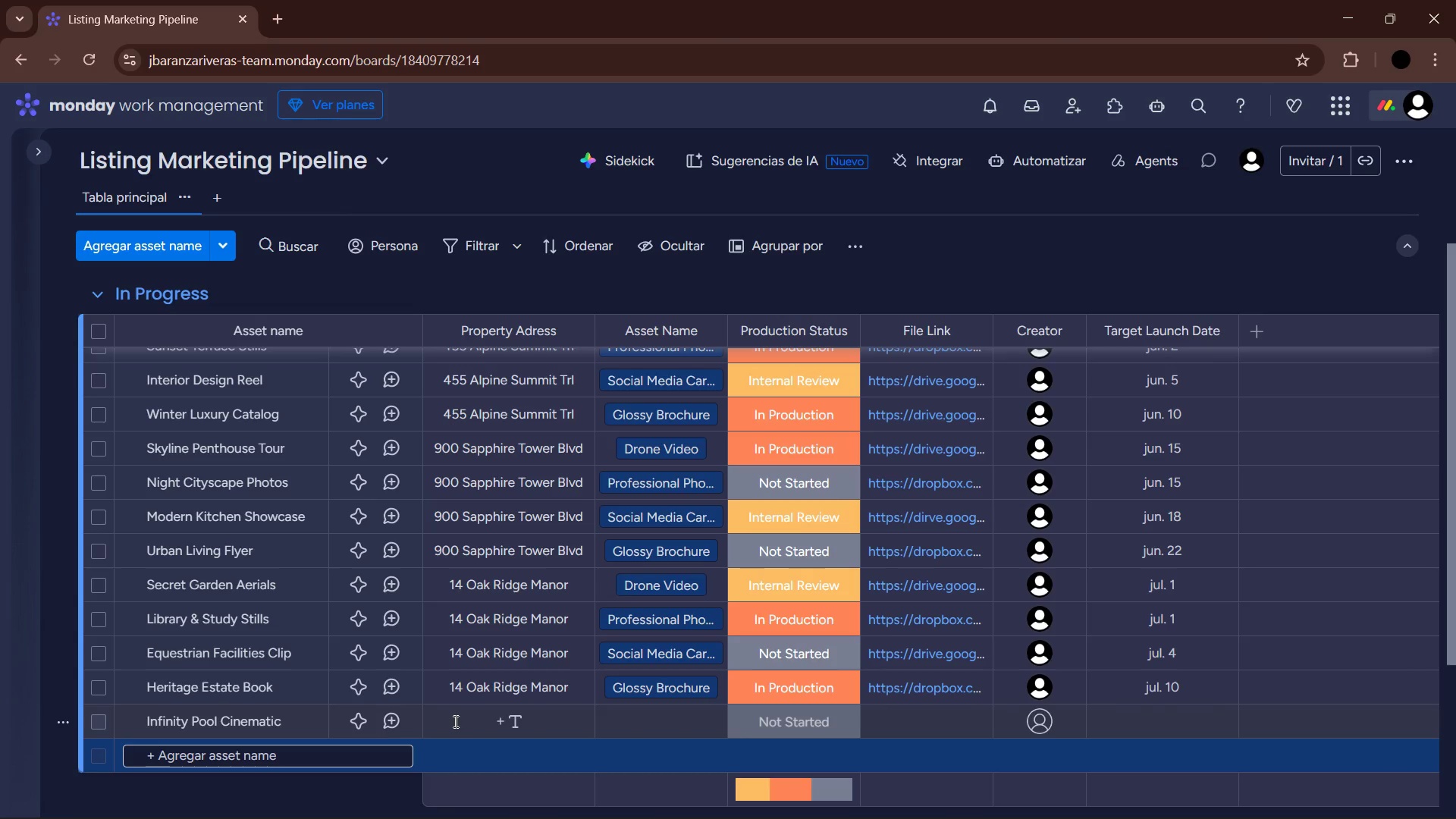 
left_click([454, 721])
 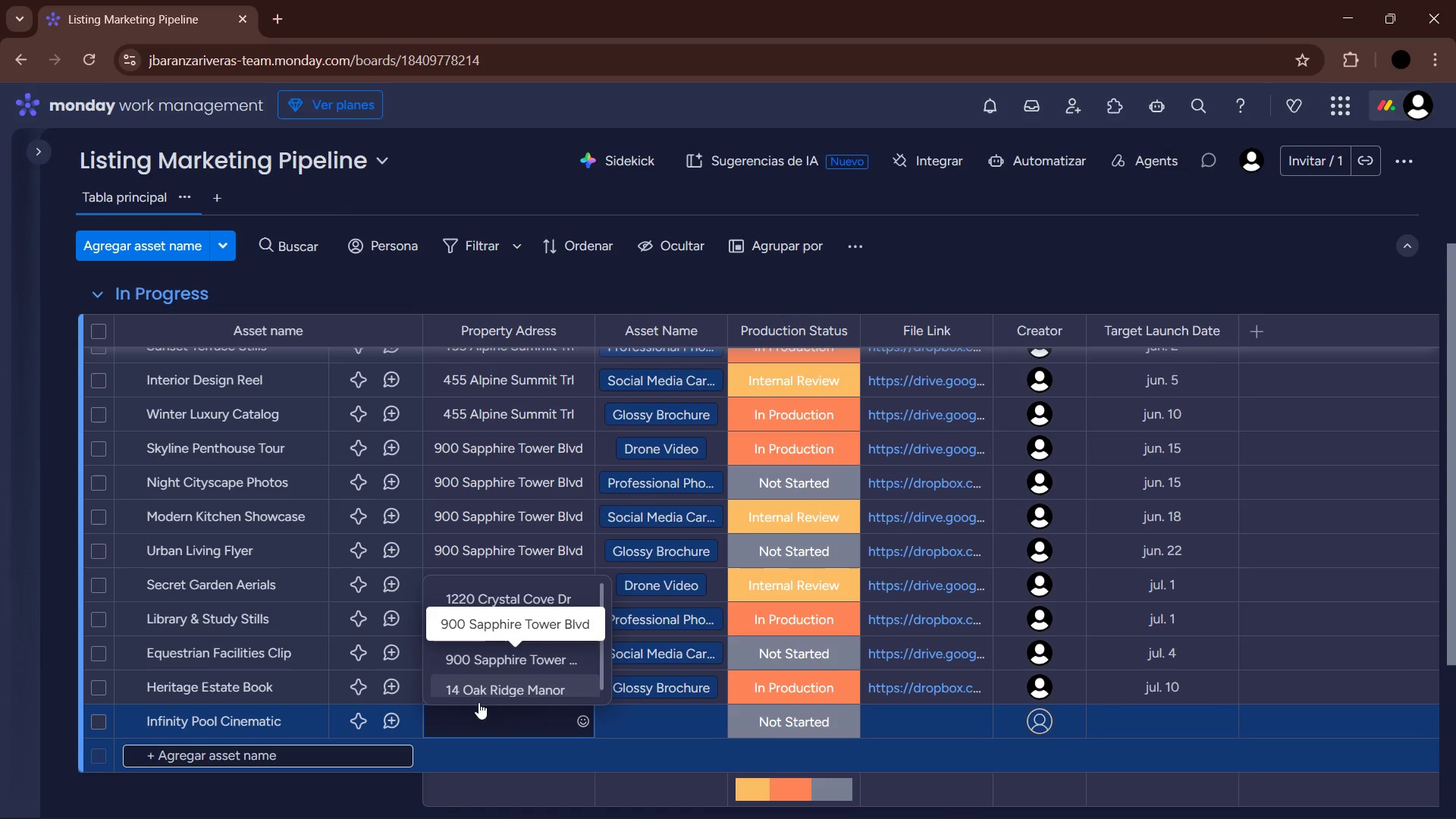 
type(22 Desert Rose CT)
key(Backspace)
type(t)
 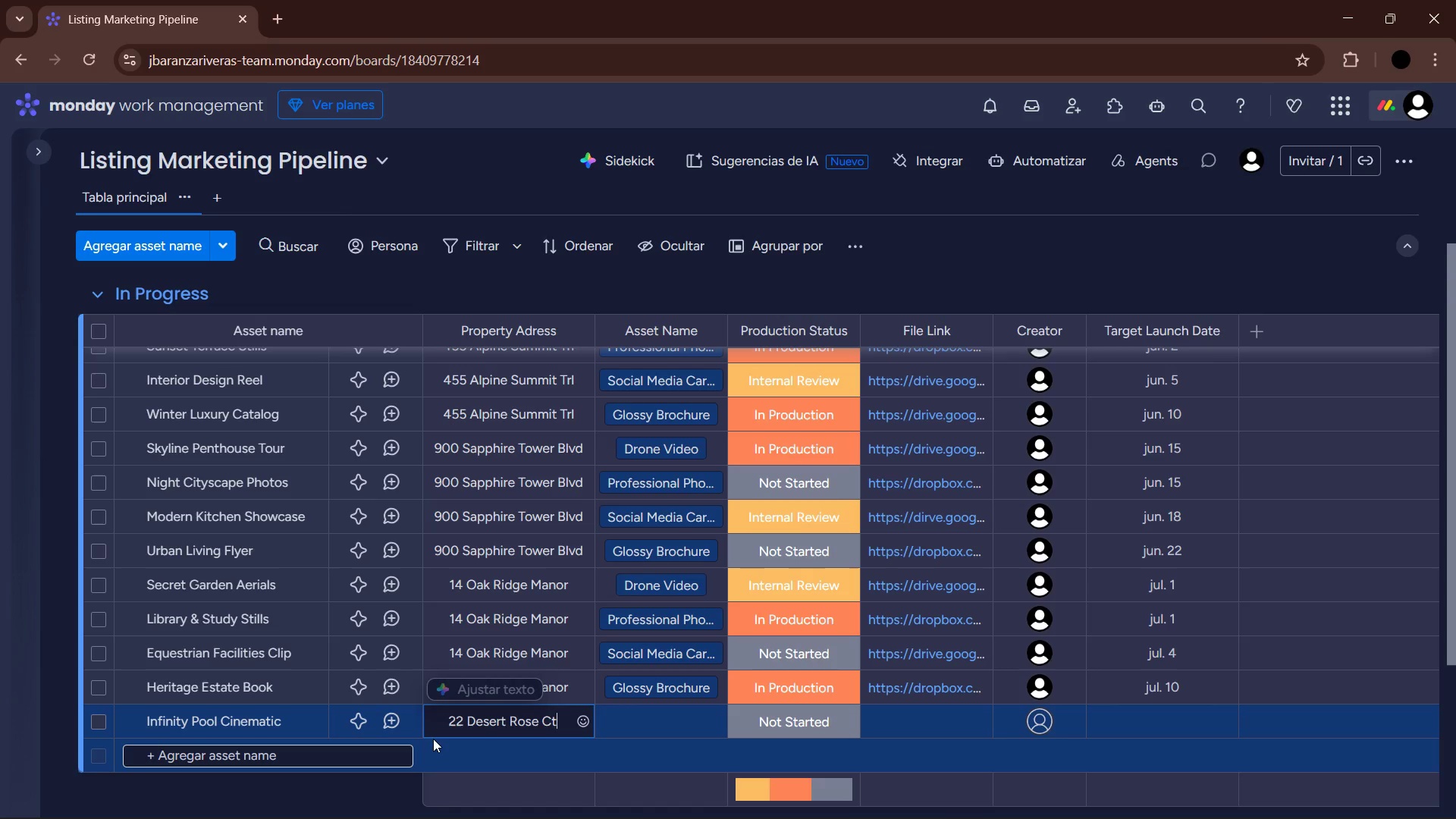 
key(Enter)
 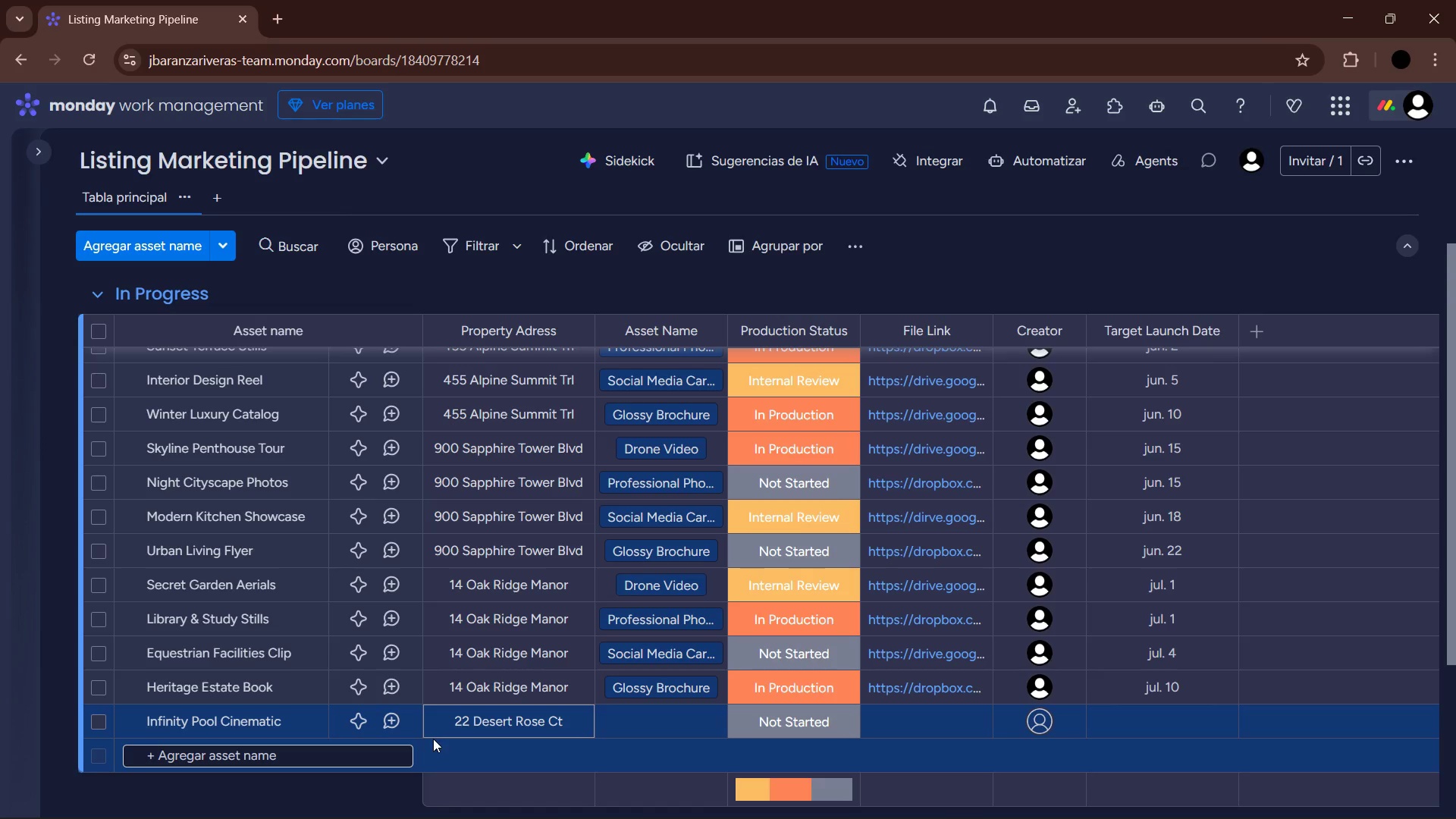 
mouse_move([625, 711])
 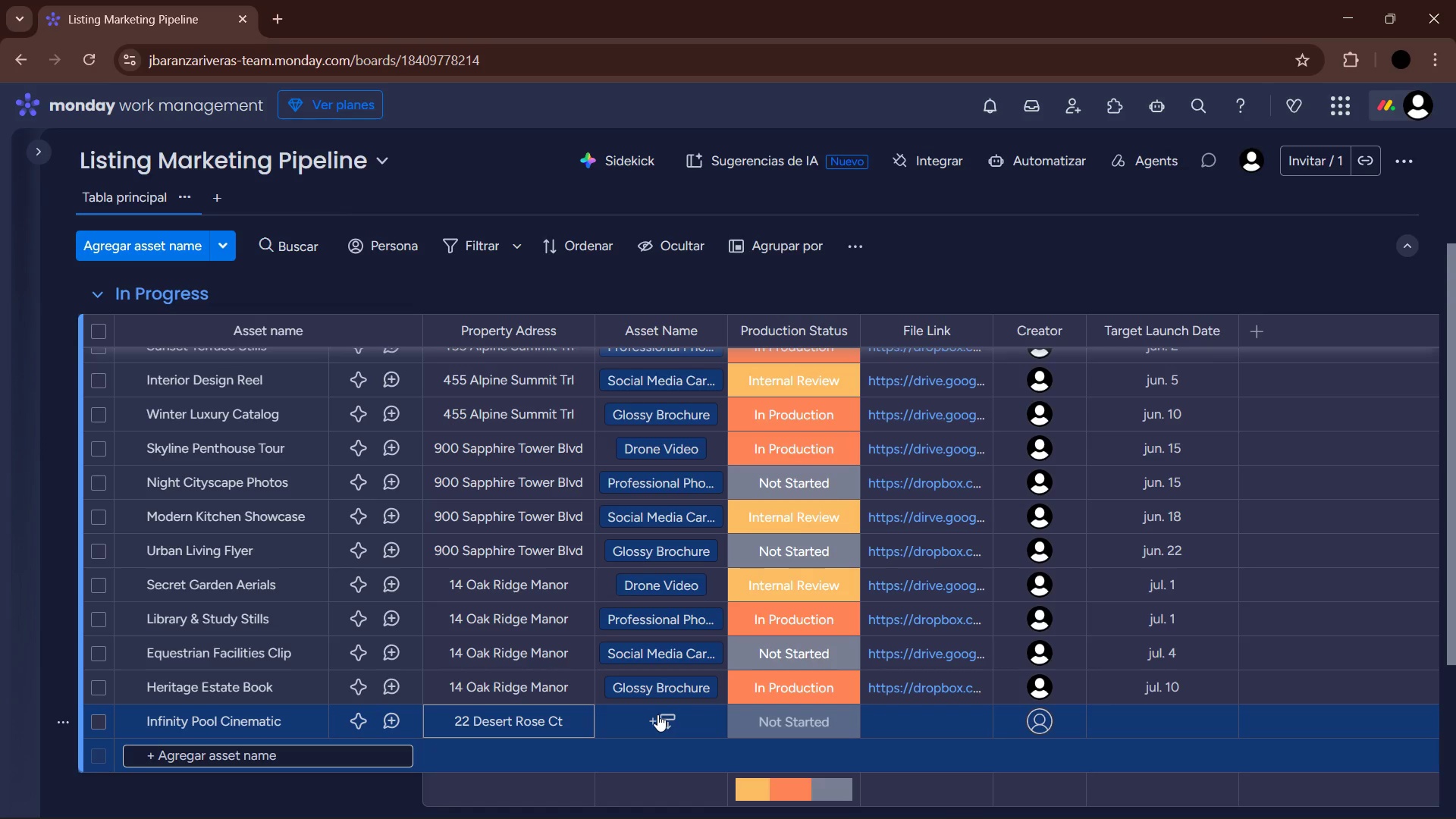 
left_click([657, 714])
 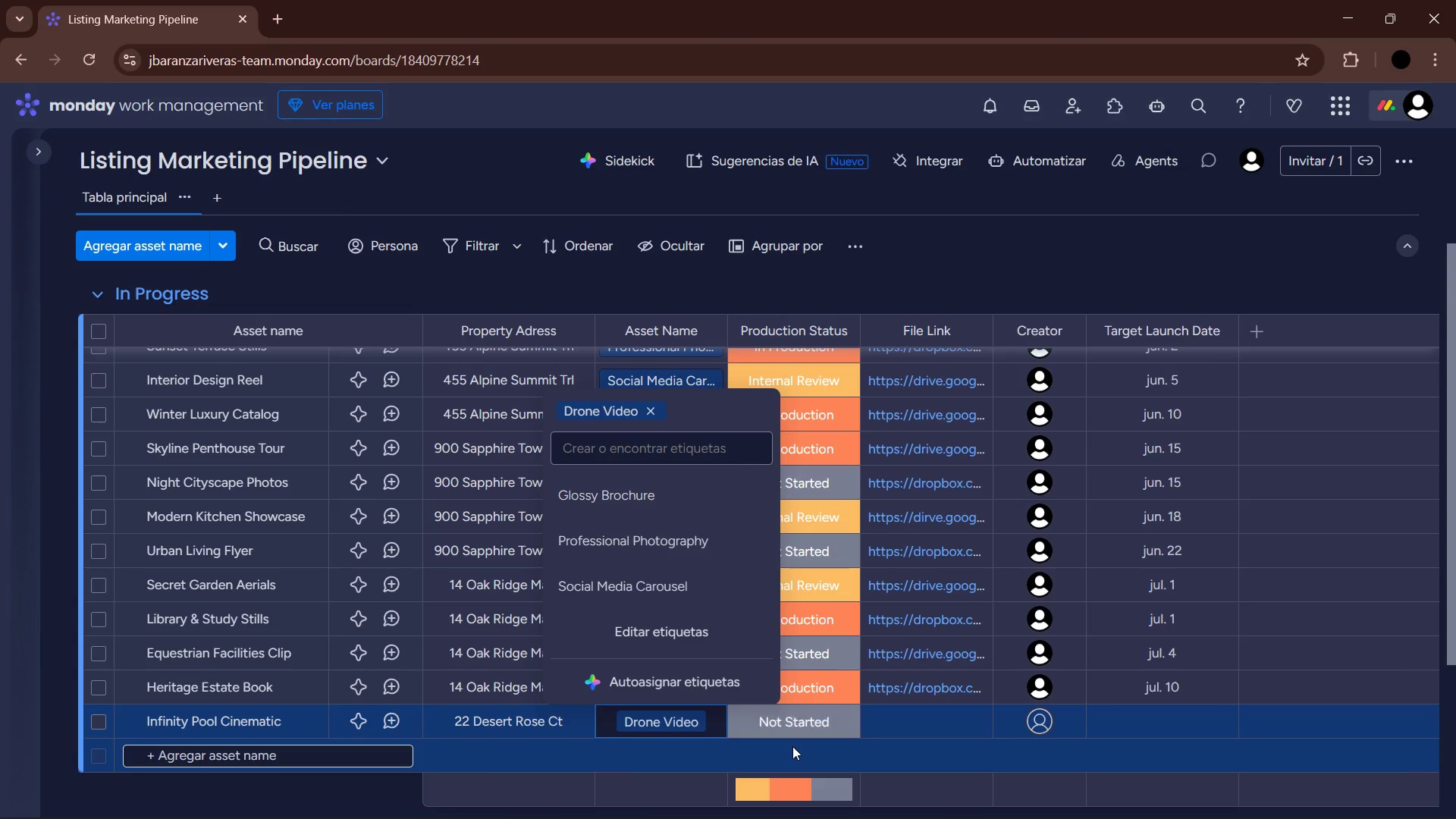 
wait(5.83)
 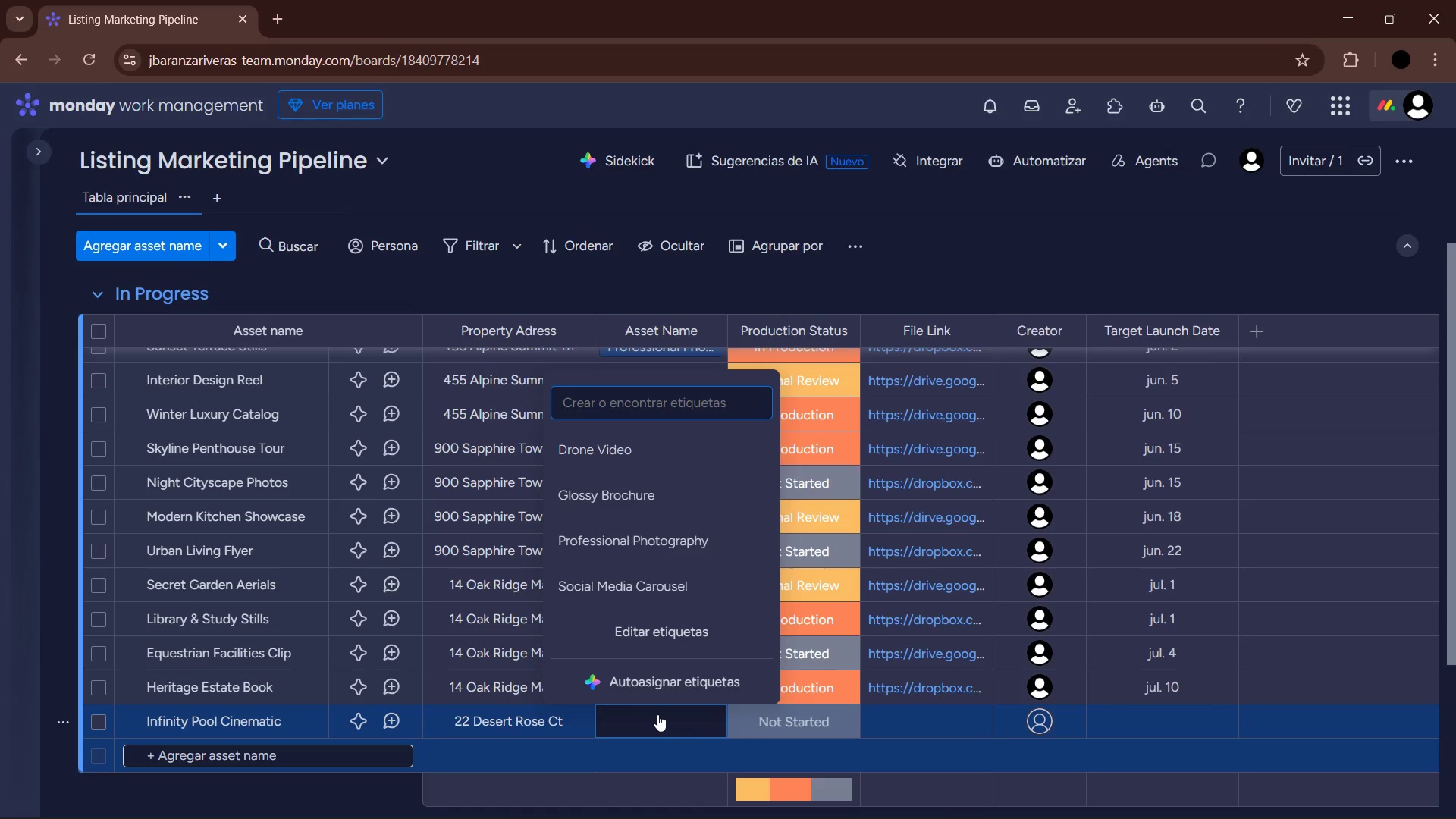 
left_click([790, 723])
 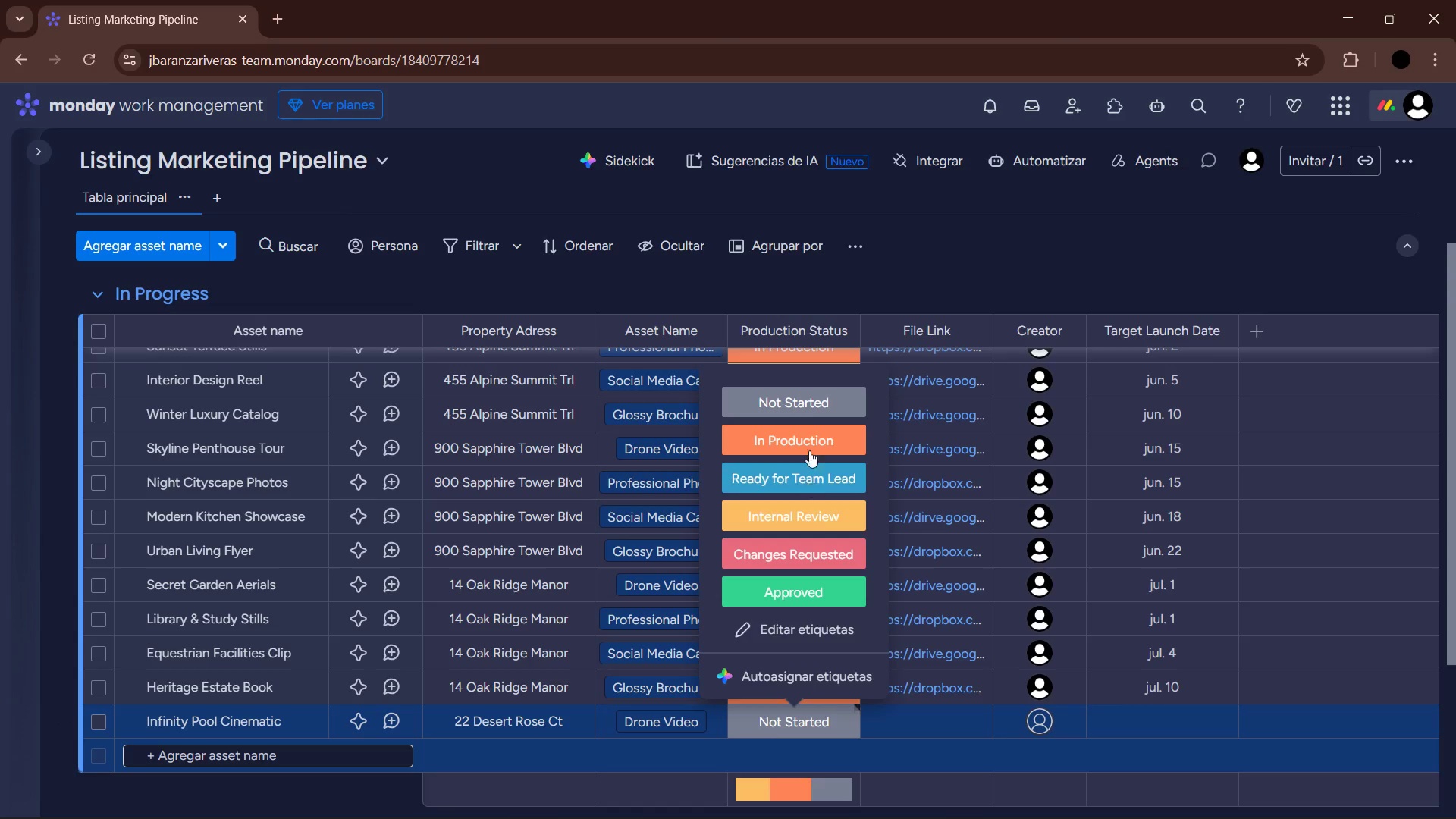 
left_click([806, 400])
 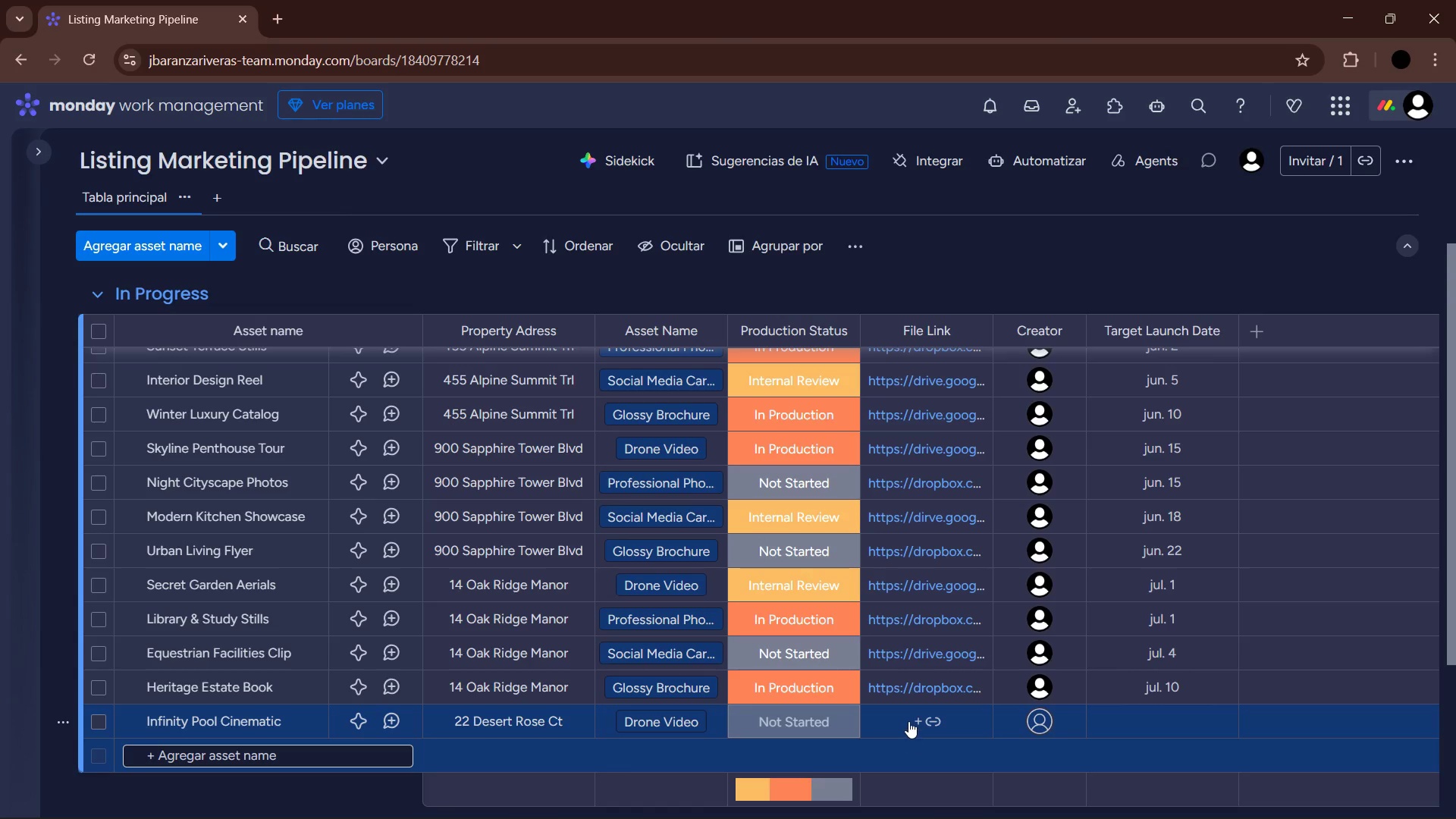 
left_click([908, 721])
 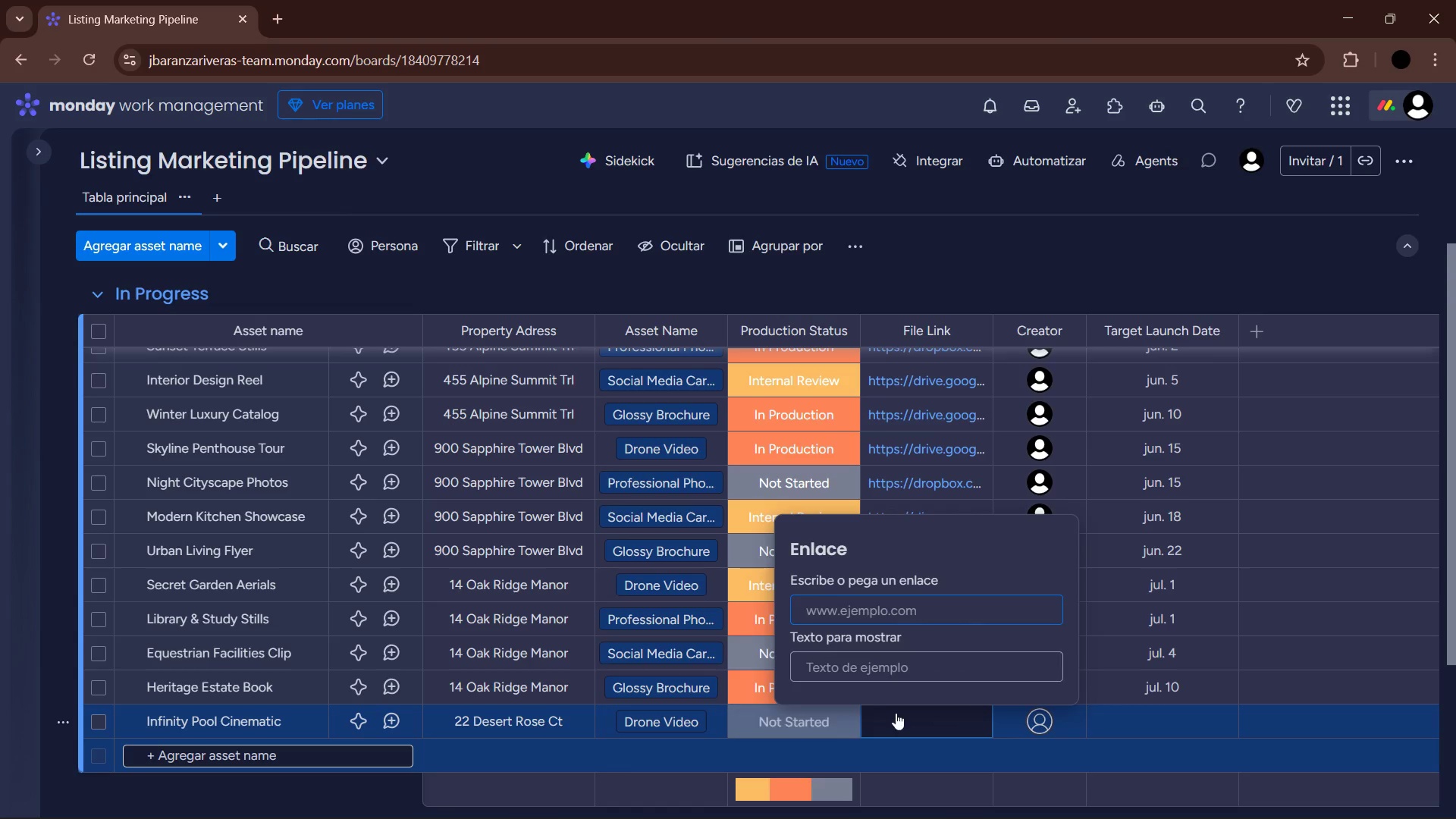 
wait(5.34)
 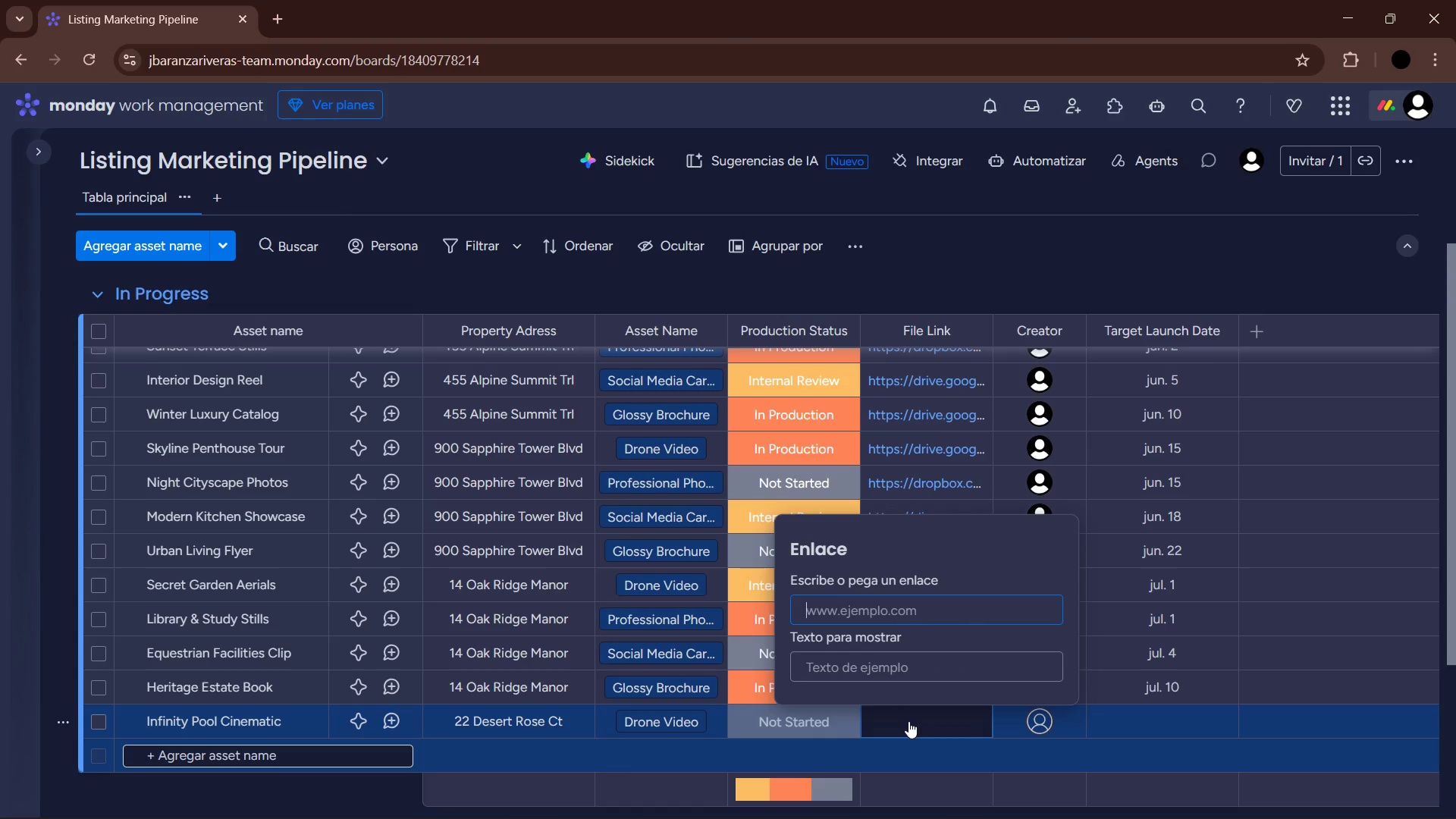 
type(drive.google.com&des-17)
 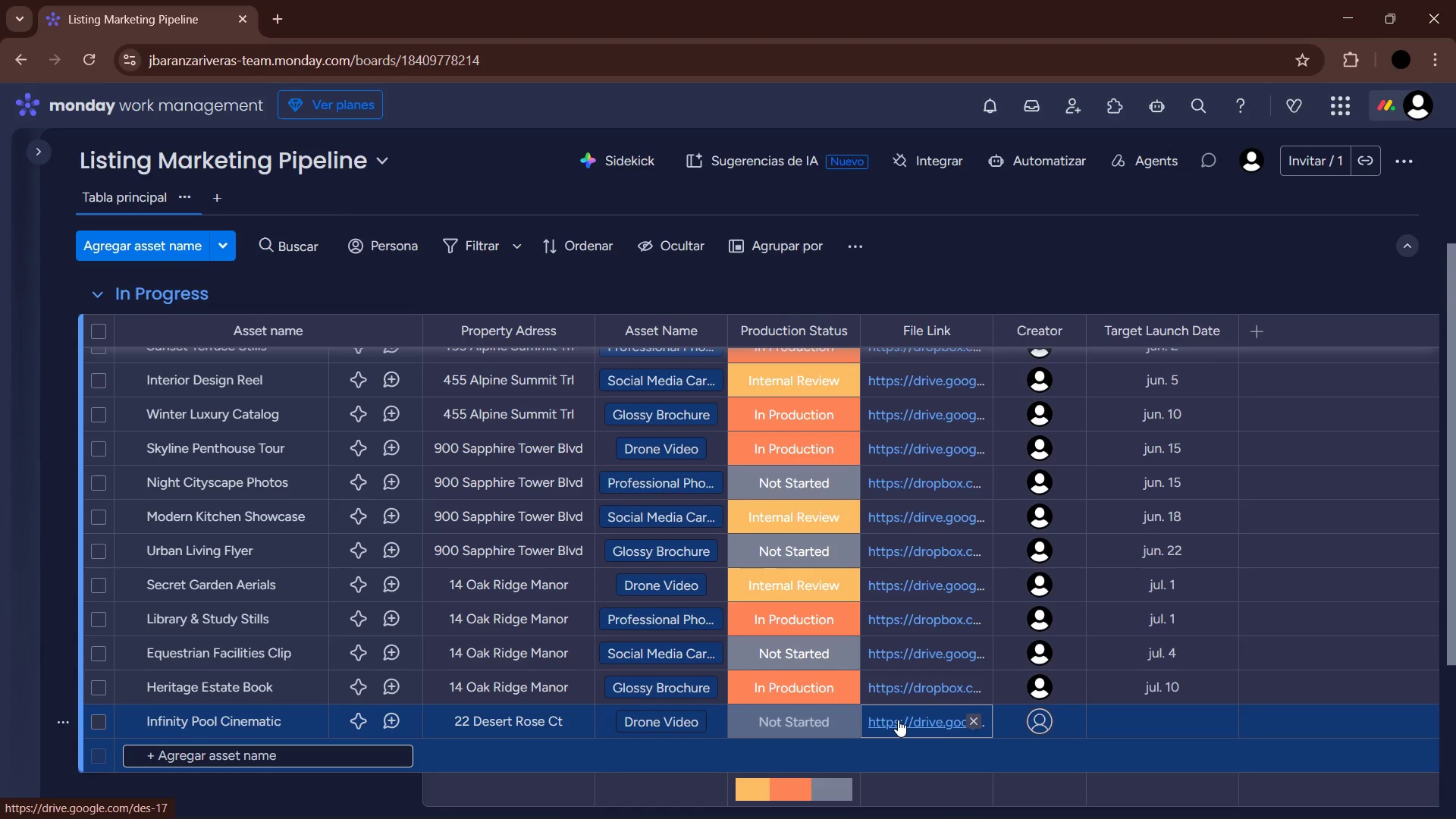 
 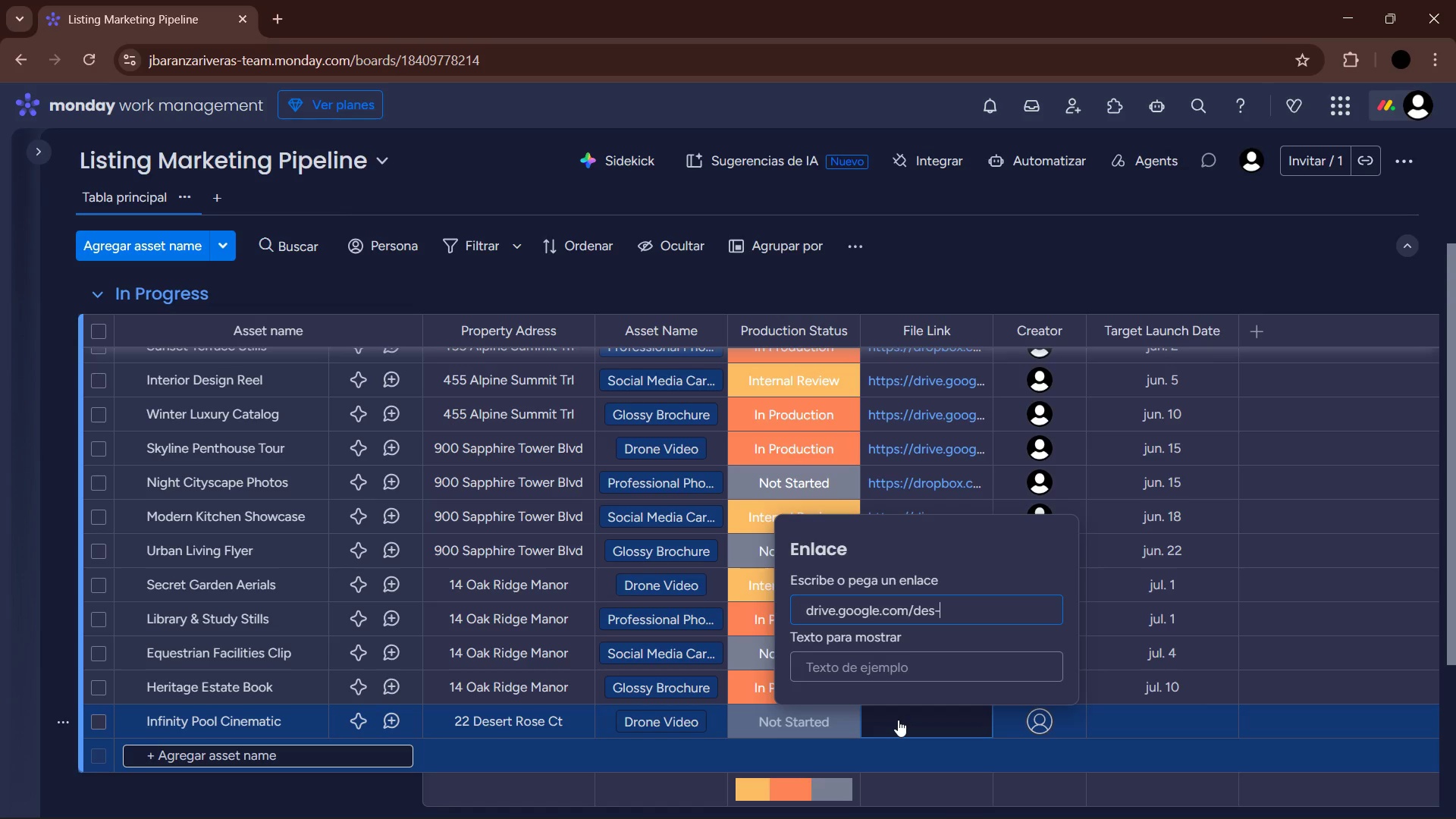 
key(Enter)
 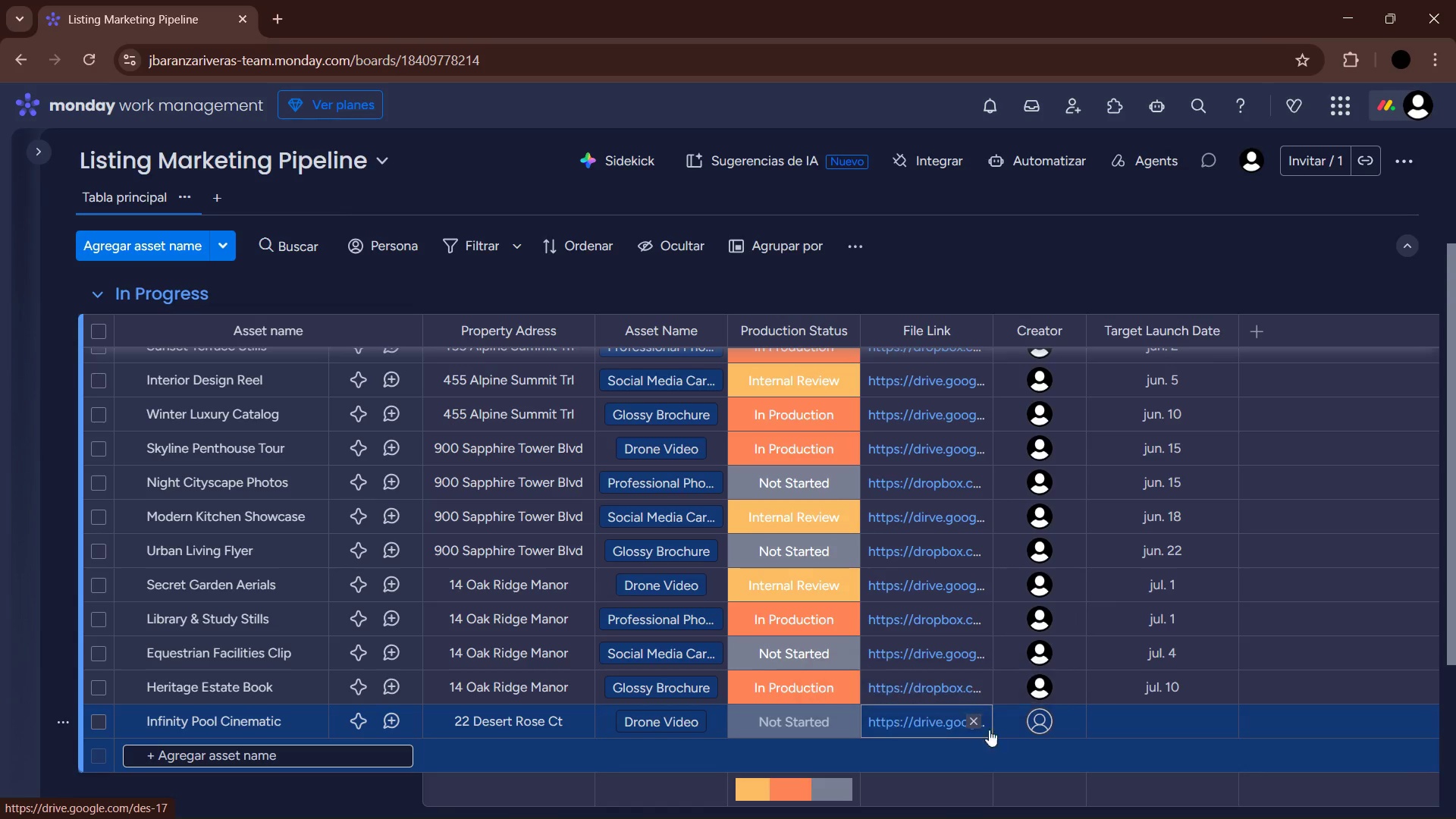 
left_click([1043, 716])
 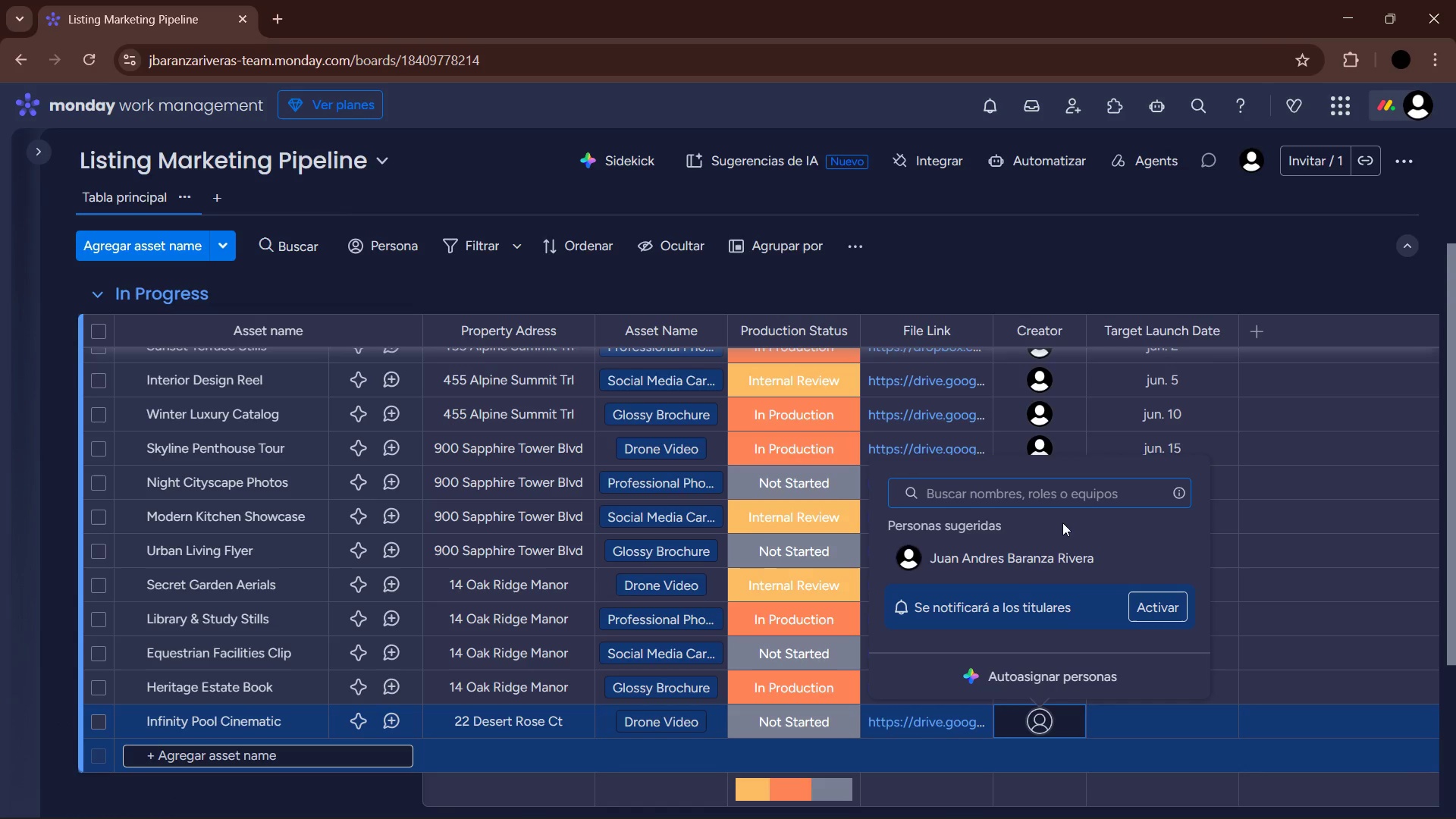 
left_click([1027, 555])
 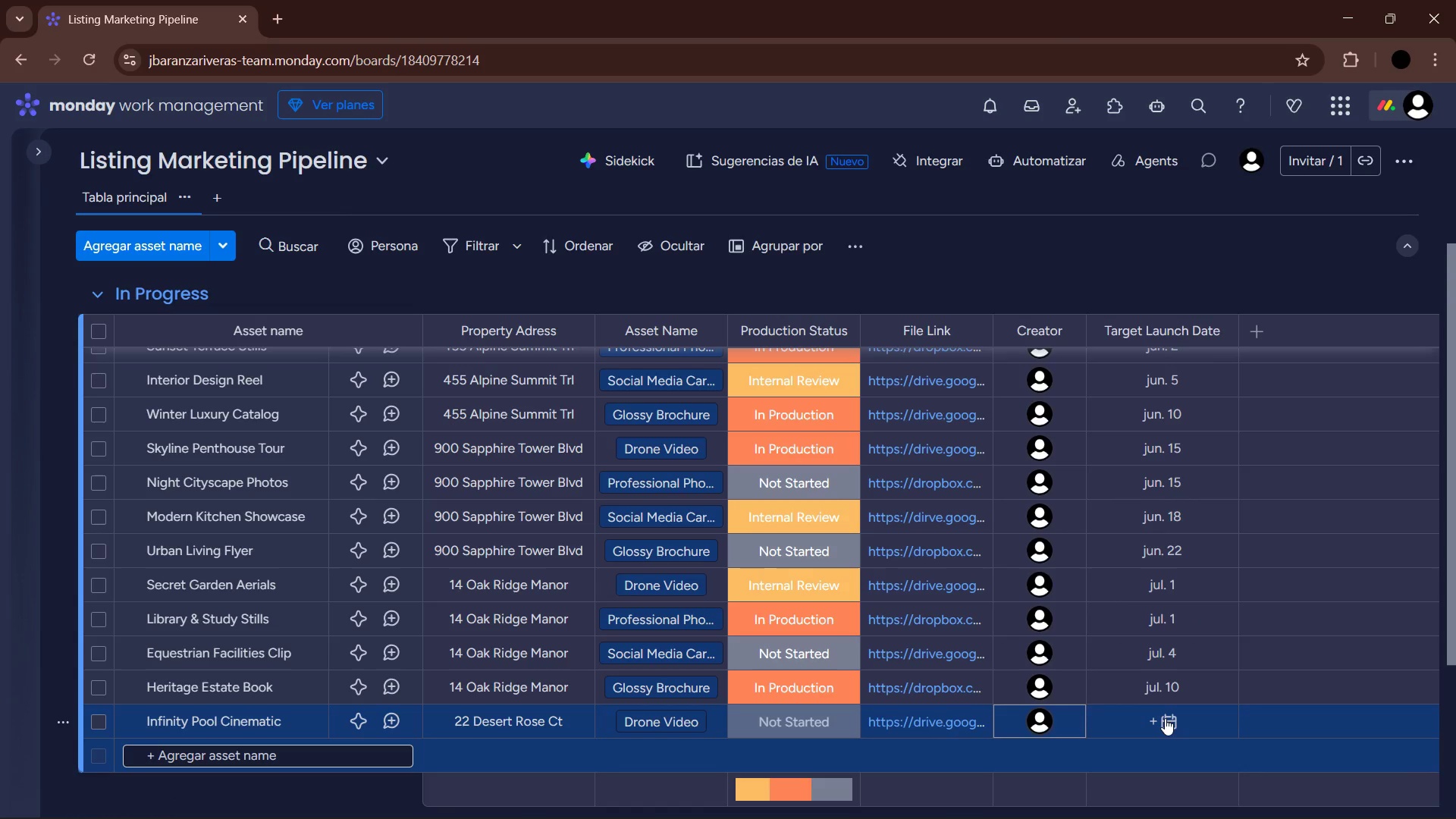 
left_click([1165, 718])
 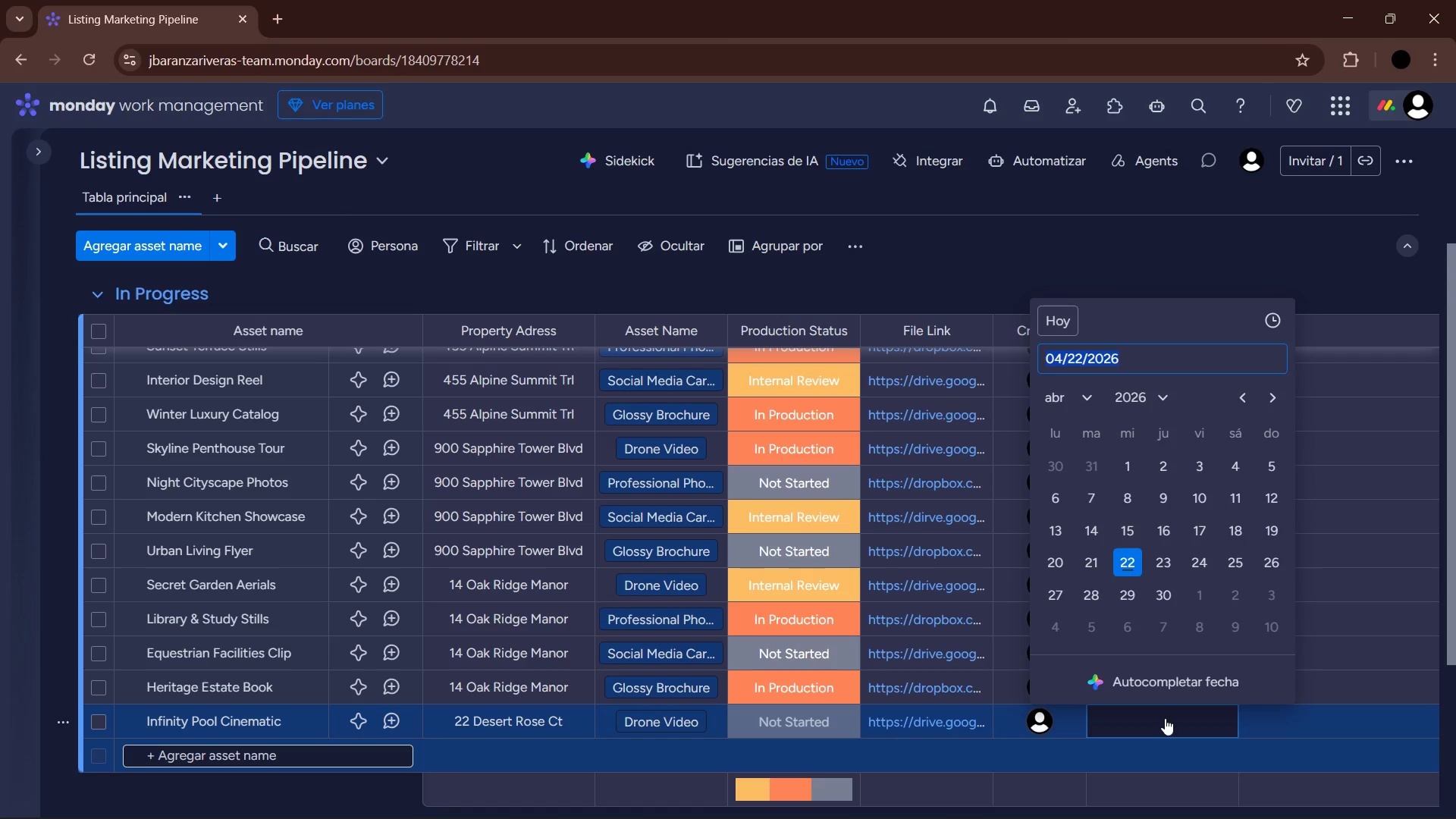 
wait(5.44)
 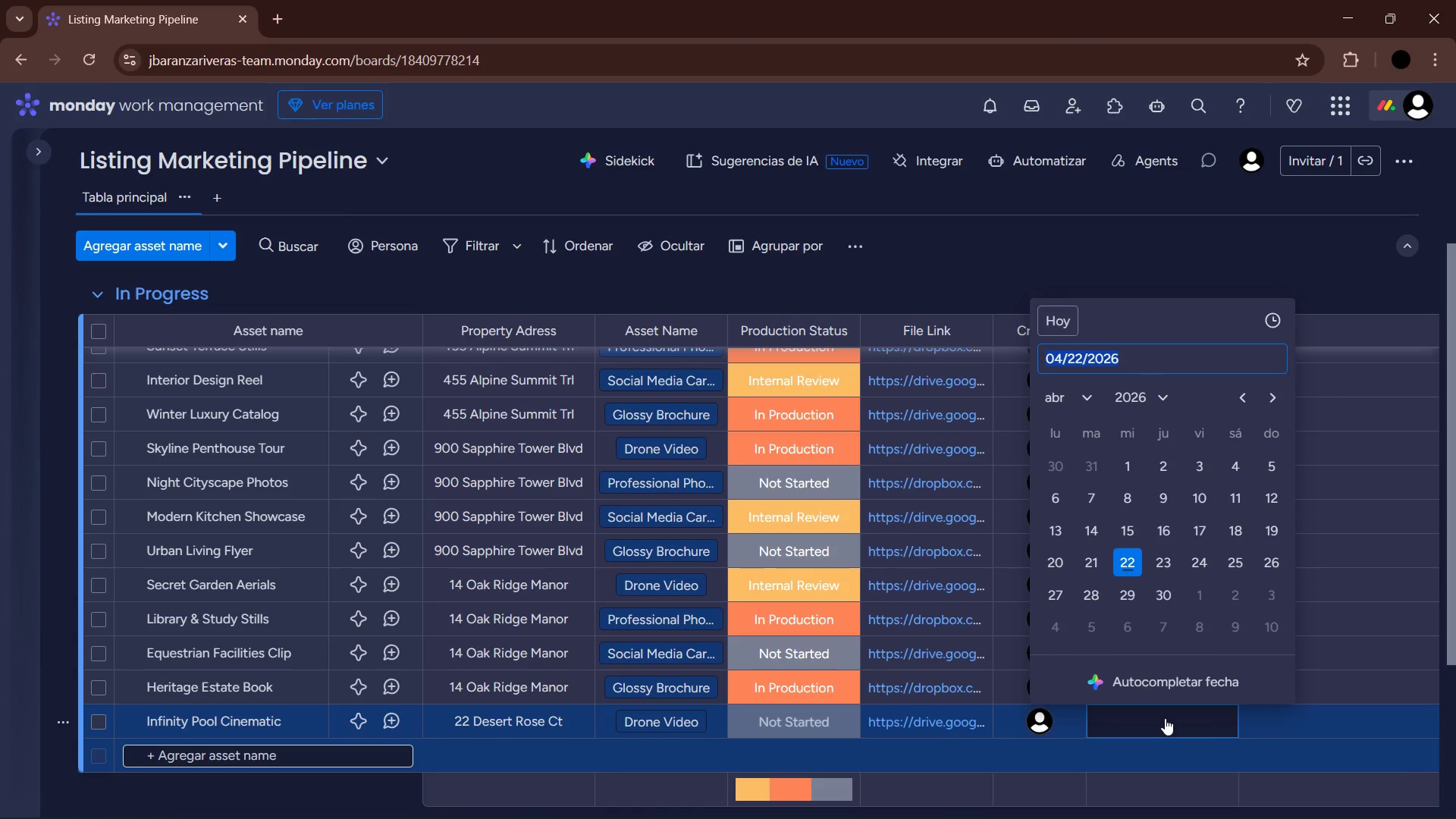 
left_click([1085, 397])
 